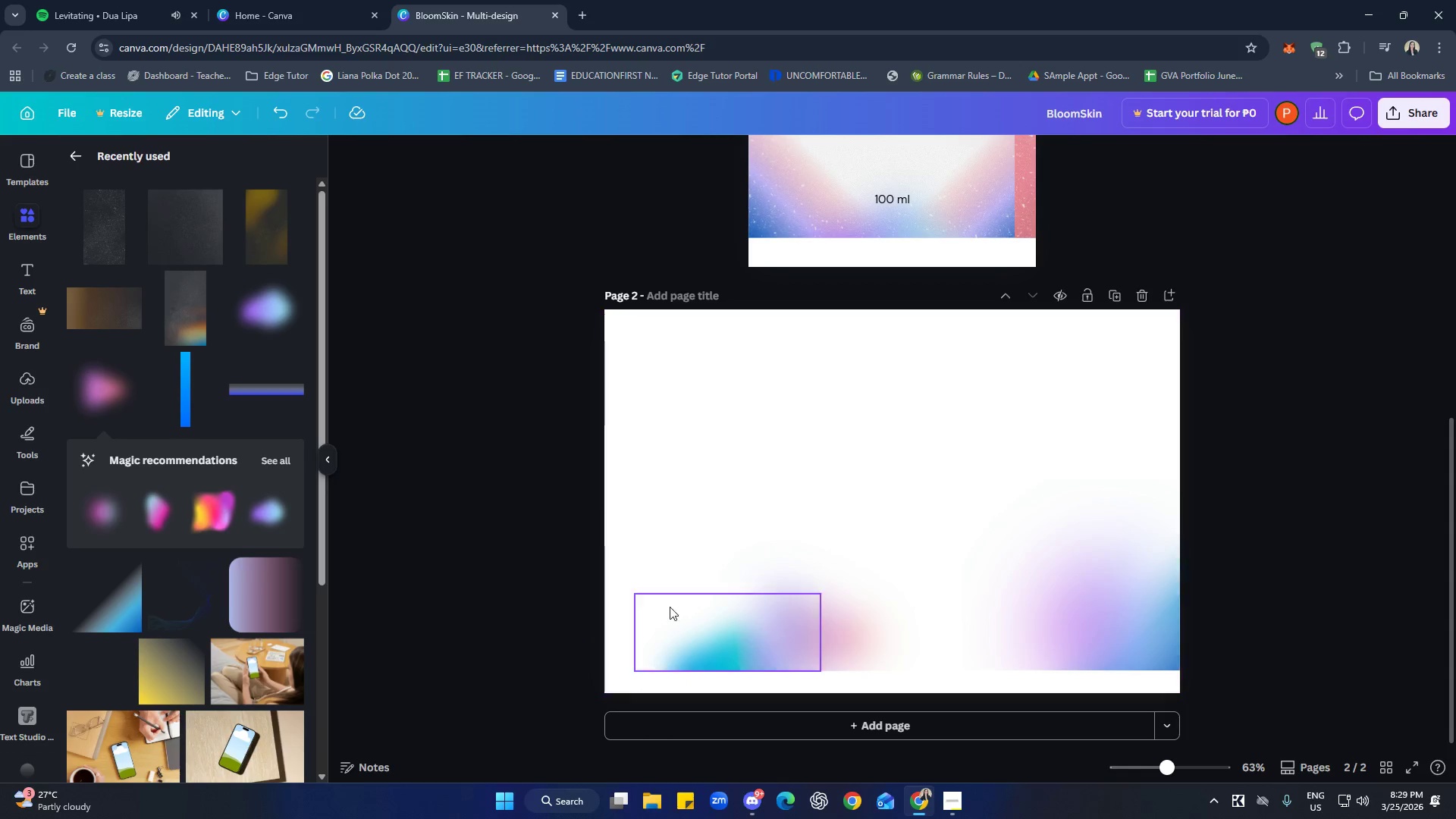 
left_click([686, 509])
 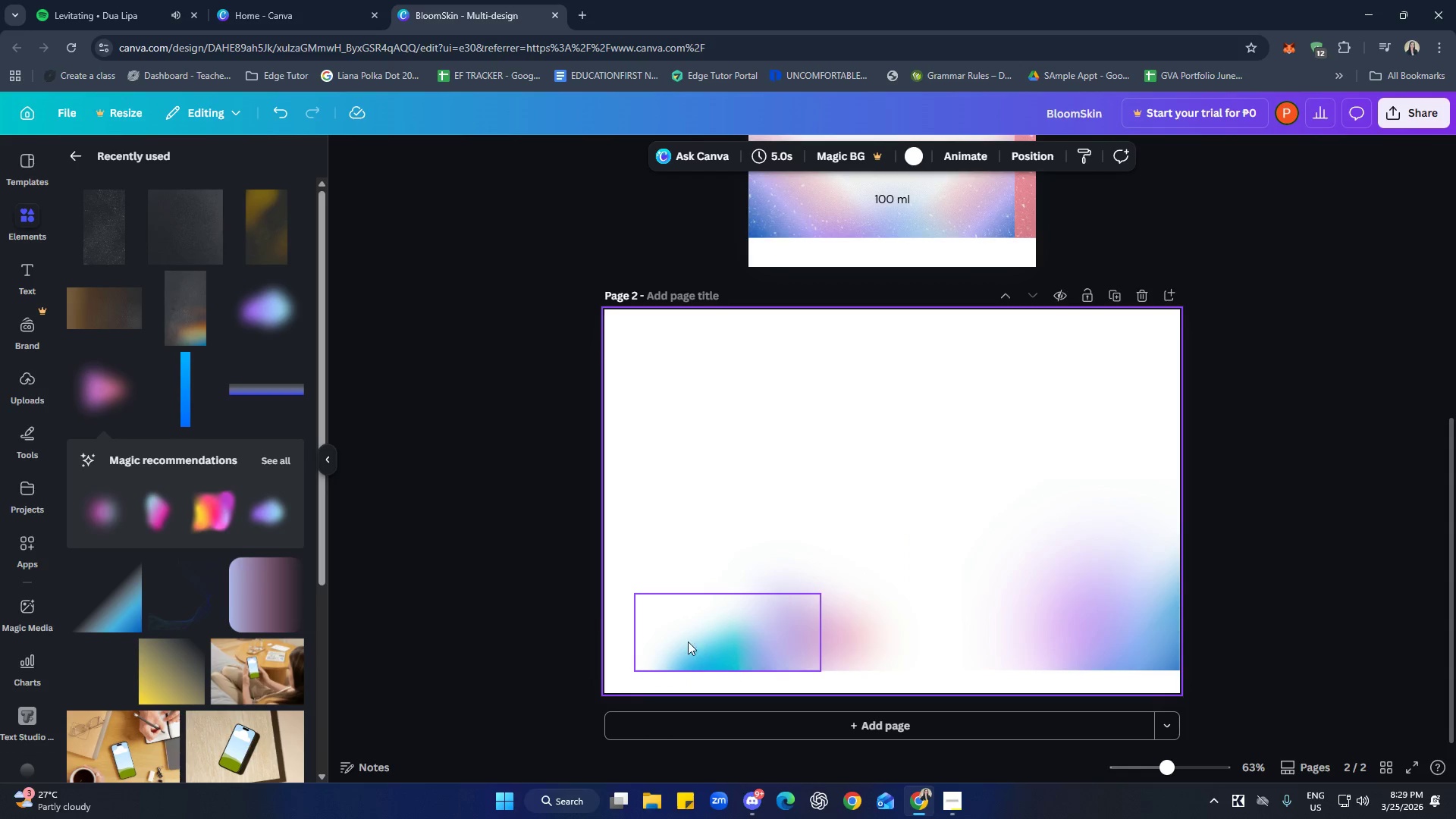 
left_click([511, 573])
 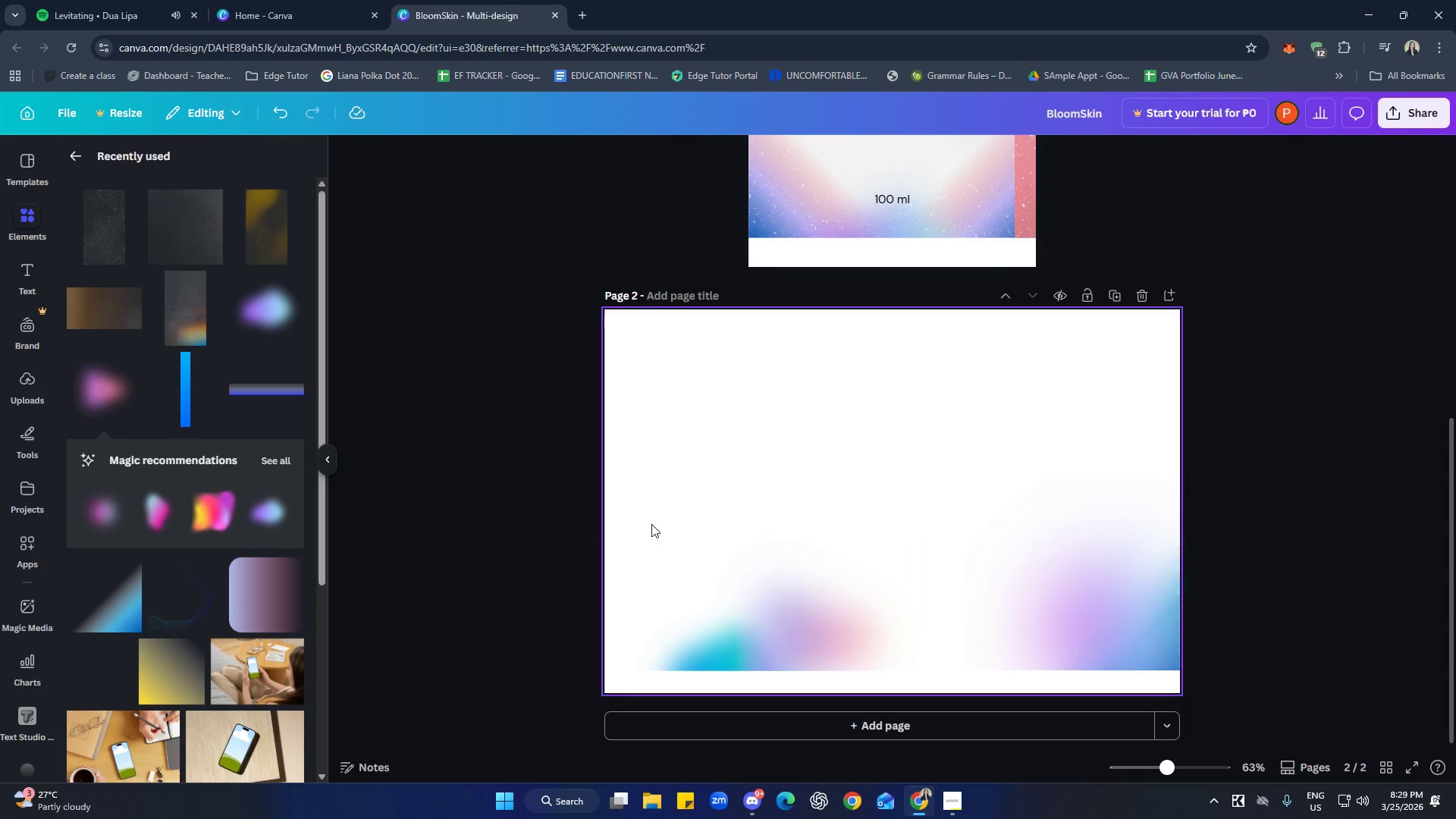 
scroll: coordinate [193, 444], scroll_direction: up, amount: 1.0
 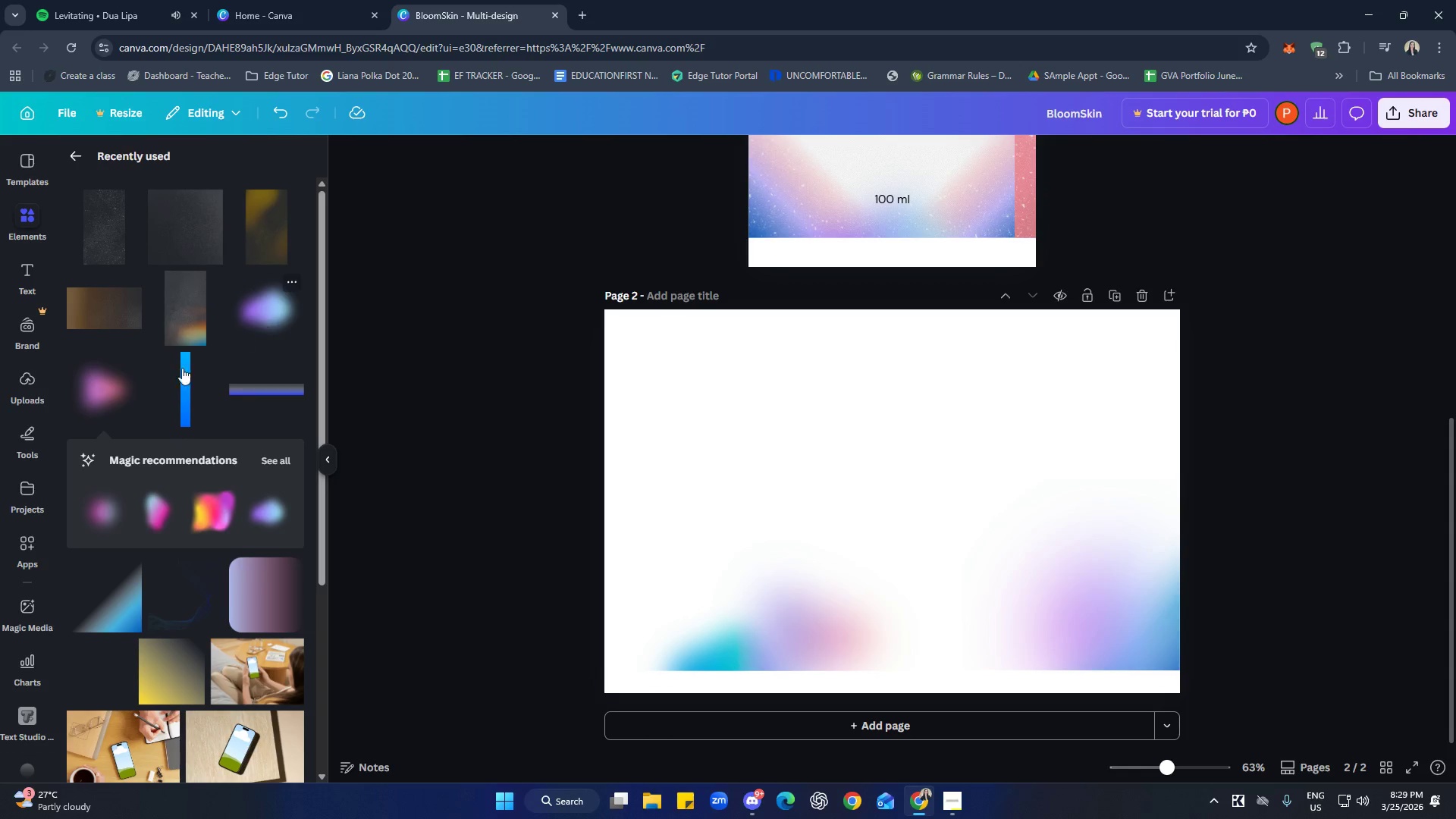 
left_click([101, 390])
 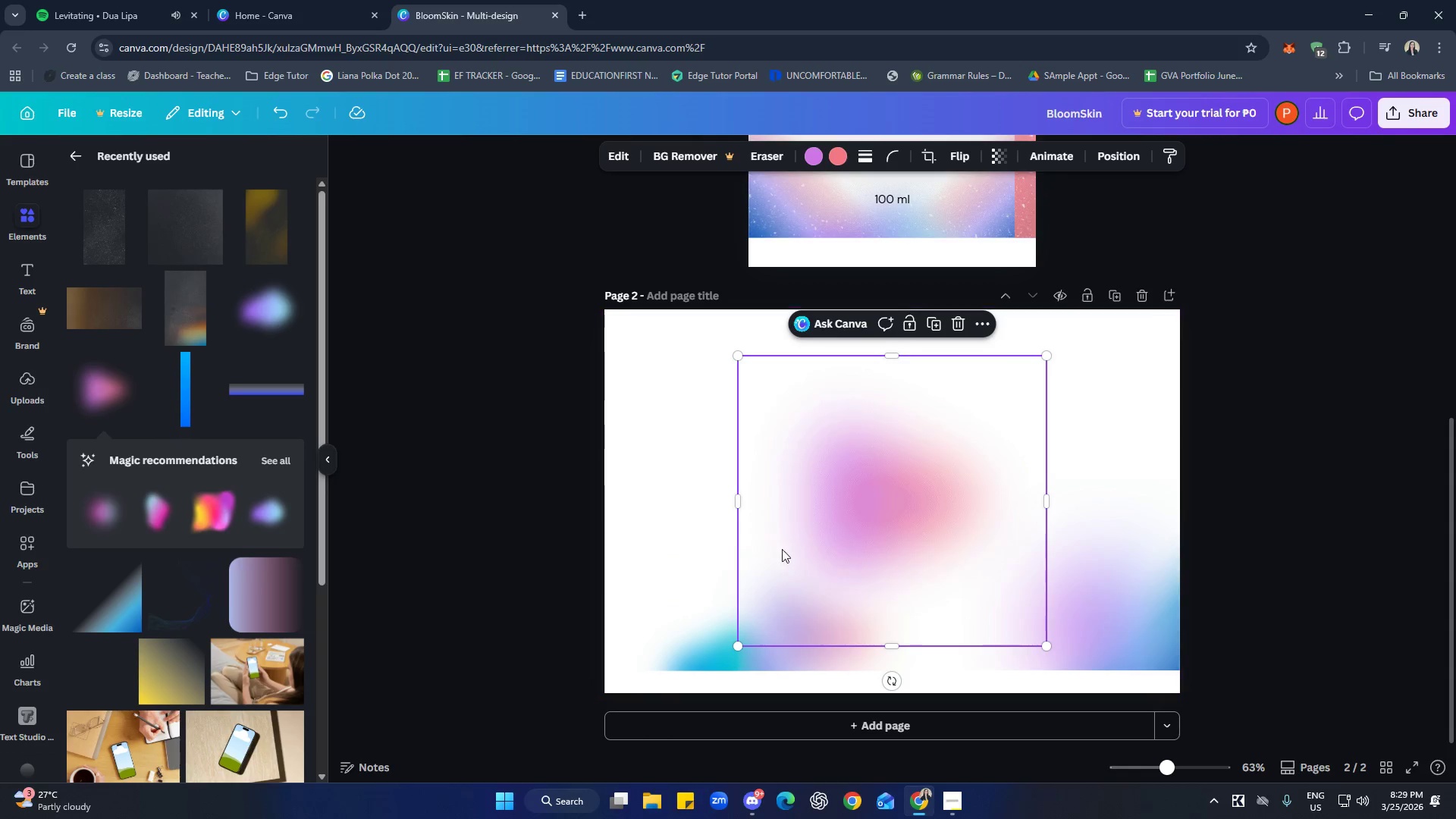 
left_click_drag(start_coordinate=[888, 512], to_coordinate=[789, 544])
 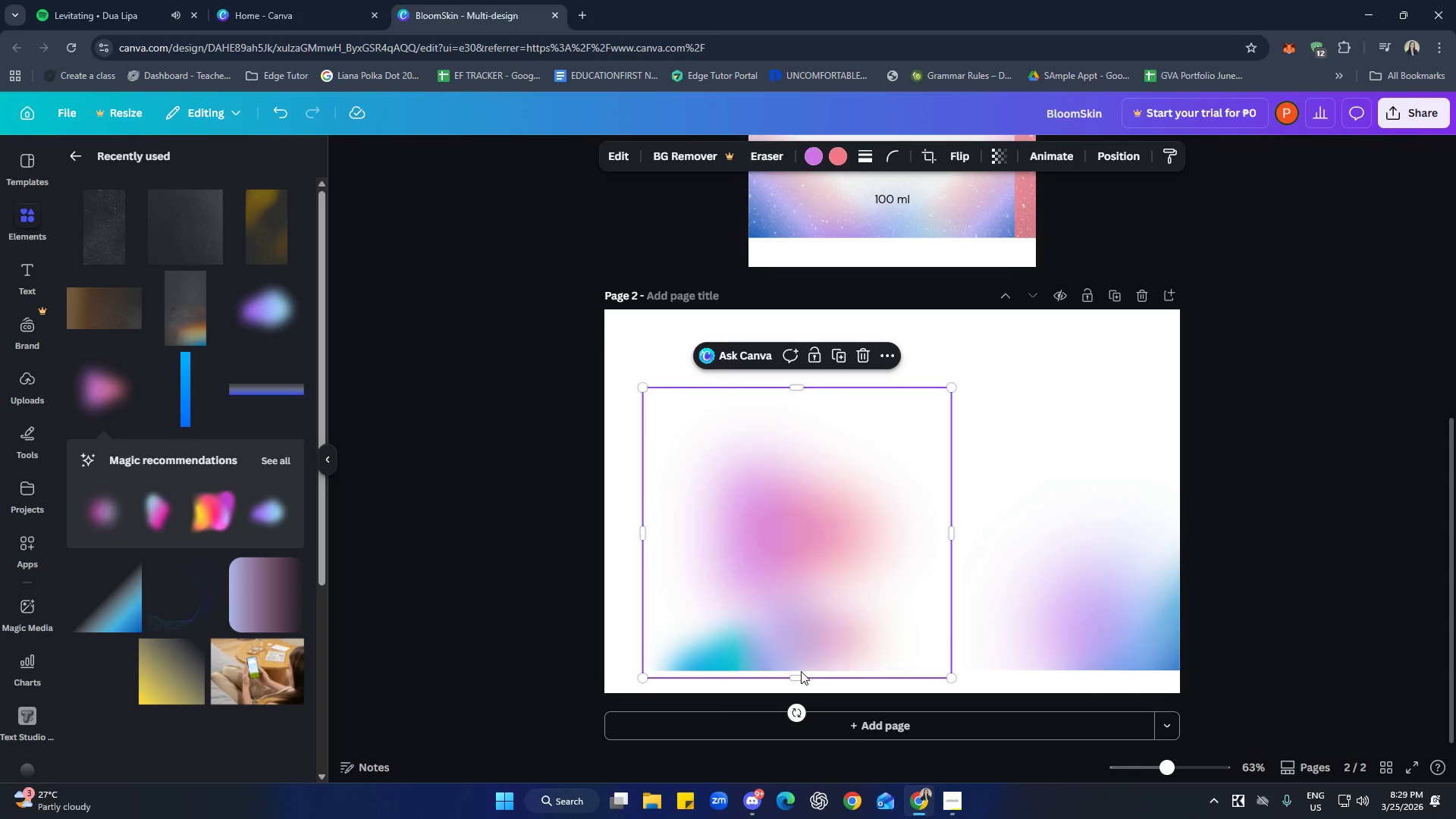 
left_click_drag(start_coordinate=[796, 672], to_coordinate=[799, 660])
 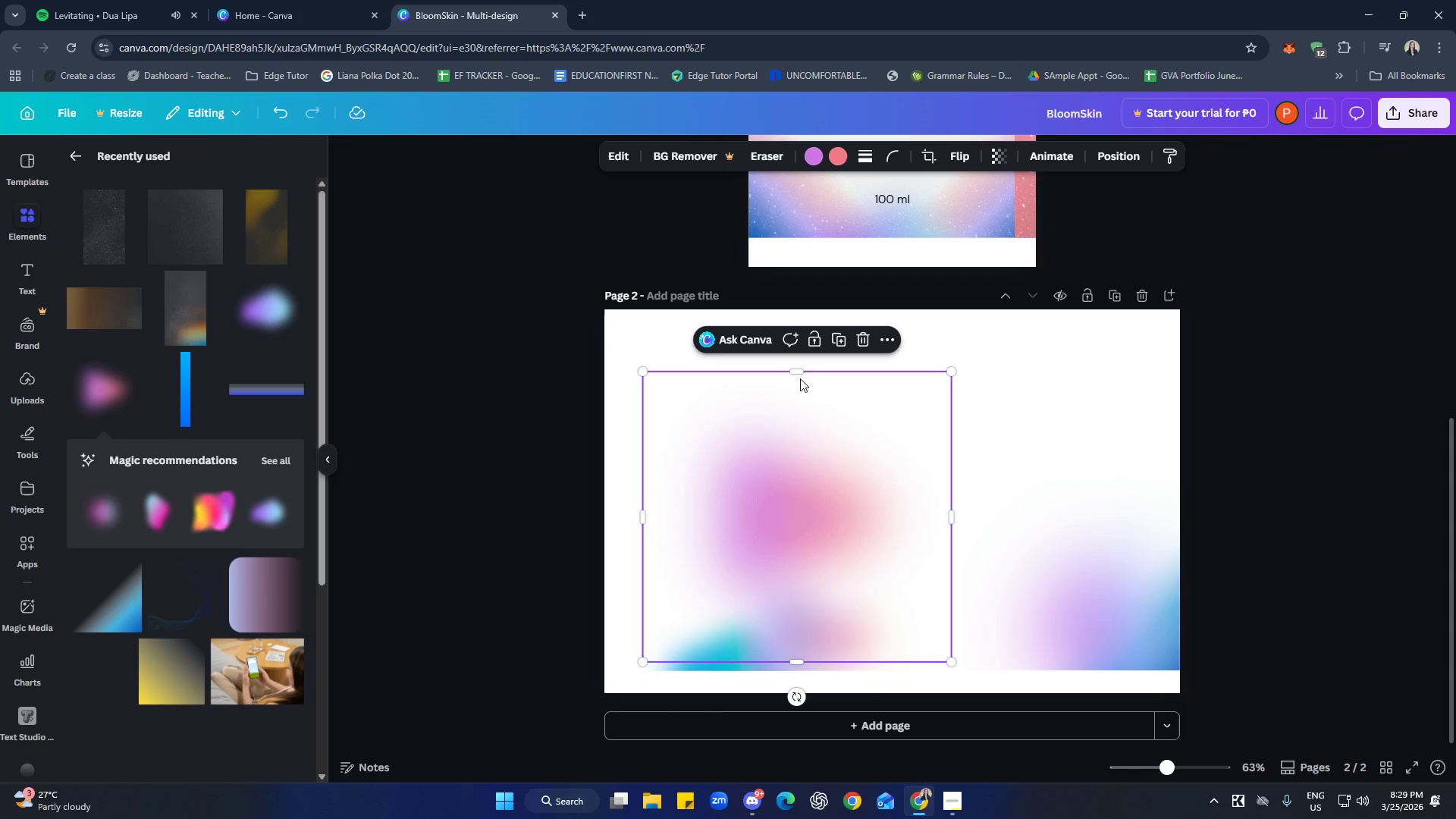 
left_click_drag(start_coordinate=[798, 374], to_coordinate=[792, 455])
 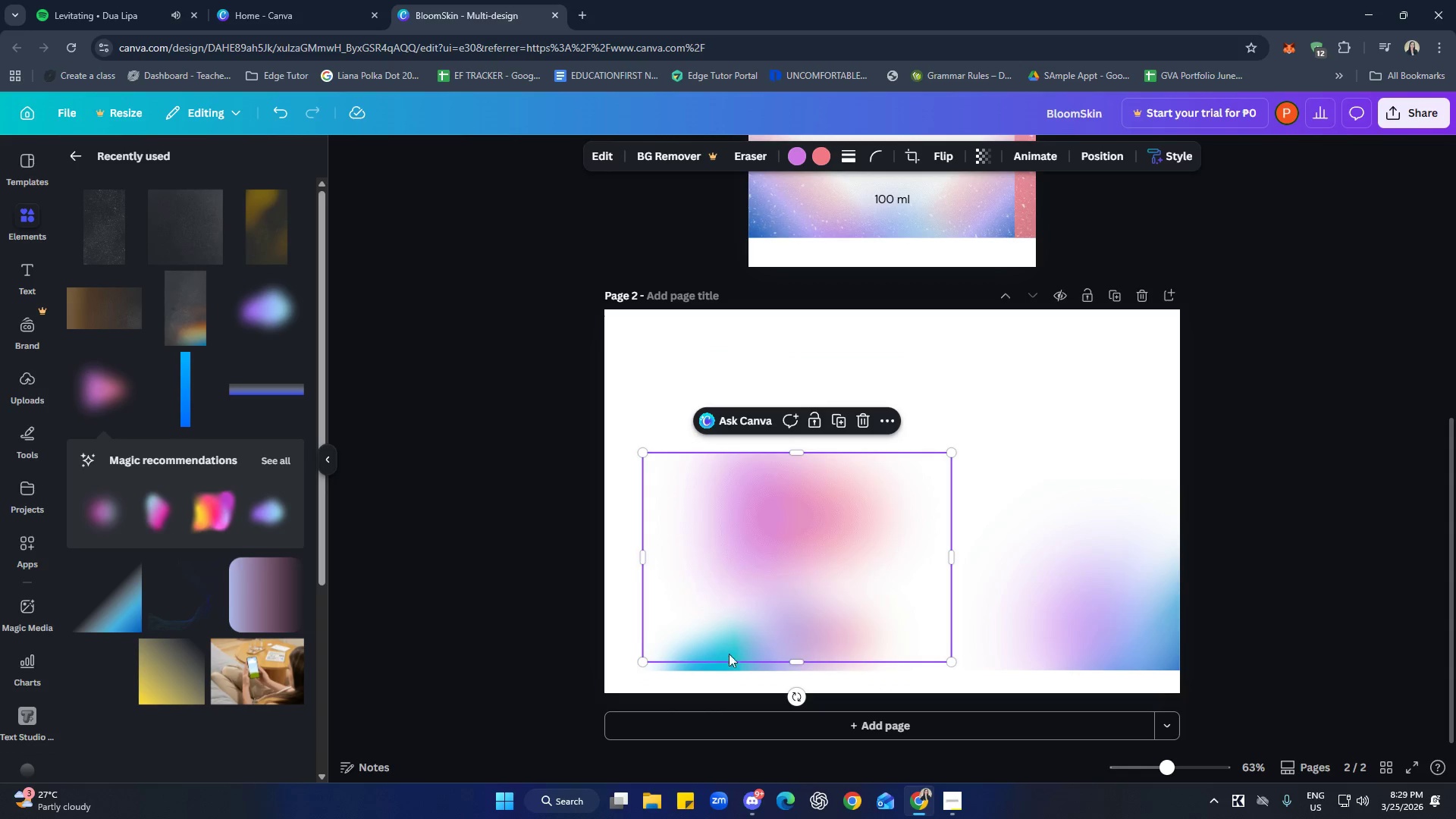 
left_click_drag(start_coordinate=[797, 660], to_coordinate=[789, 589])
 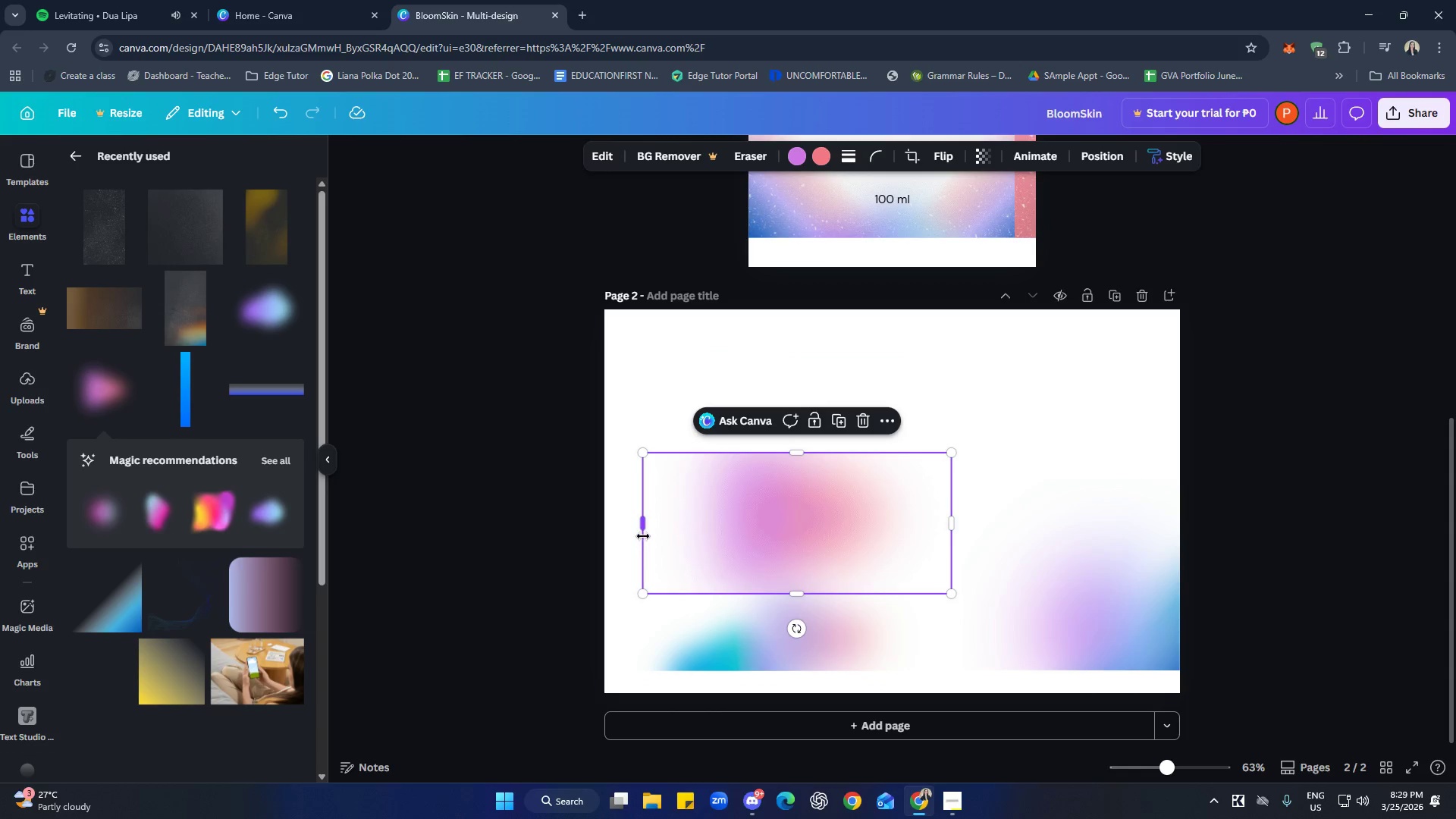 
left_click_drag(start_coordinate=[644, 531], to_coordinate=[731, 538])
 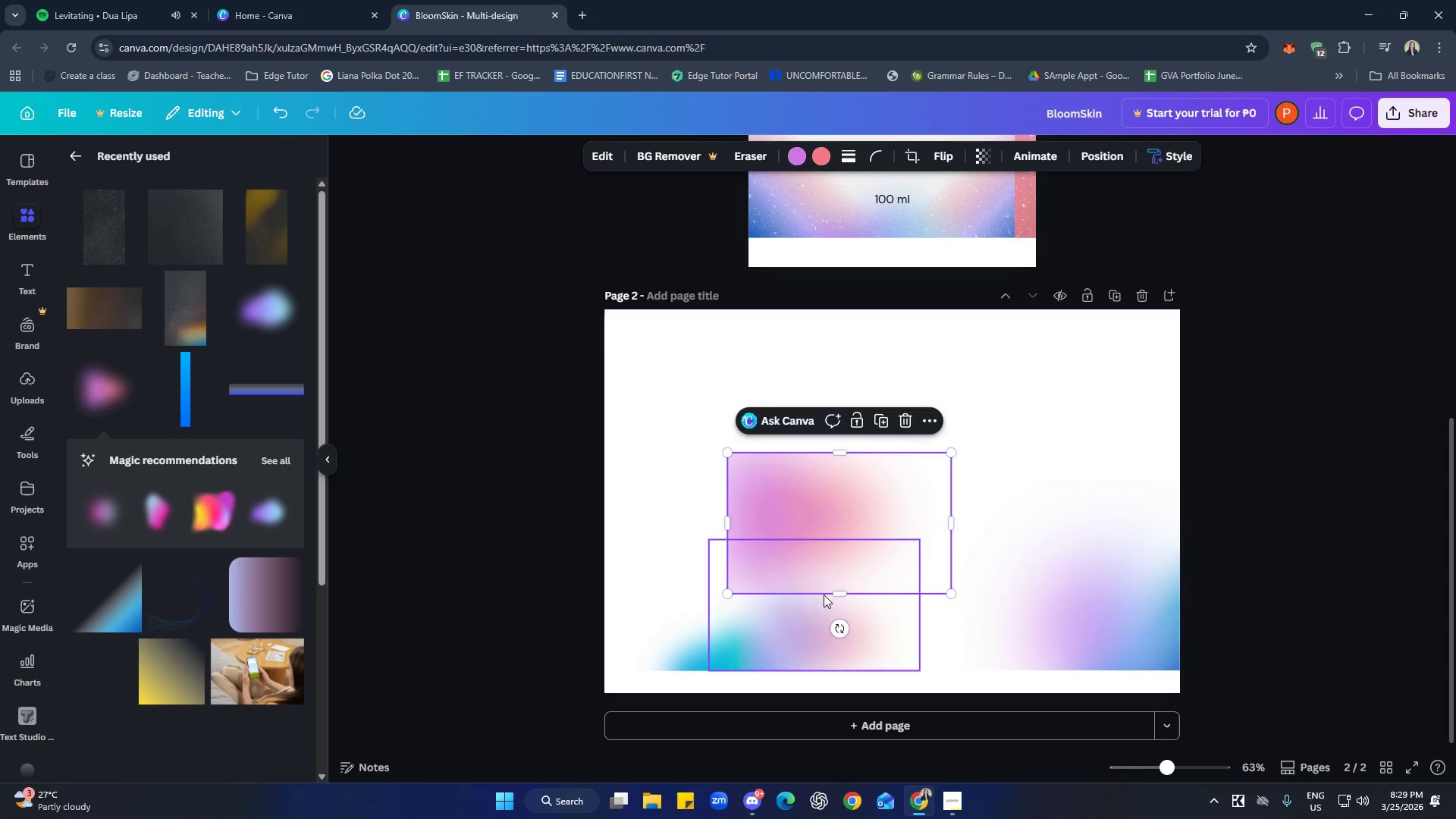 
left_click_drag(start_coordinate=[821, 482], to_coordinate=[715, 561])
 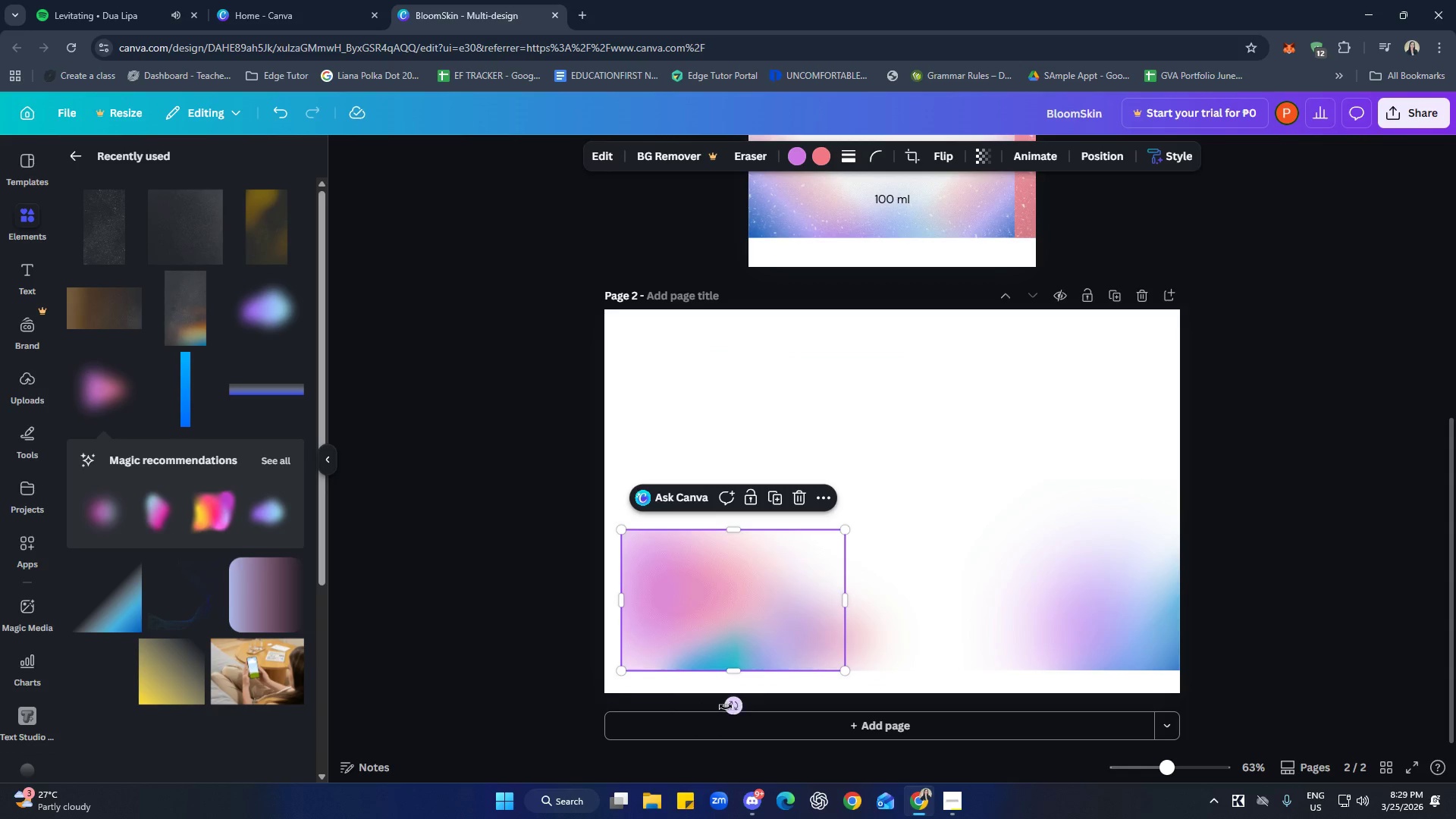 
left_click_drag(start_coordinate=[727, 704], to_coordinate=[795, 606])
 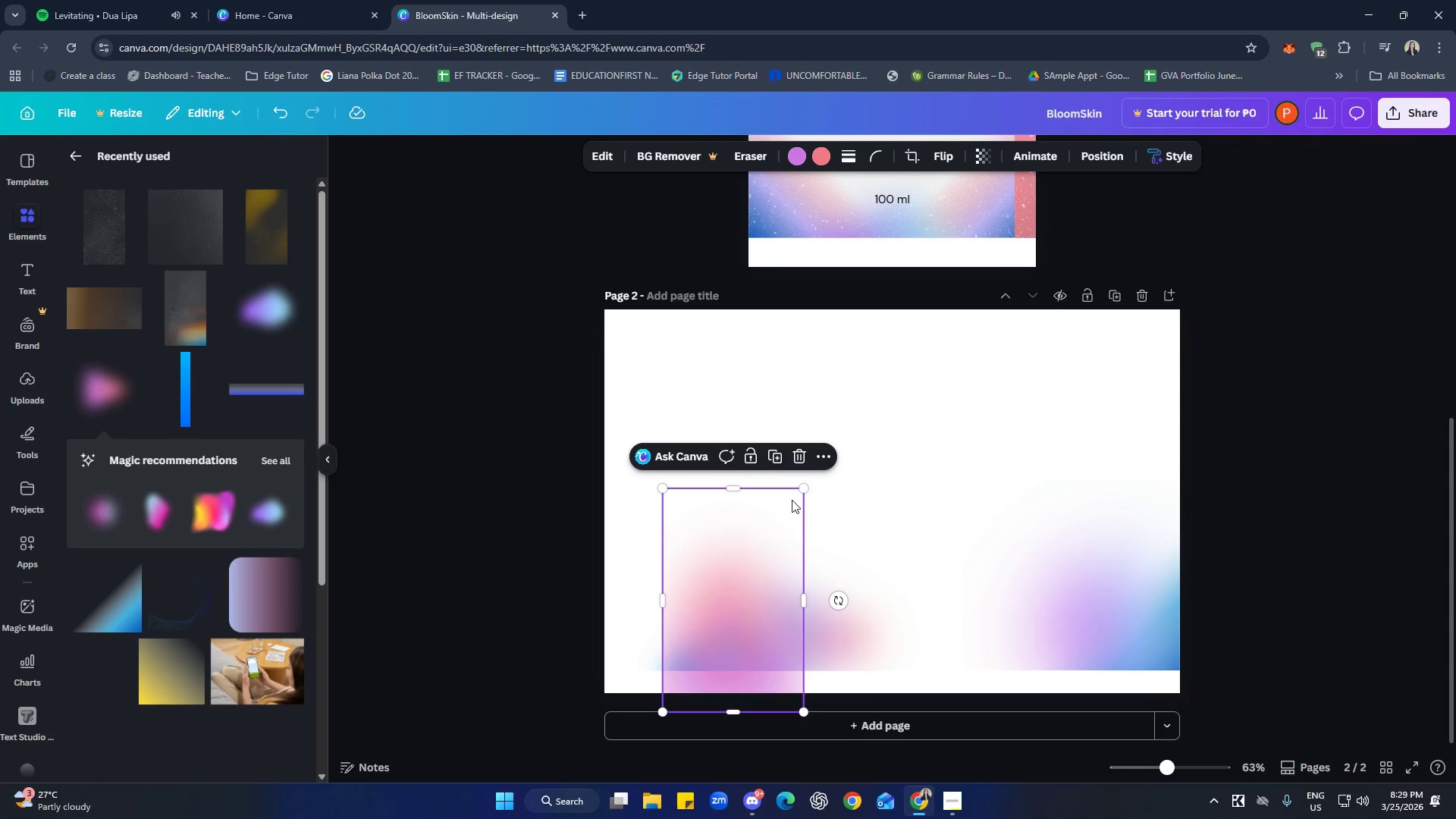 
left_click_drag(start_coordinate=[804, 490], to_coordinate=[747, 598])
 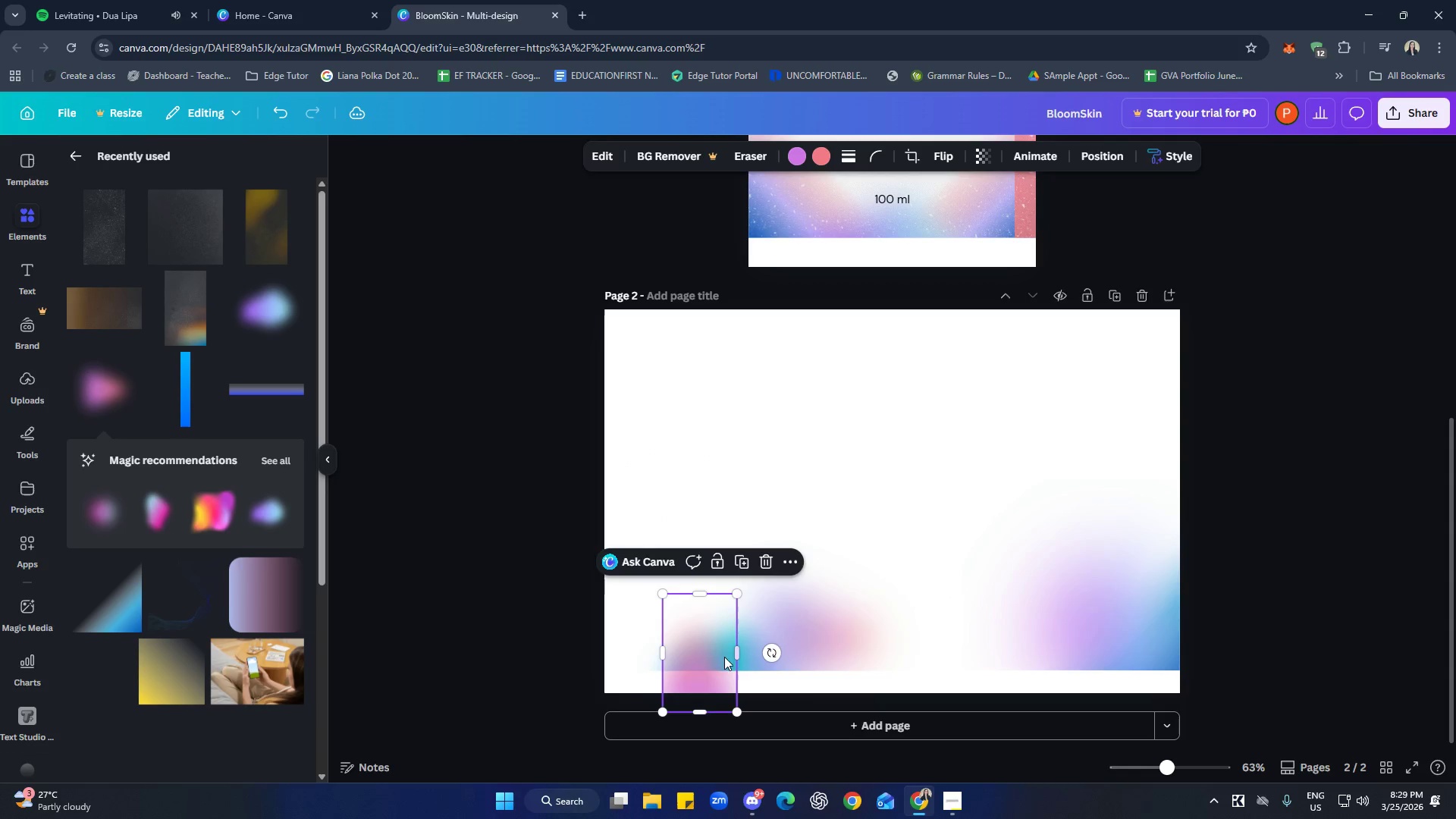 
left_click_drag(start_coordinate=[712, 664], to_coordinate=[654, 623])
 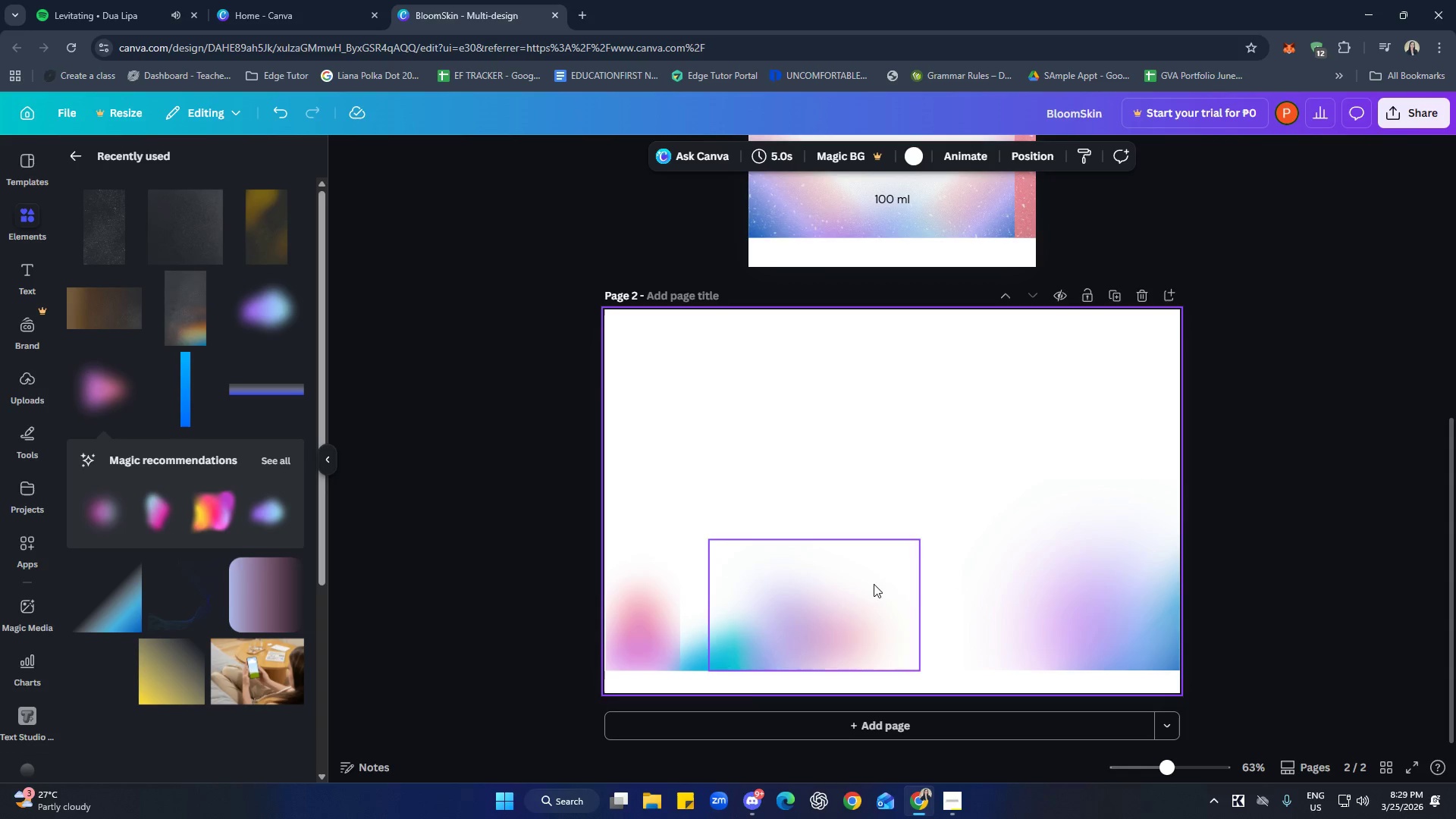 
left_click([654, 639])
 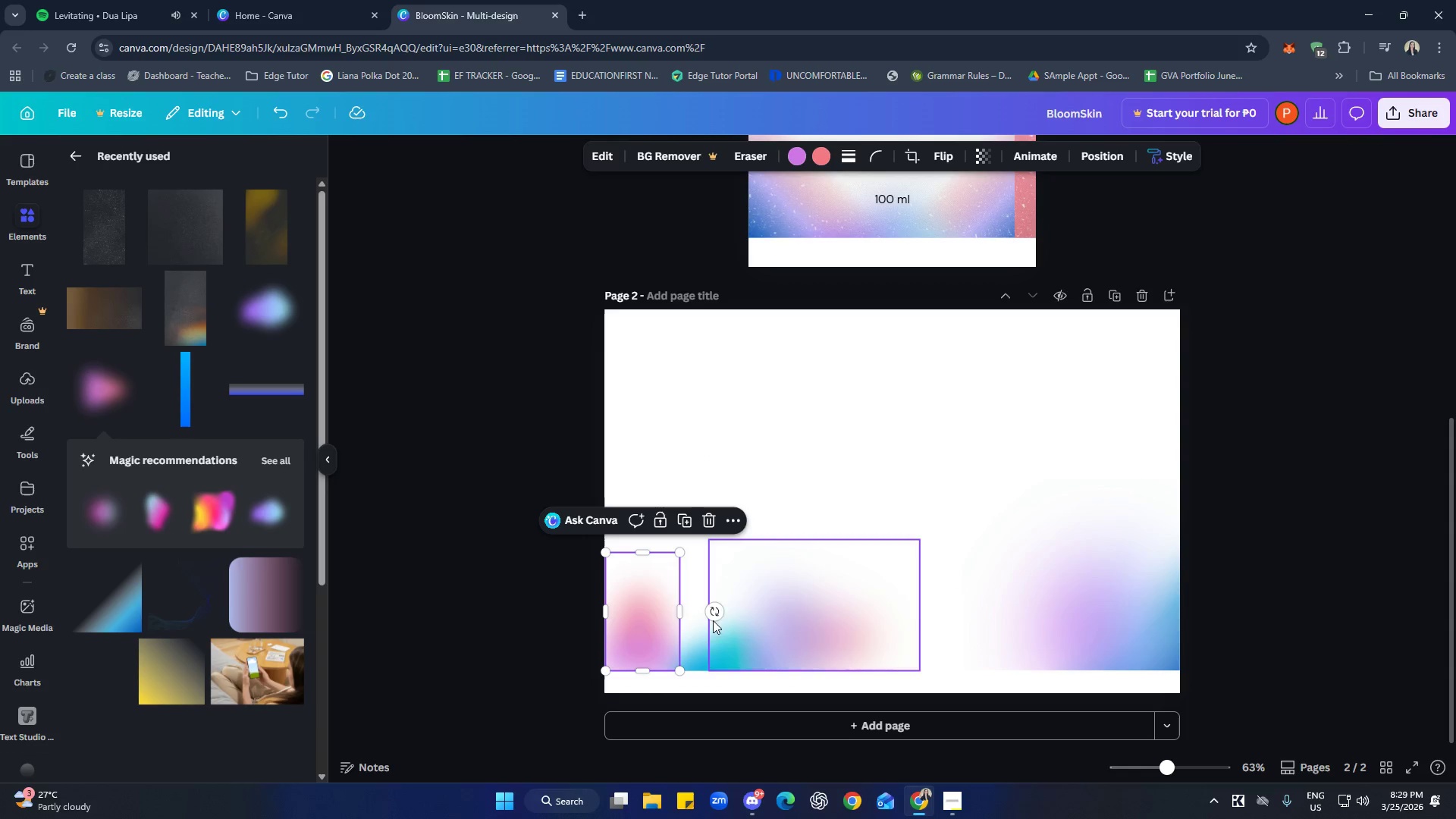 
left_click_drag(start_coordinate=[713, 610], to_coordinate=[644, 695])
 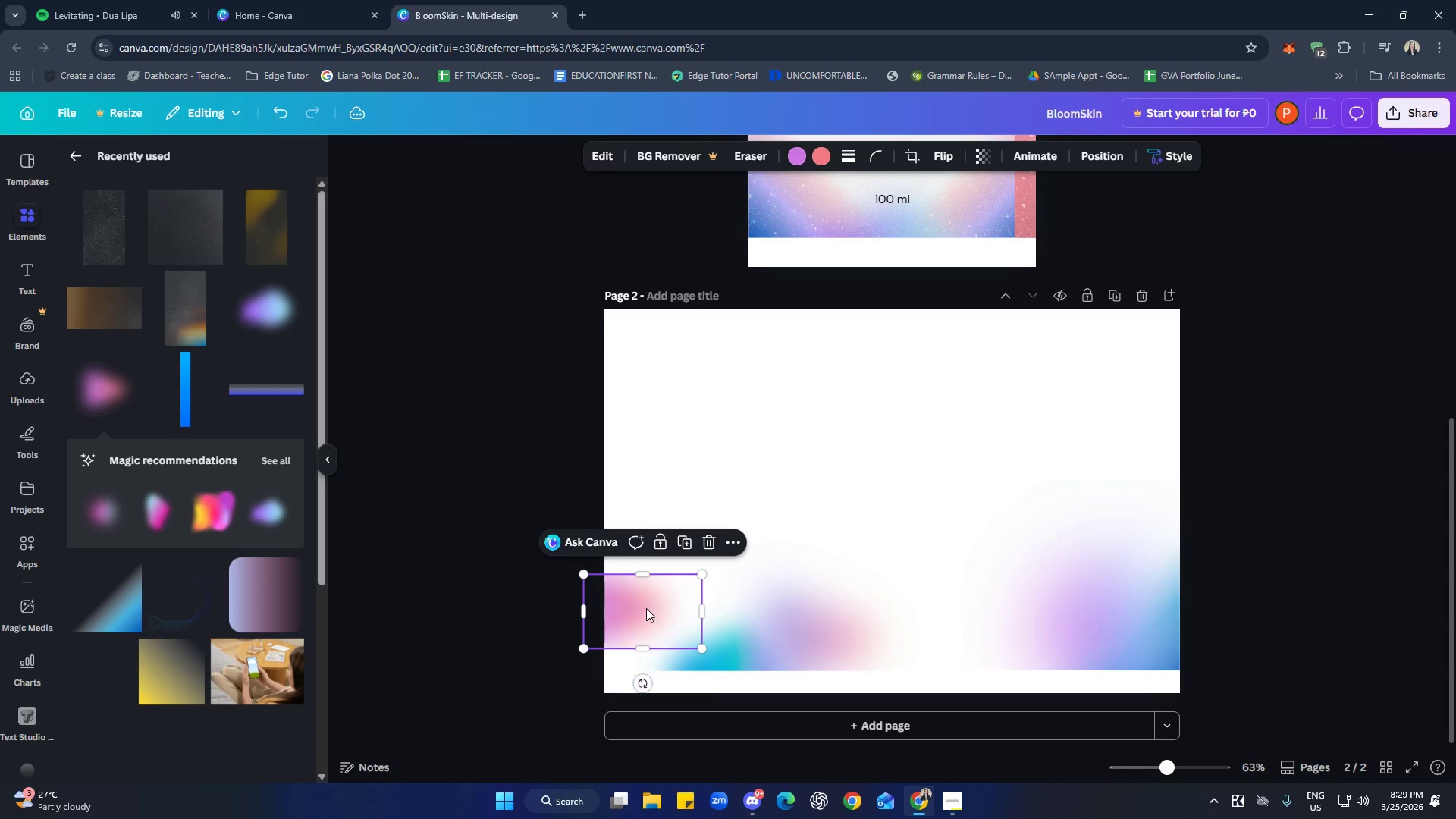 
left_click_drag(start_coordinate=[646, 608], to_coordinate=[664, 635])
 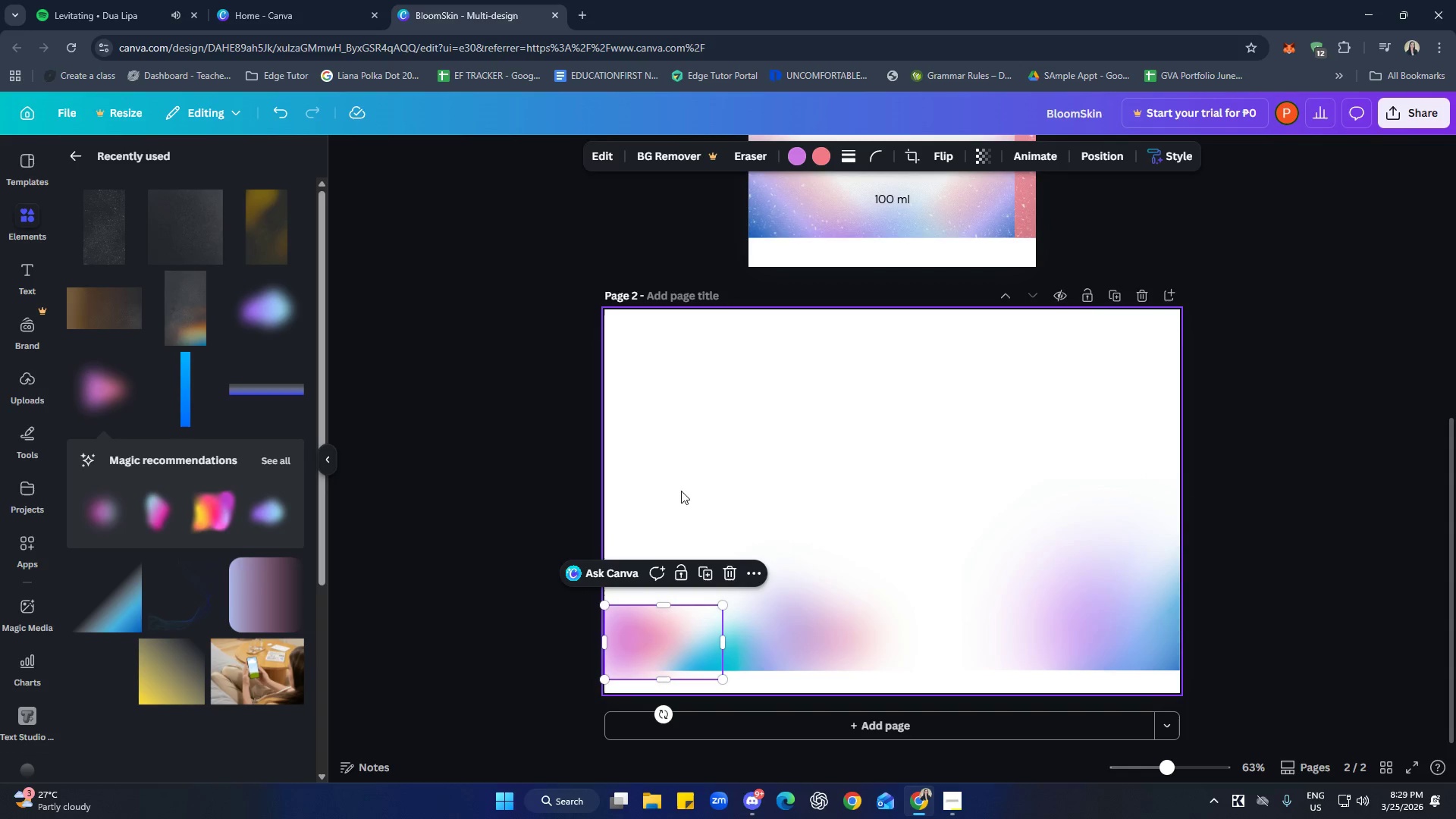 
left_click([686, 456])
 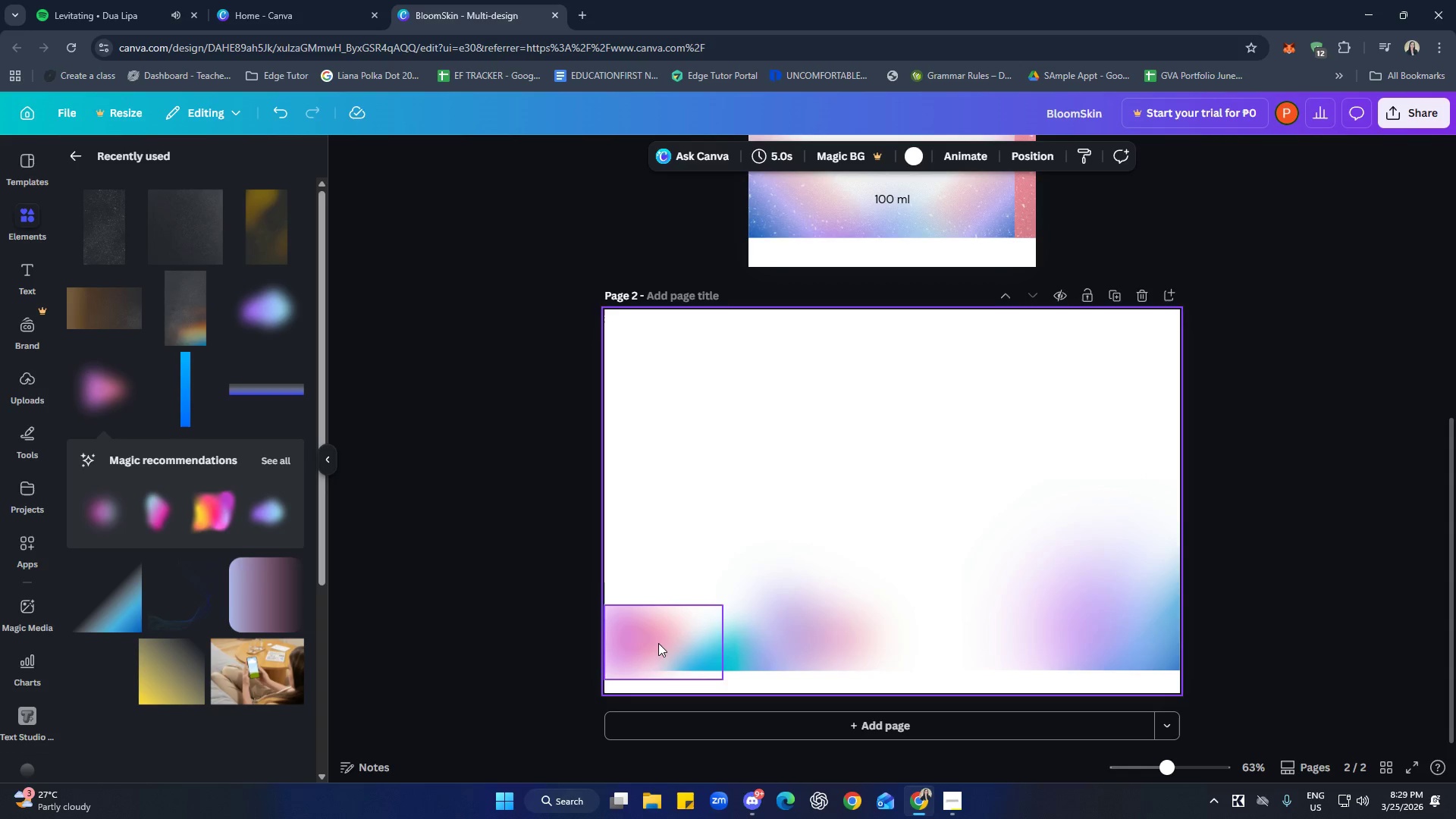 
left_click([658, 631])
 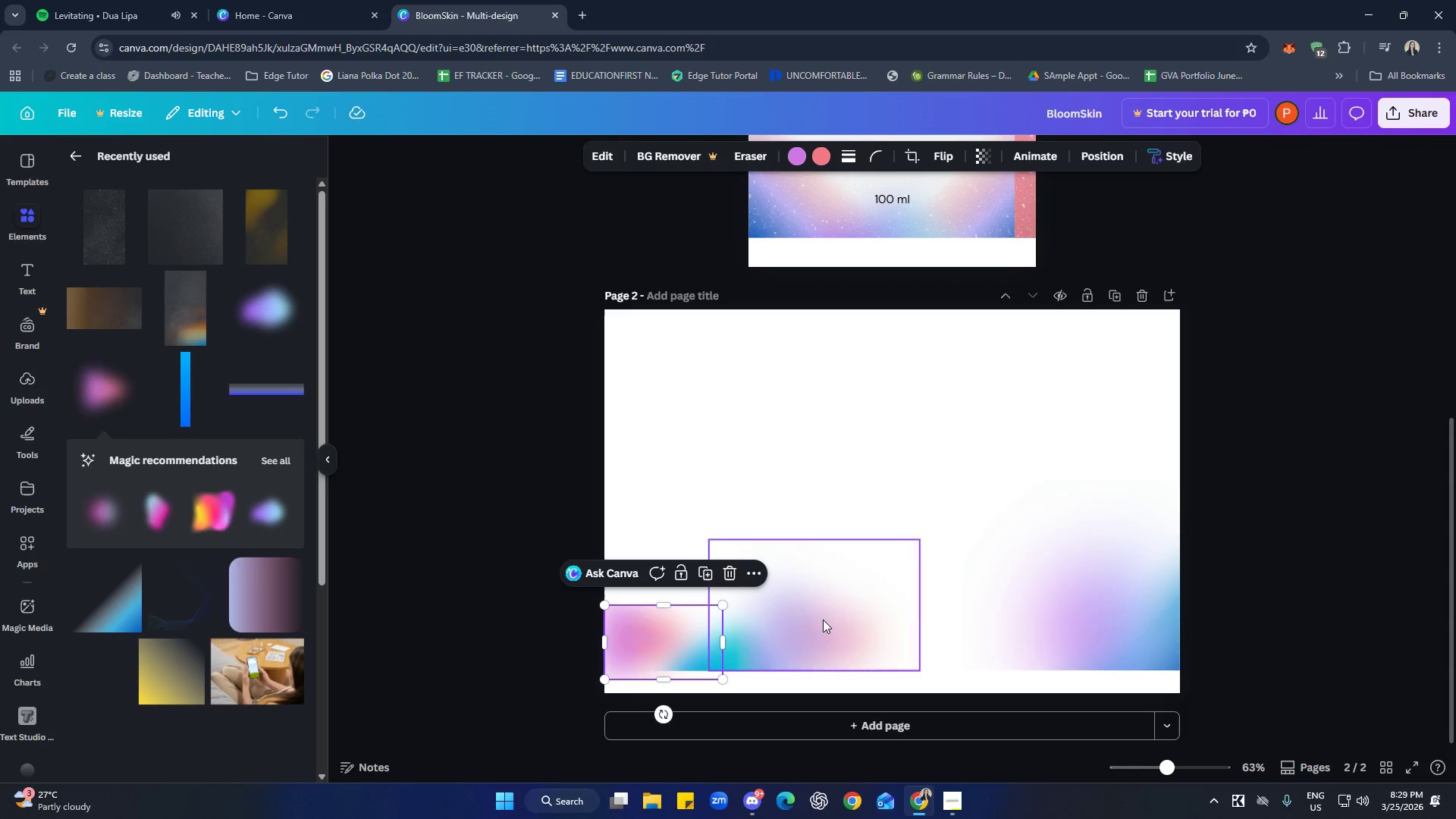 
left_click([810, 491])
 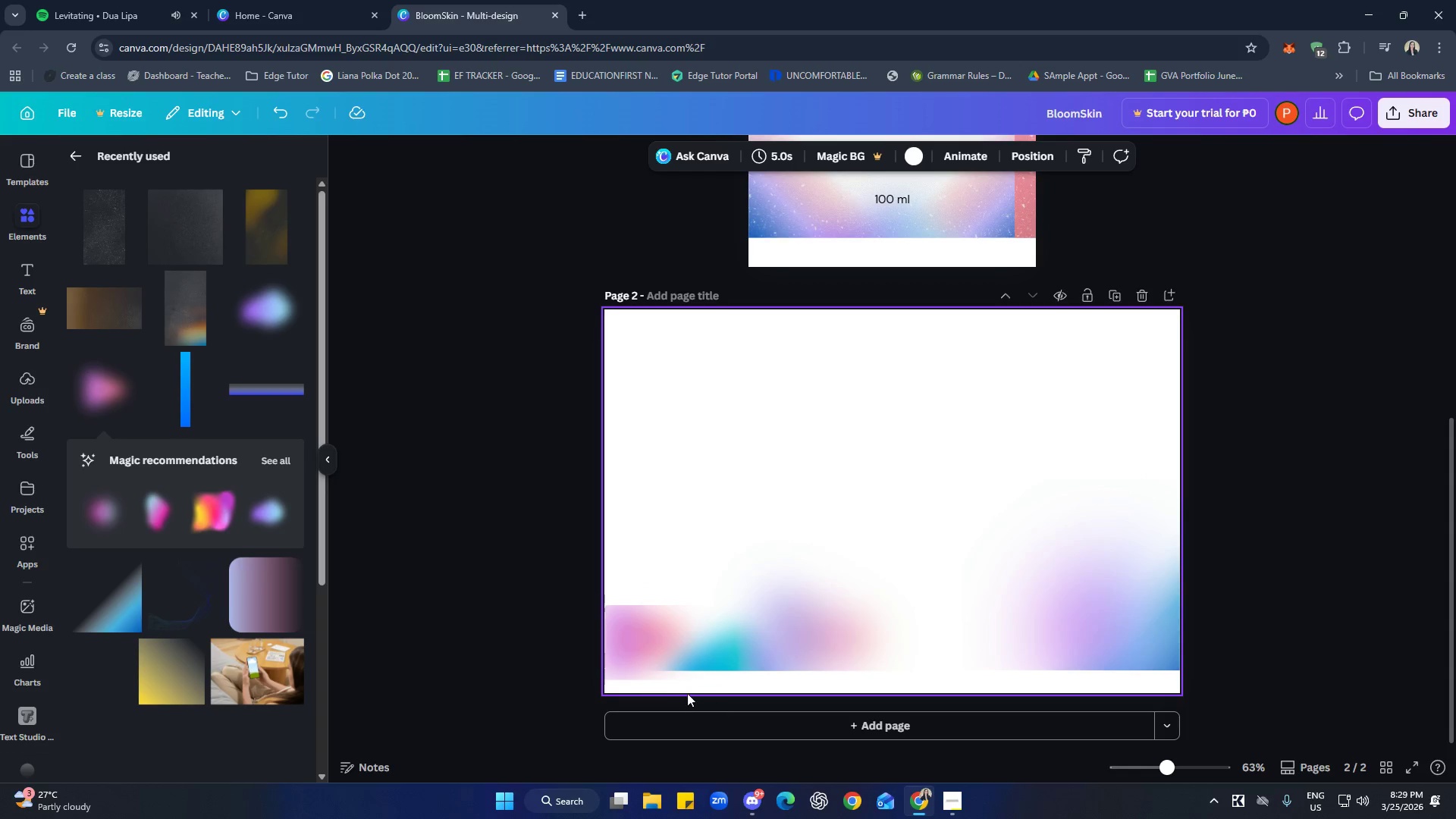 
left_click([640, 640])
 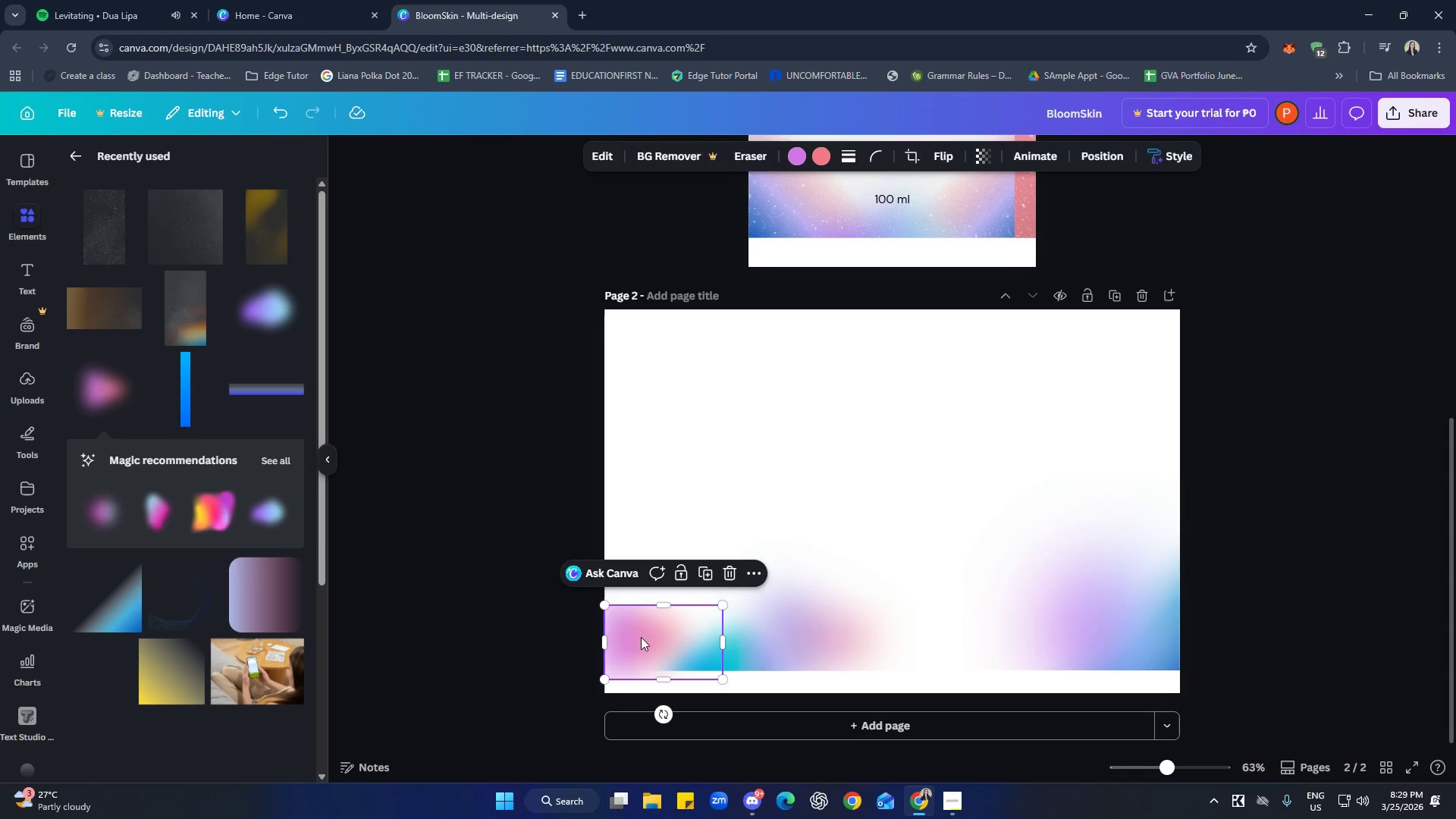 
key(Delete)
 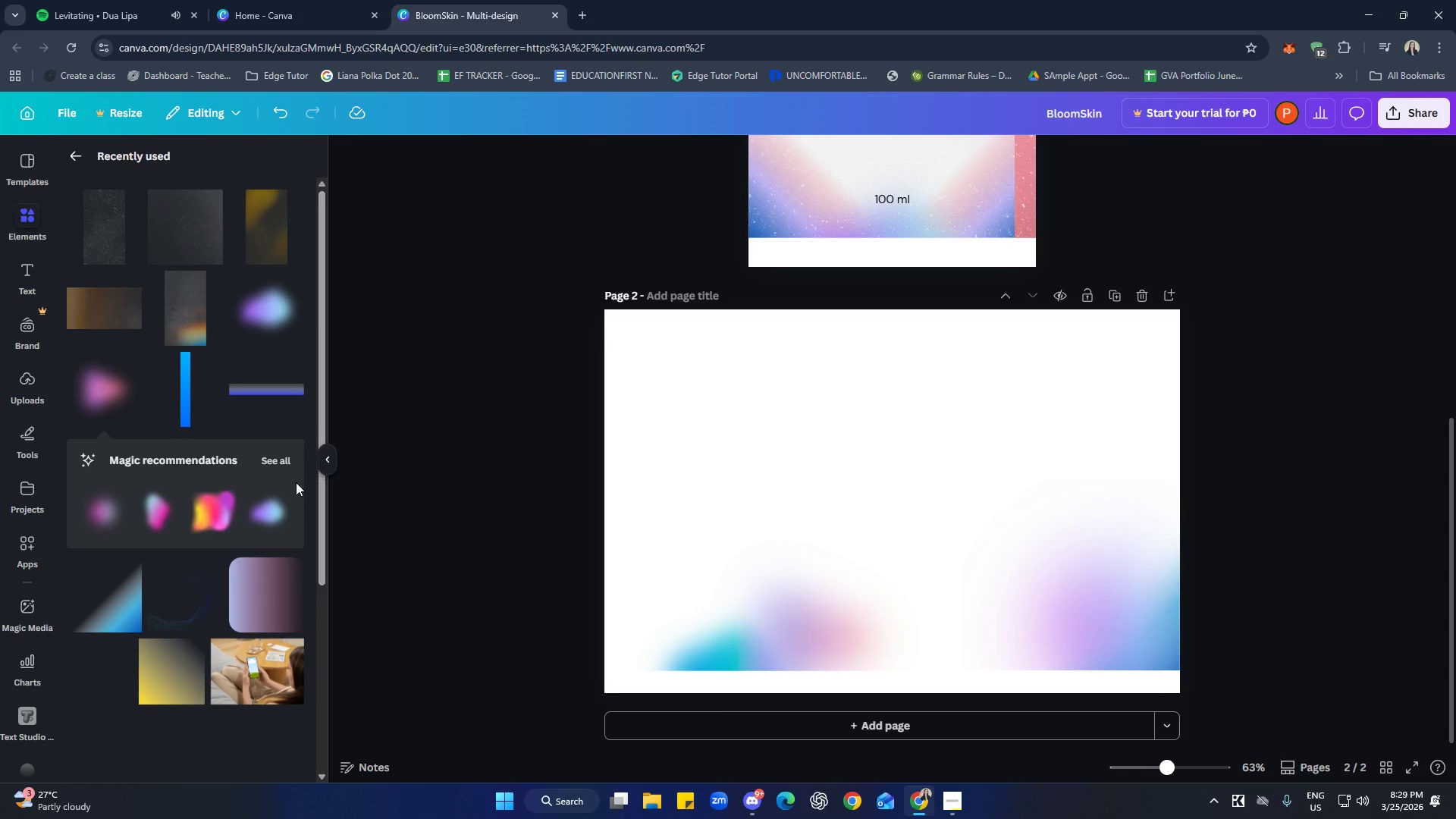 
left_click([155, 519])
 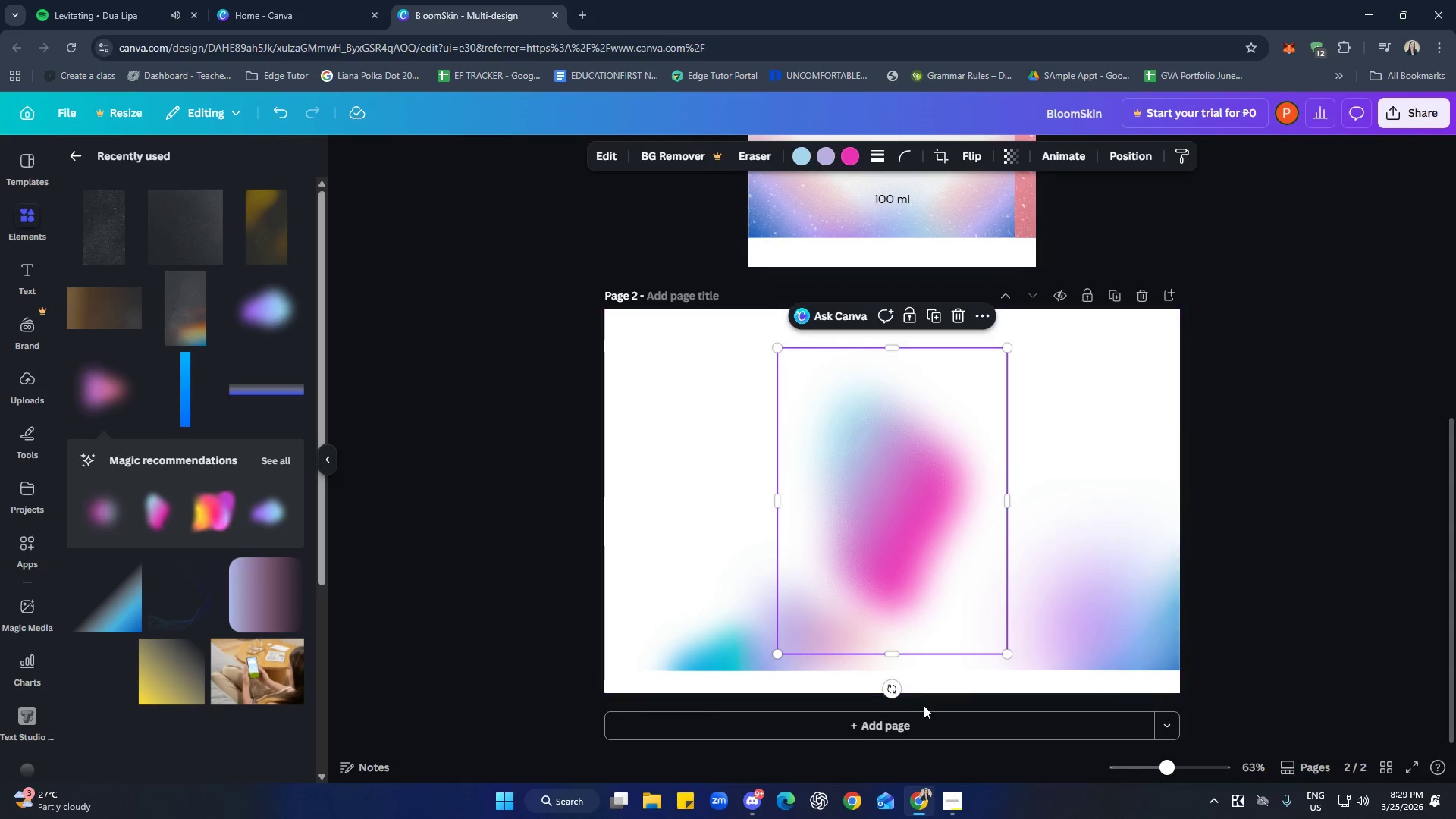 
left_click_drag(start_coordinate=[893, 689], to_coordinate=[1075, 499])
 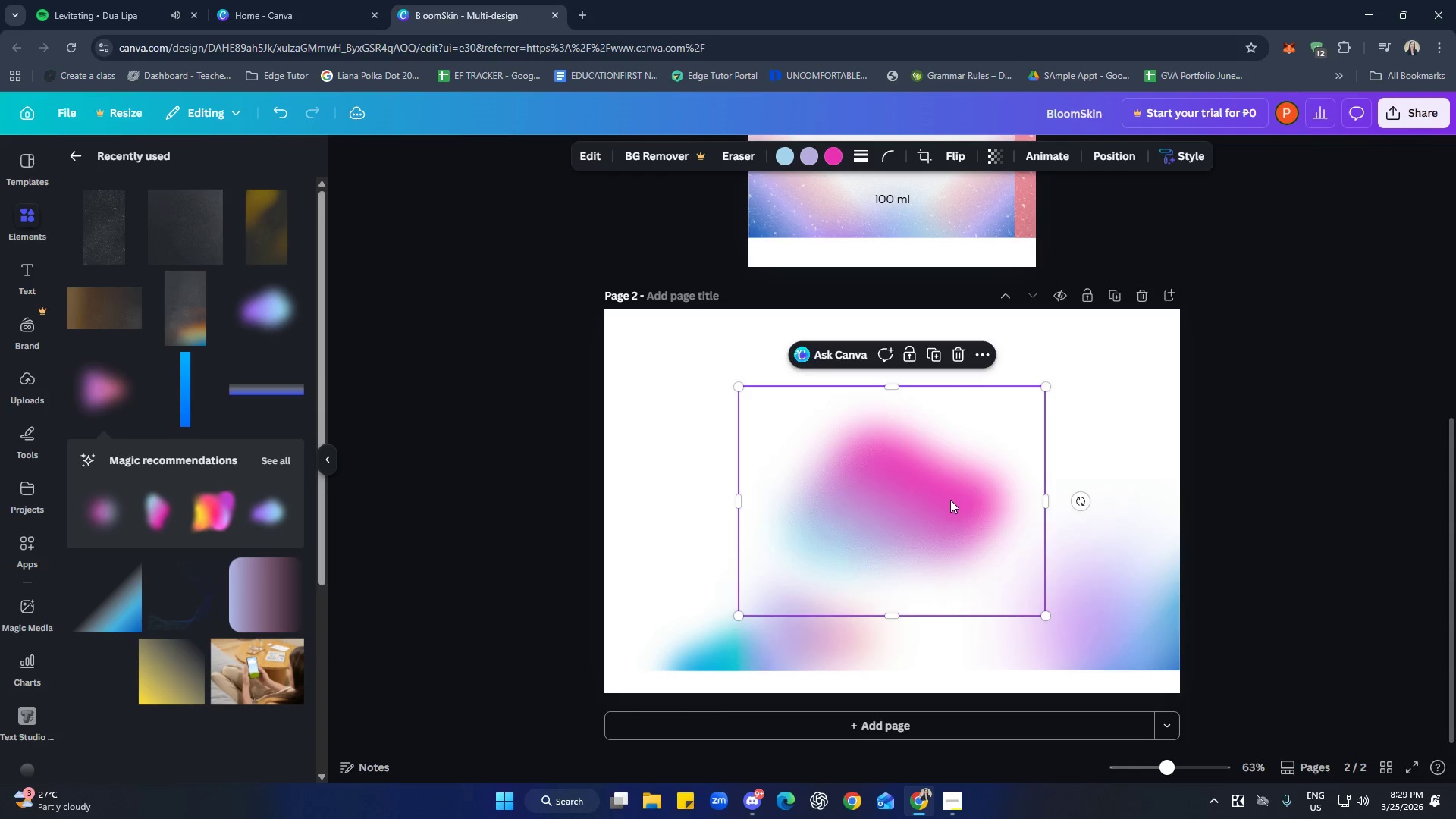 
left_click_drag(start_coordinate=[952, 497], to_coordinate=[703, 701])
 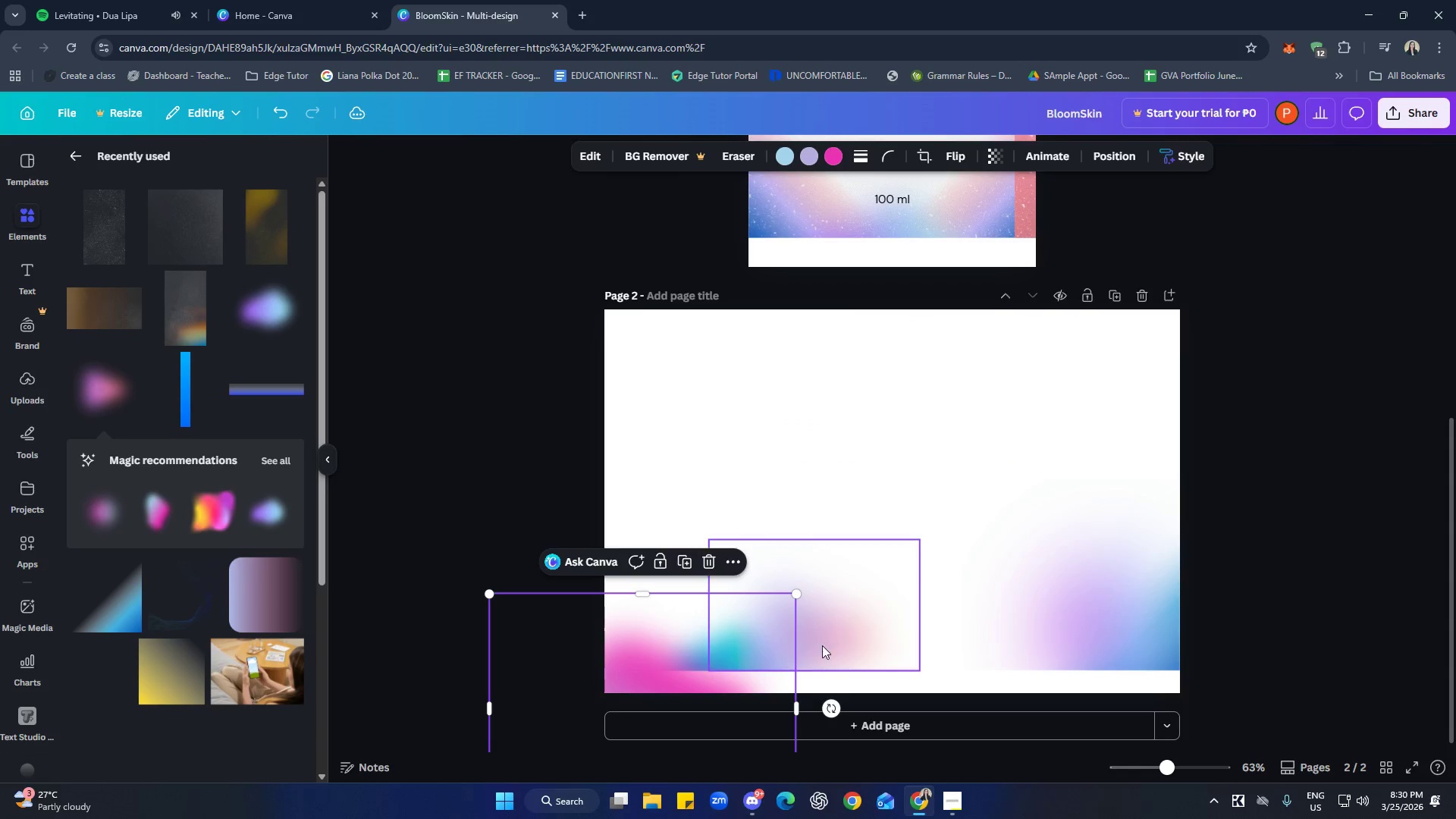 
scroll: coordinate [859, 646], scroll_direction: down, amount: 3.0
 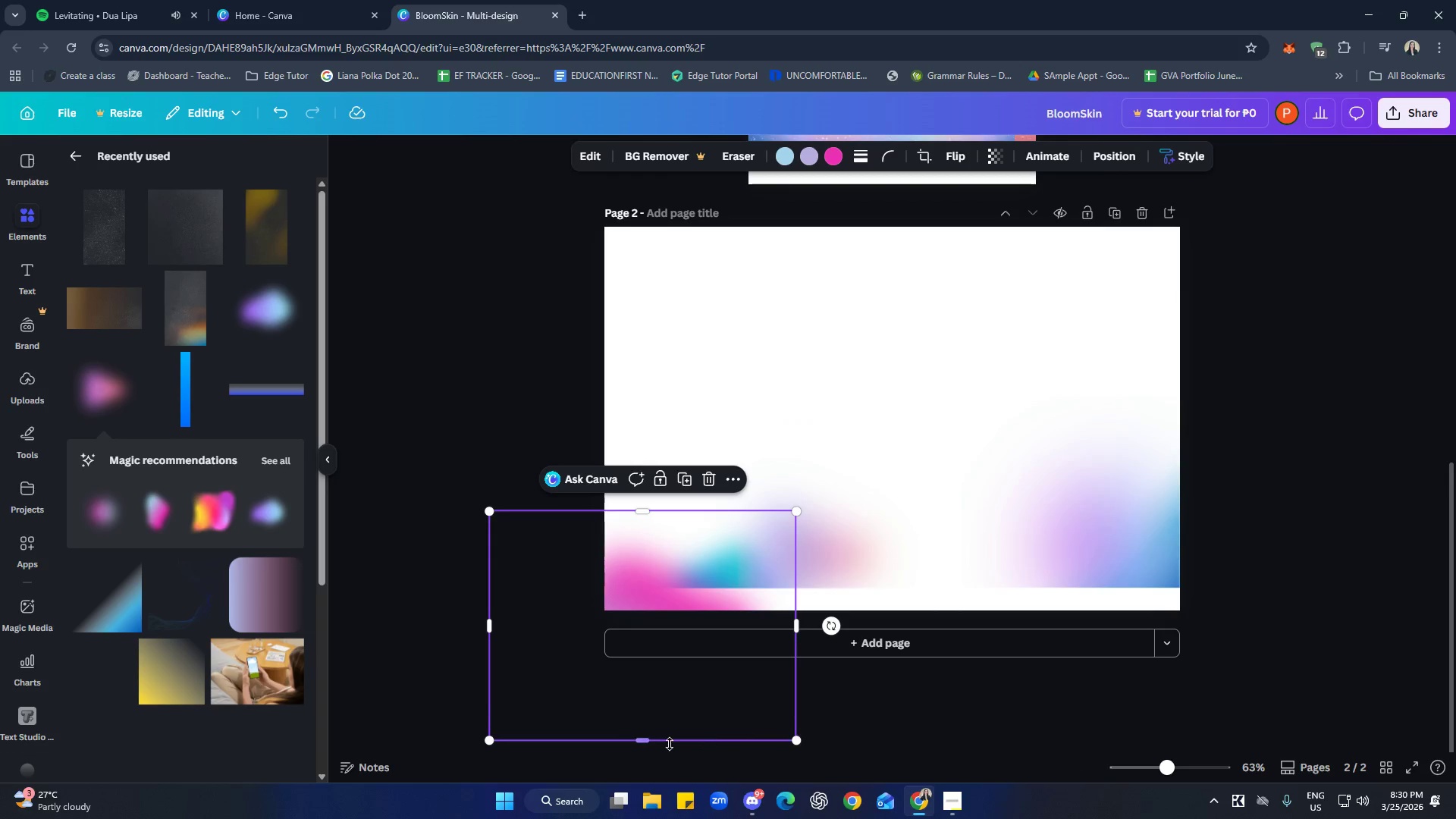 
left_click_drag(start_coordinate=[645, 741], to_coordinate=[658, 676])
 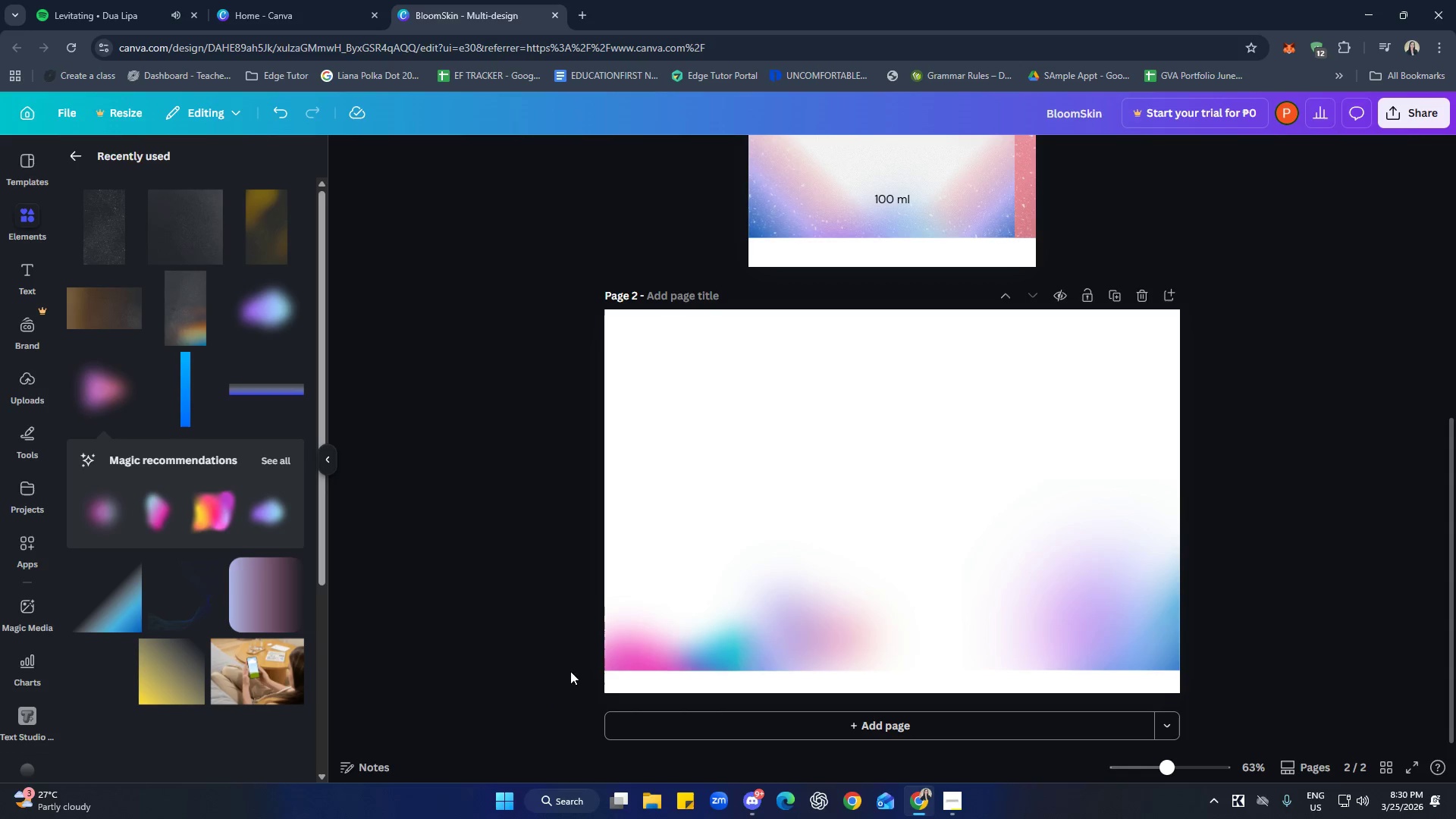 
left_click([637, 647])
 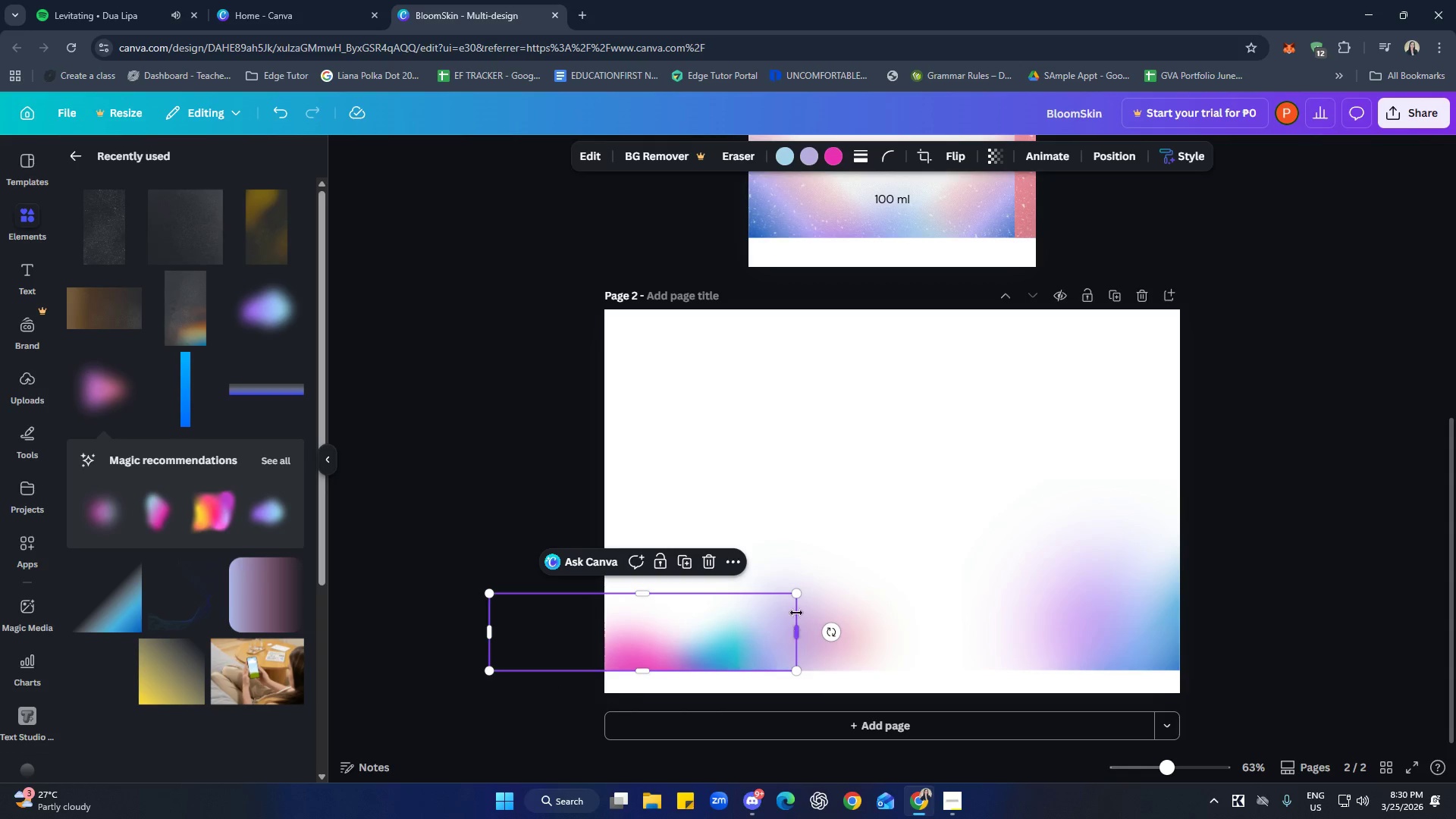 
left_click([747, 479])
 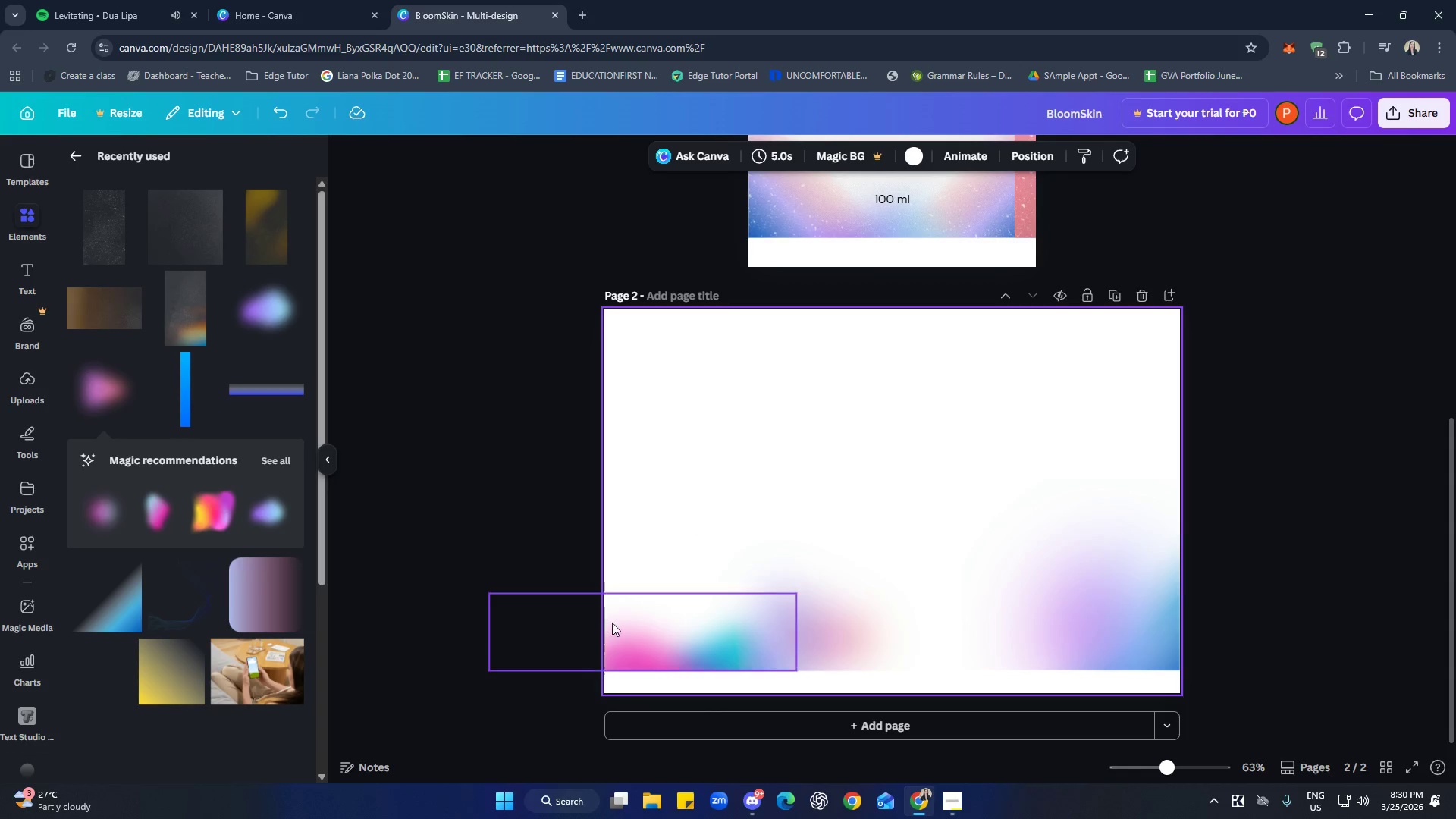 
left_click([579, 613])
 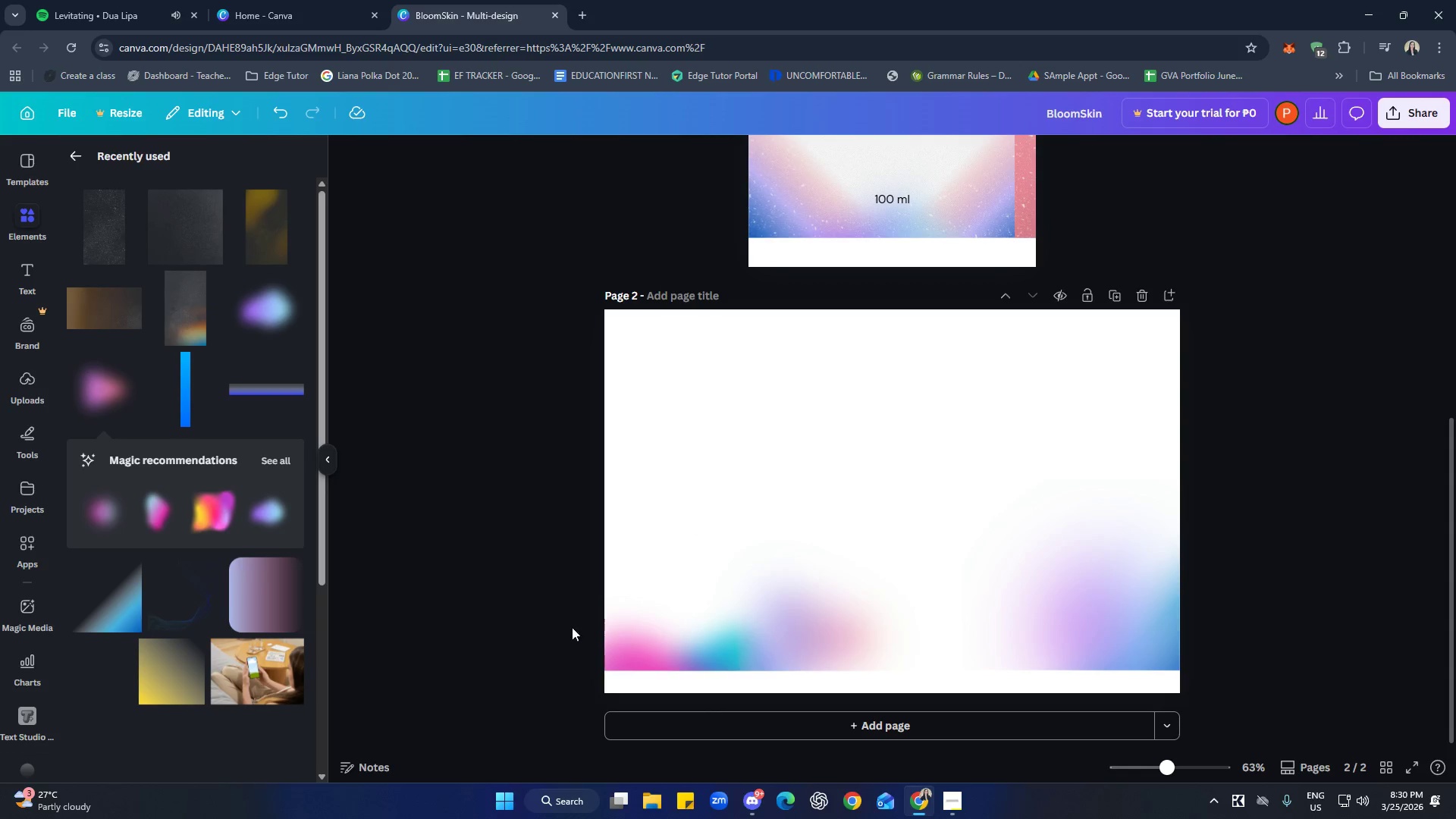 
left_click([650, 619])
 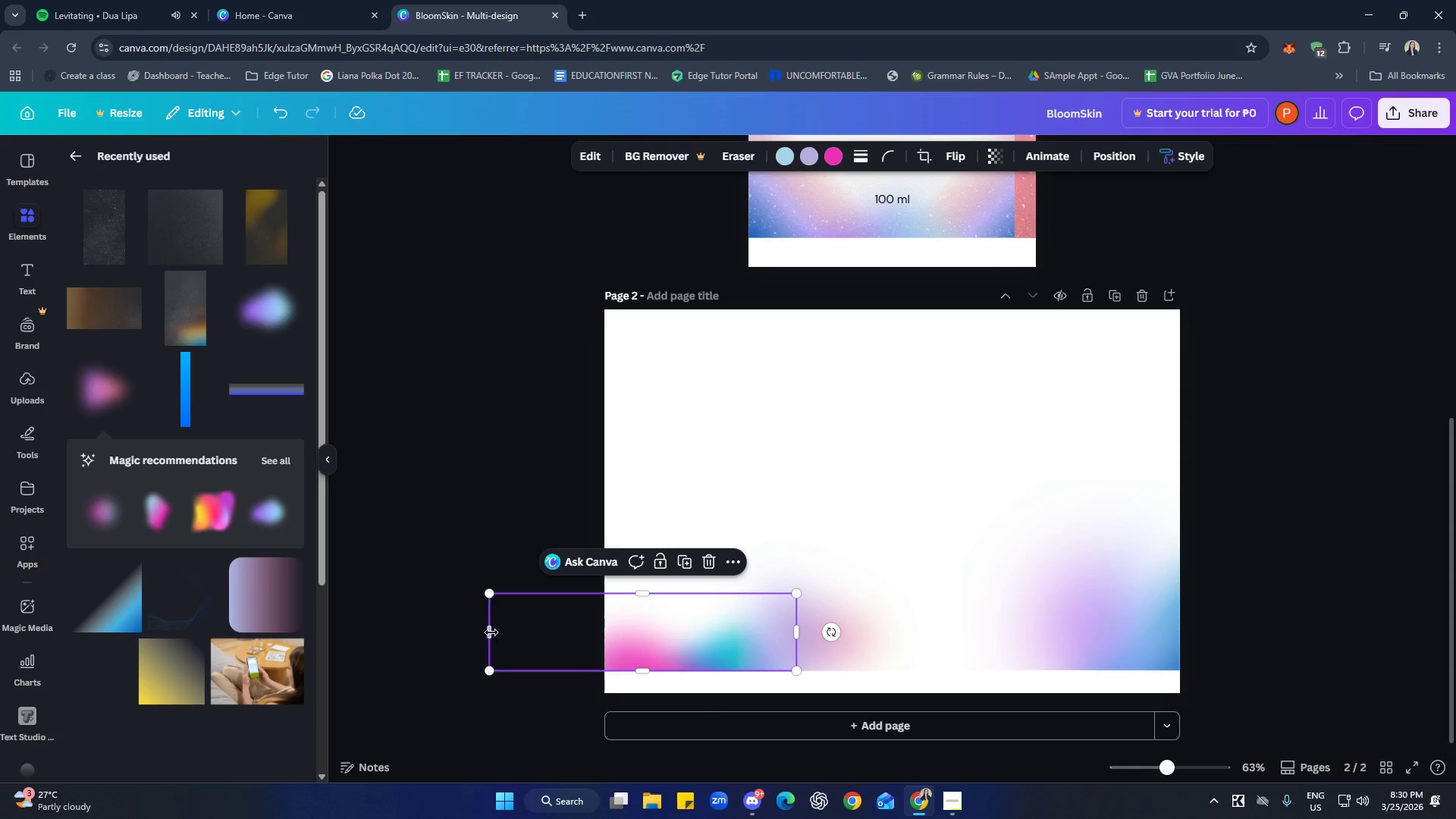 
left_click_drag(start_coordinate=[490, 632], to_coordinate=[601, 634])
 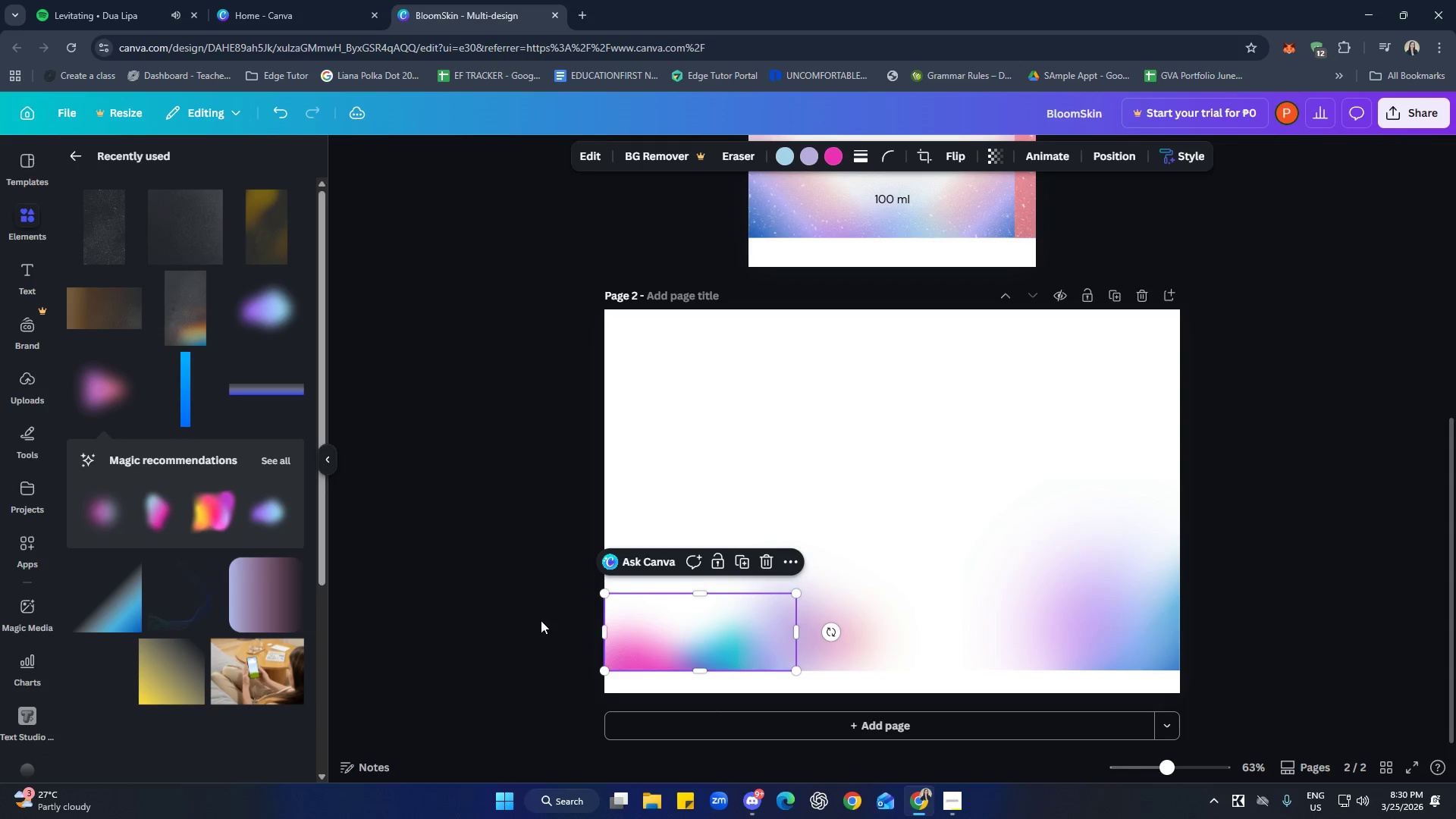 
left_click([541, 620])
 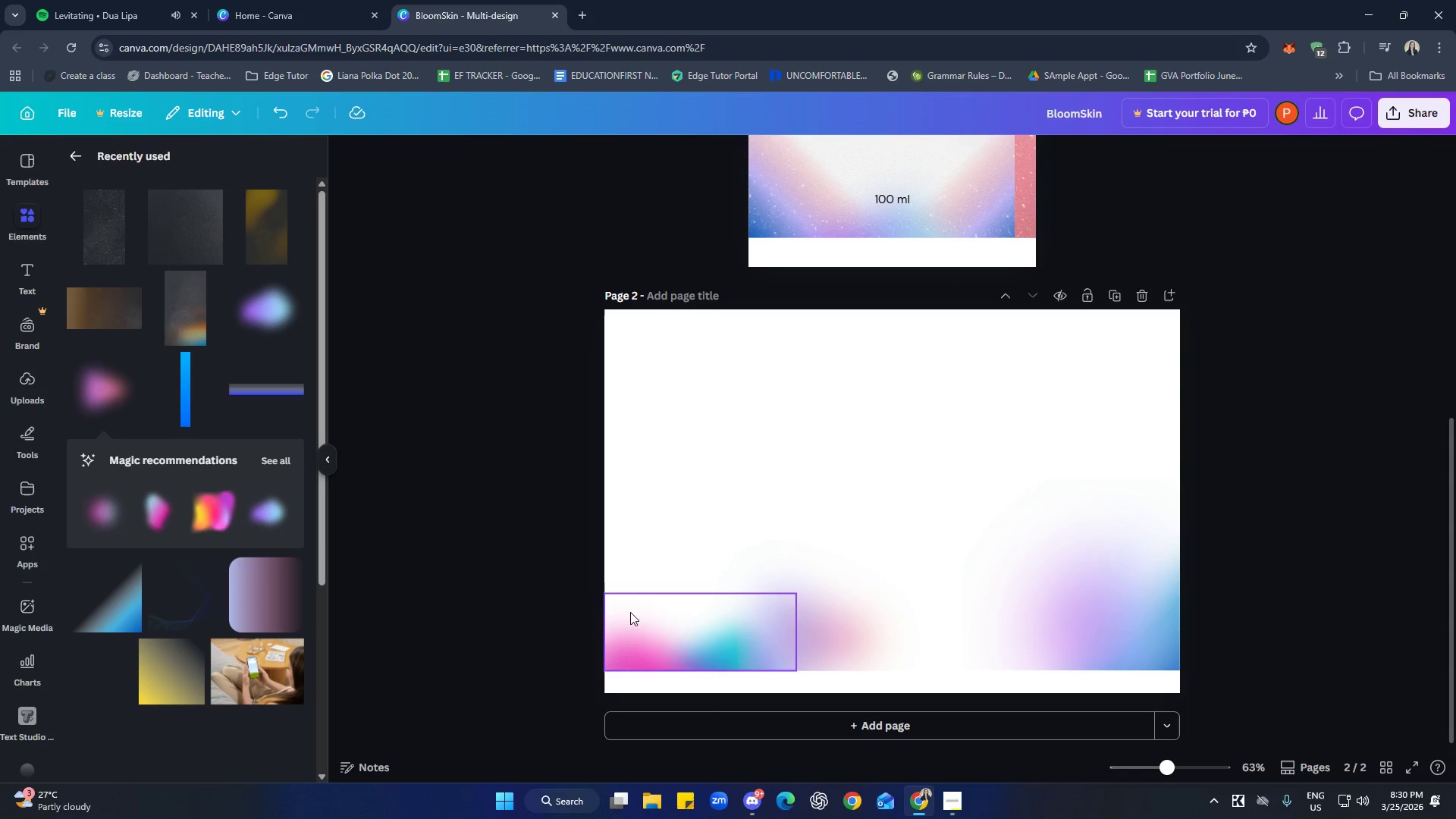 
left_click([647, 648])
 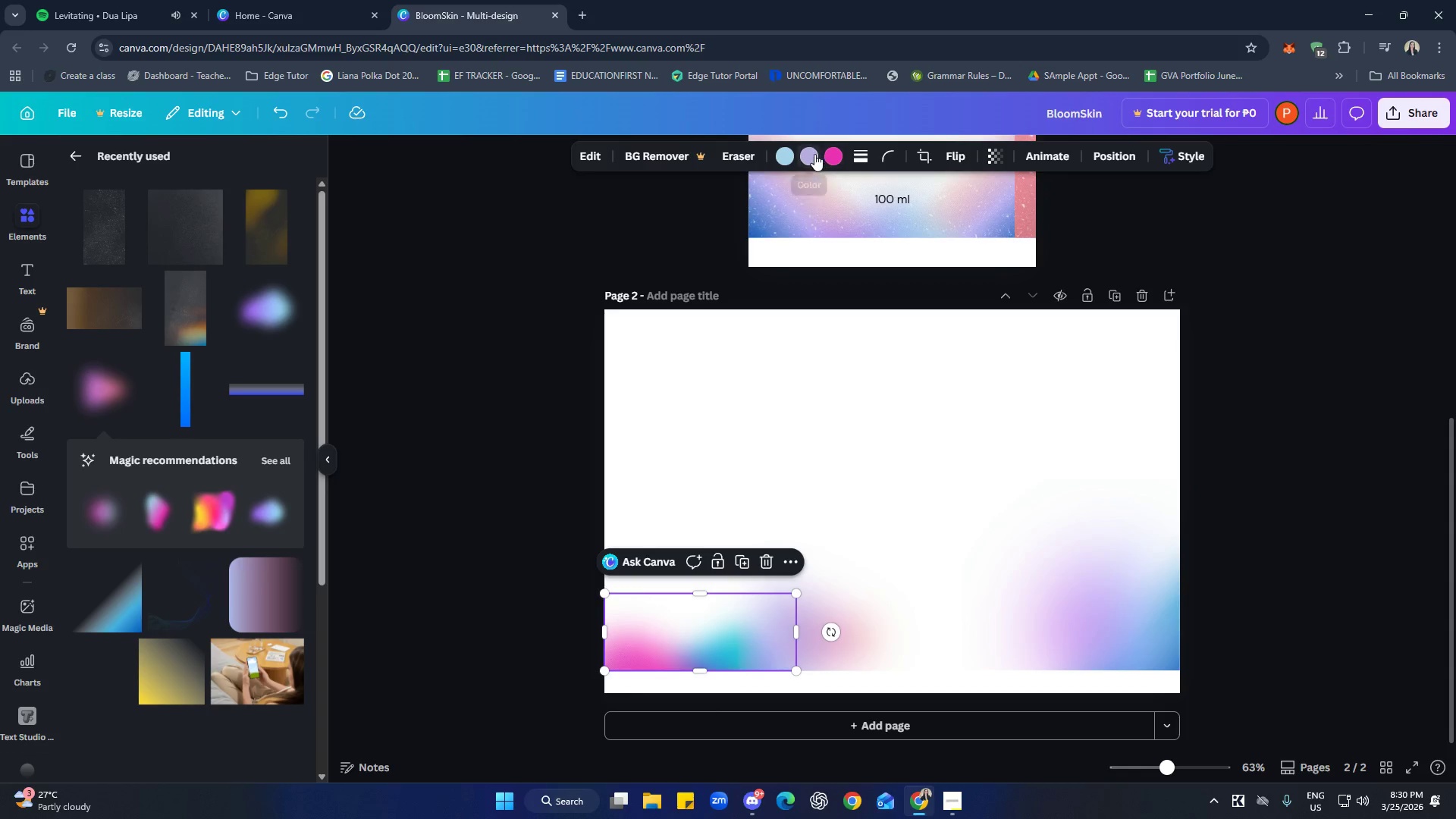 
left_click([778, 150])
 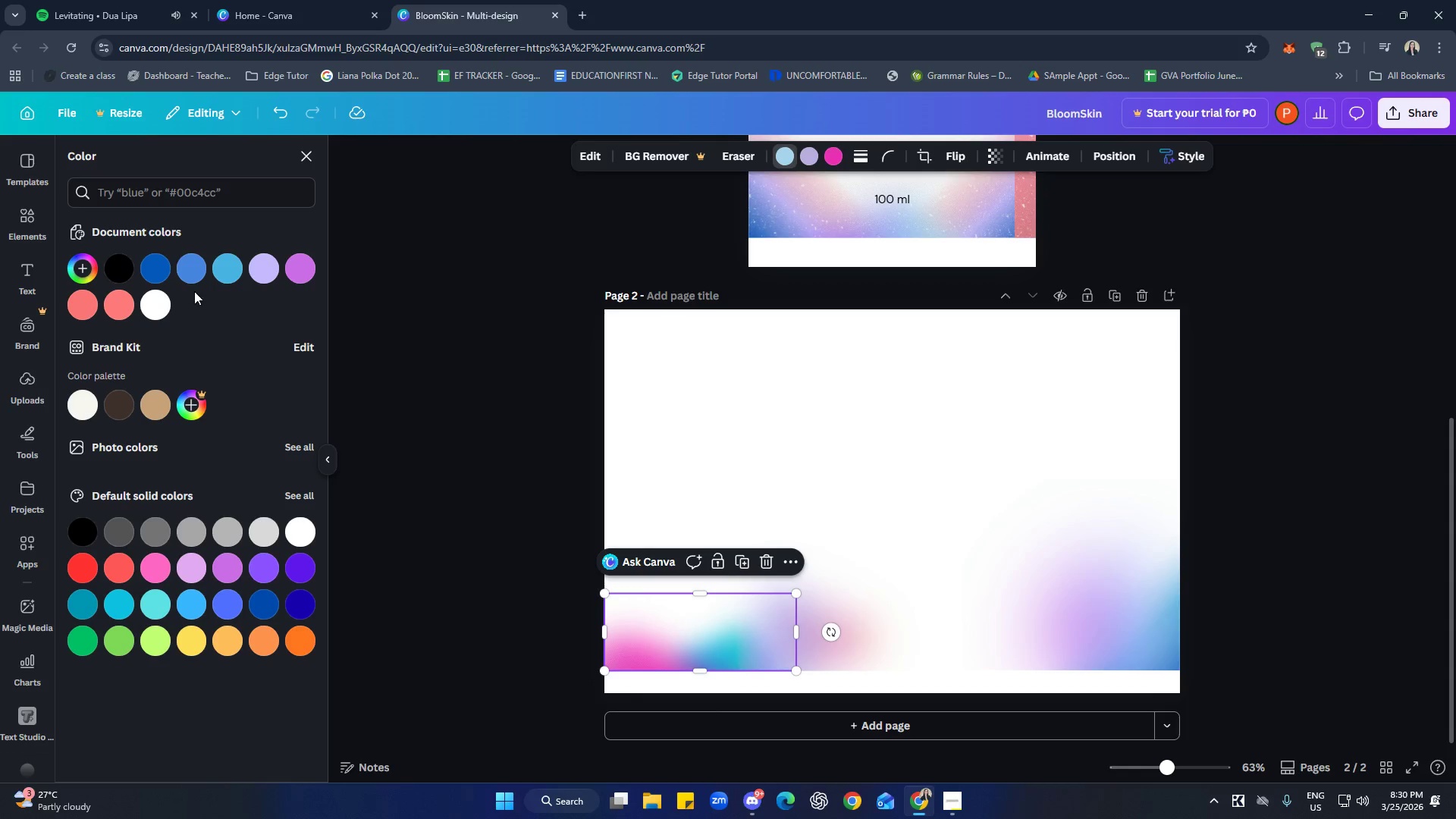 
left_click([158, 267])
 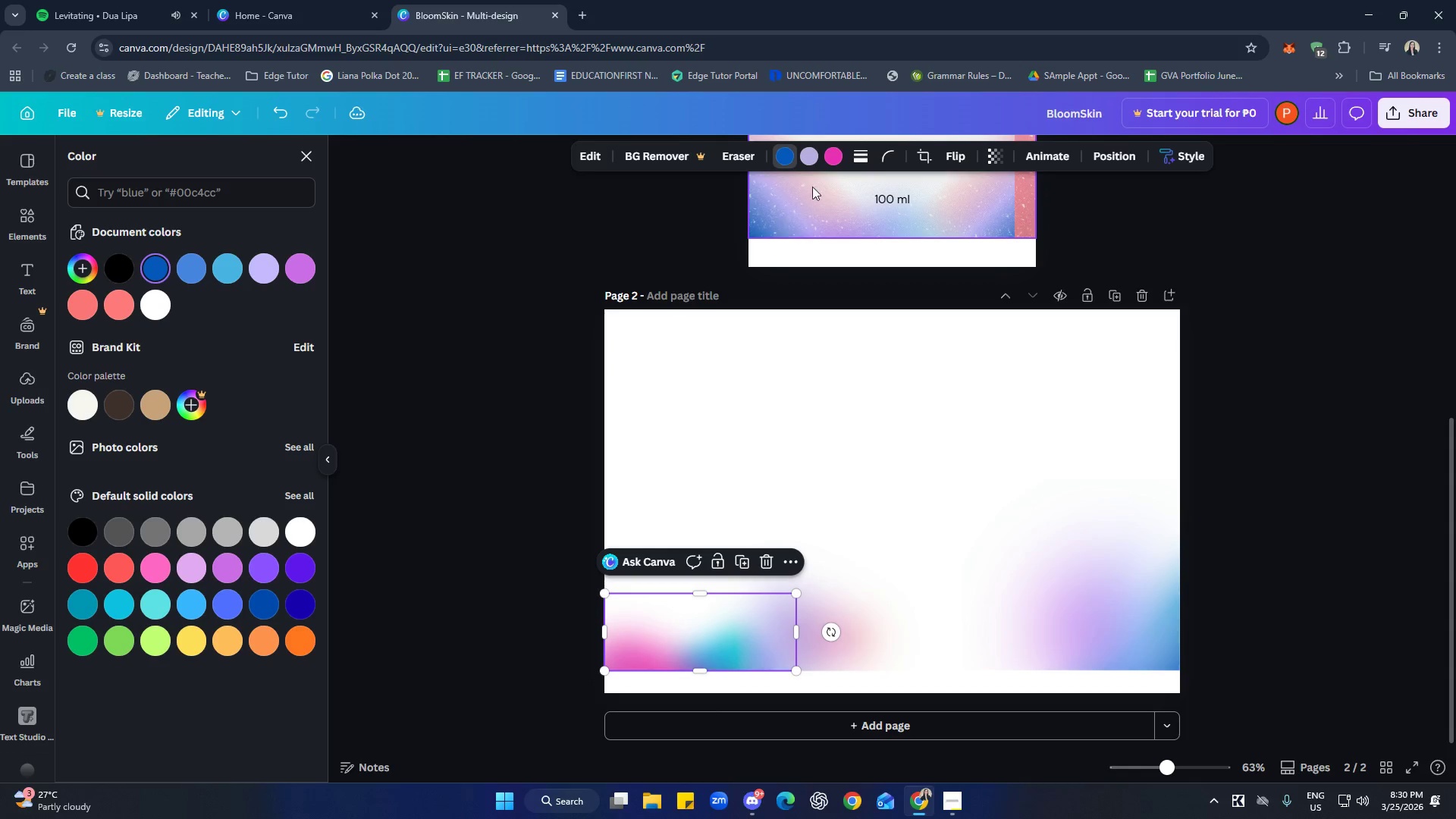 
left_click([811, 150])
 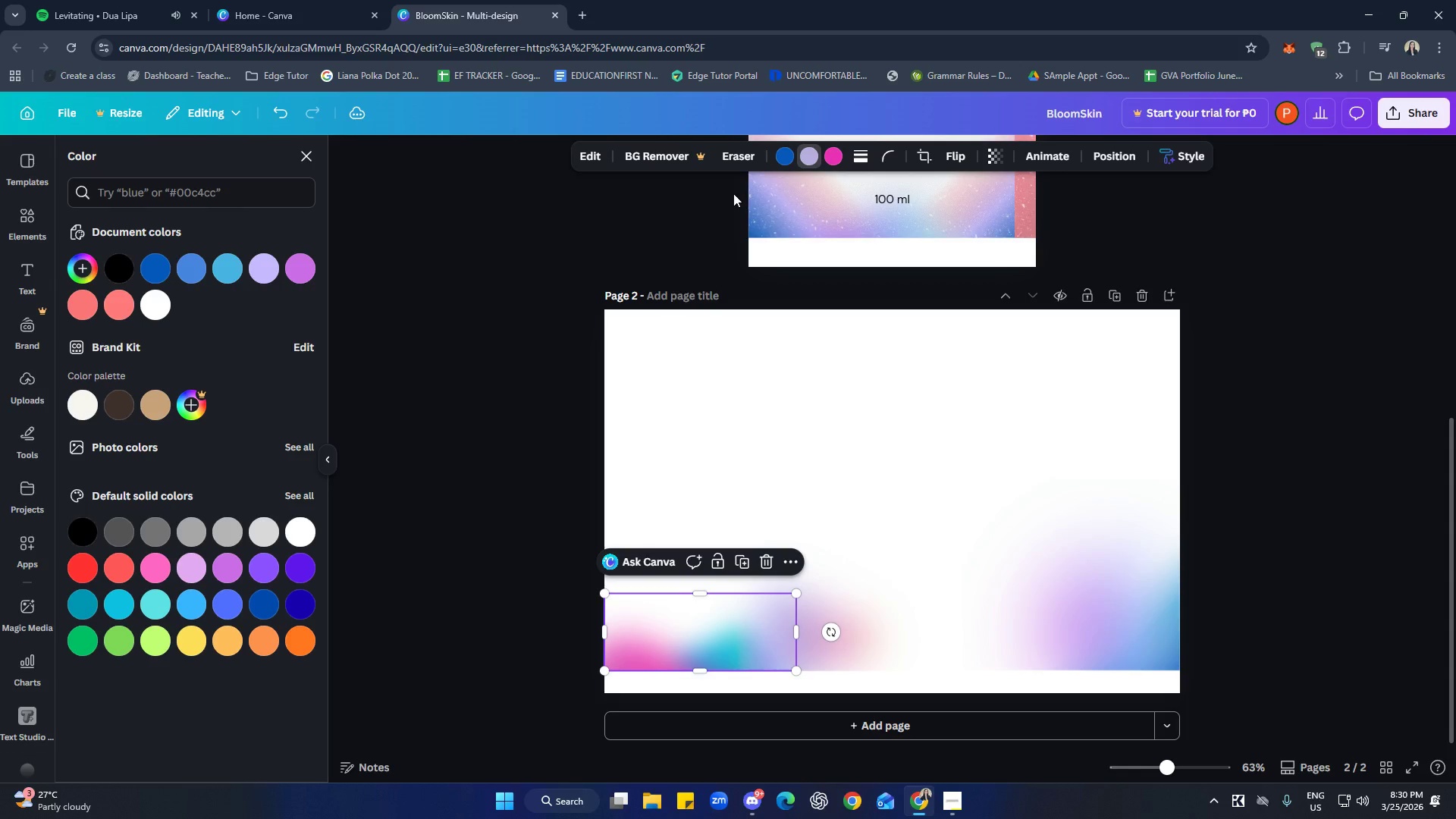 
left_click([841, 158])
 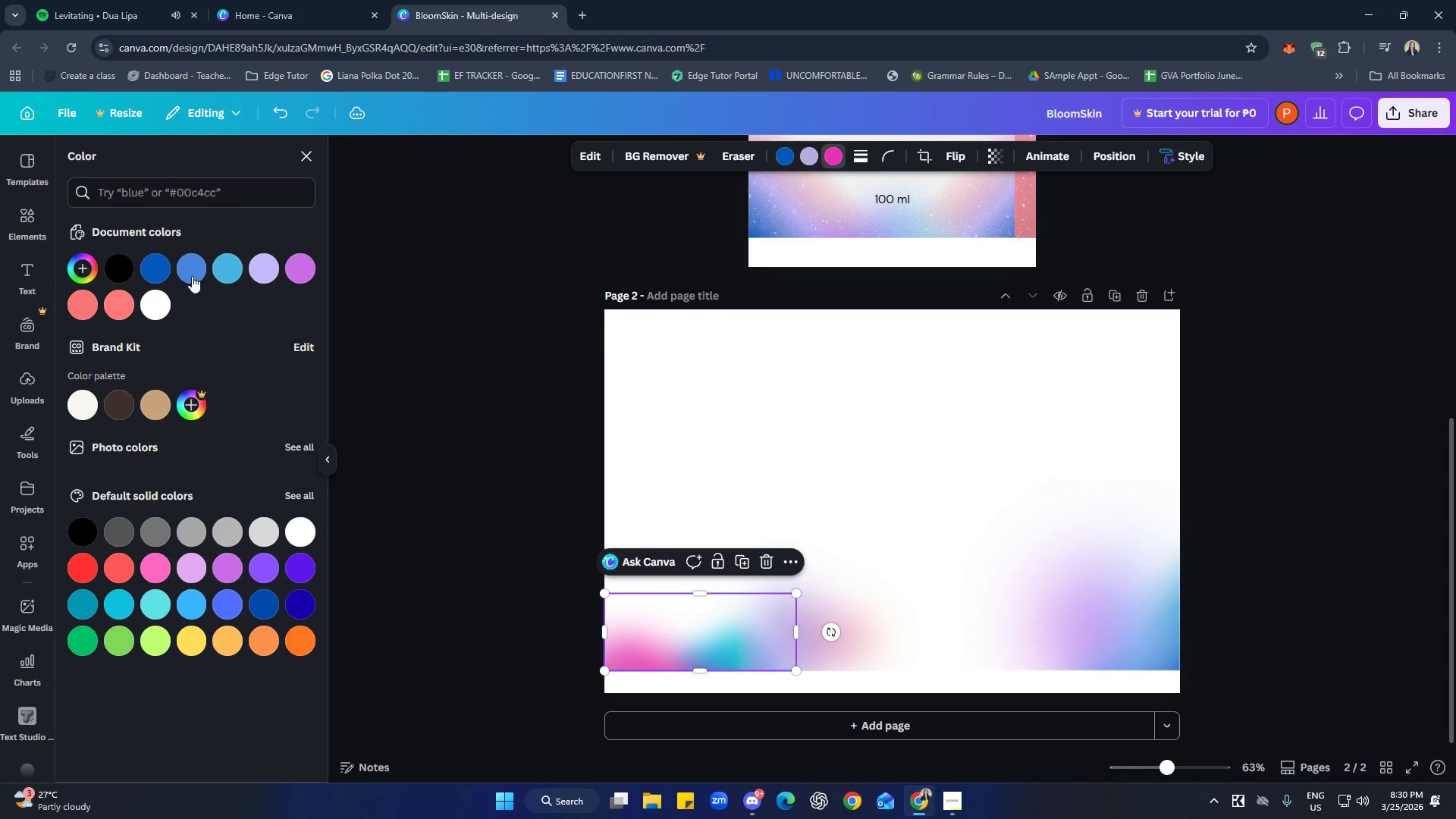 
left_click([163, 268])
 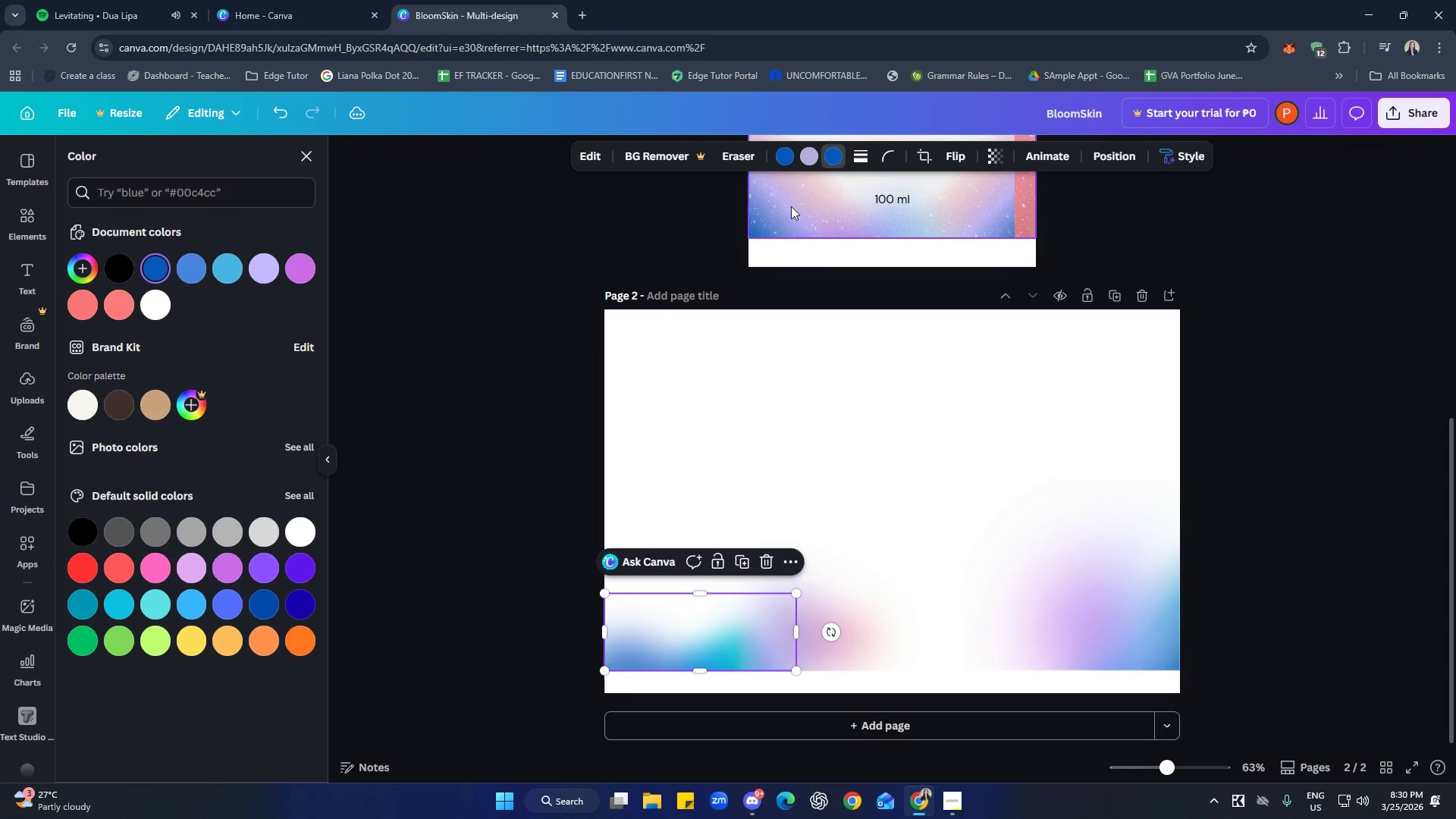 
left_click([813, 165])
 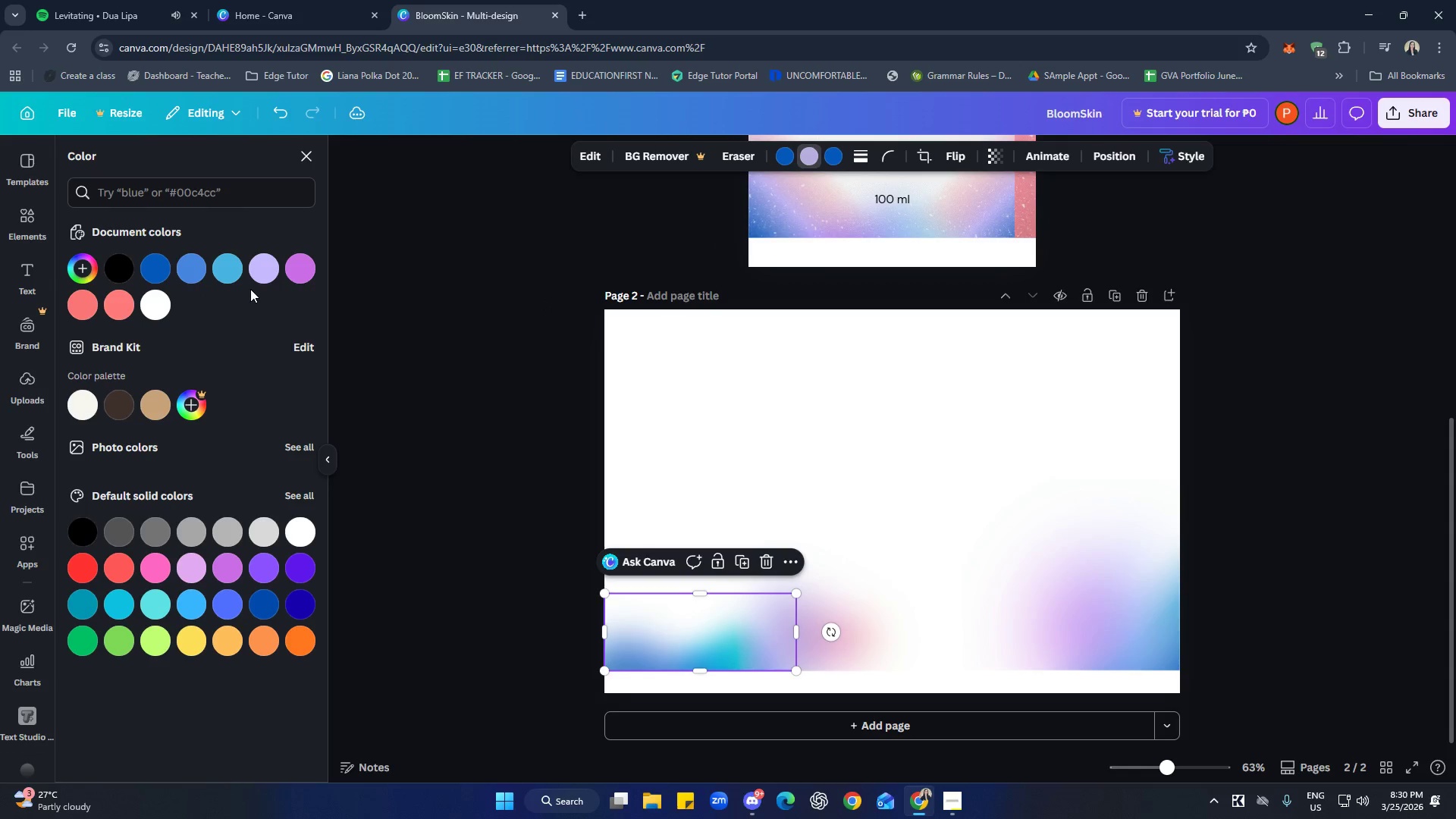 
left_click([266, 268])
 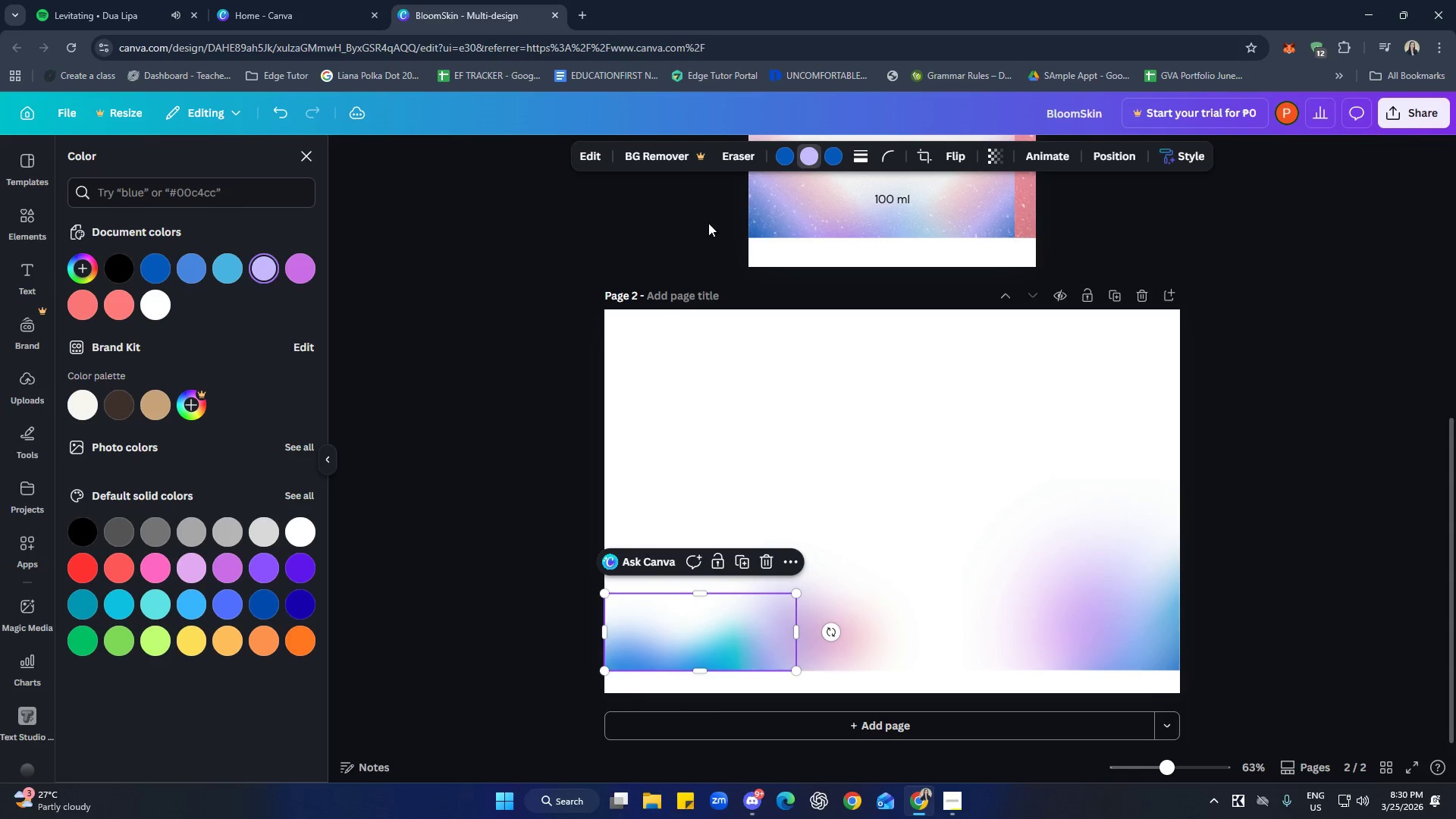 
left_click([783, 155])
 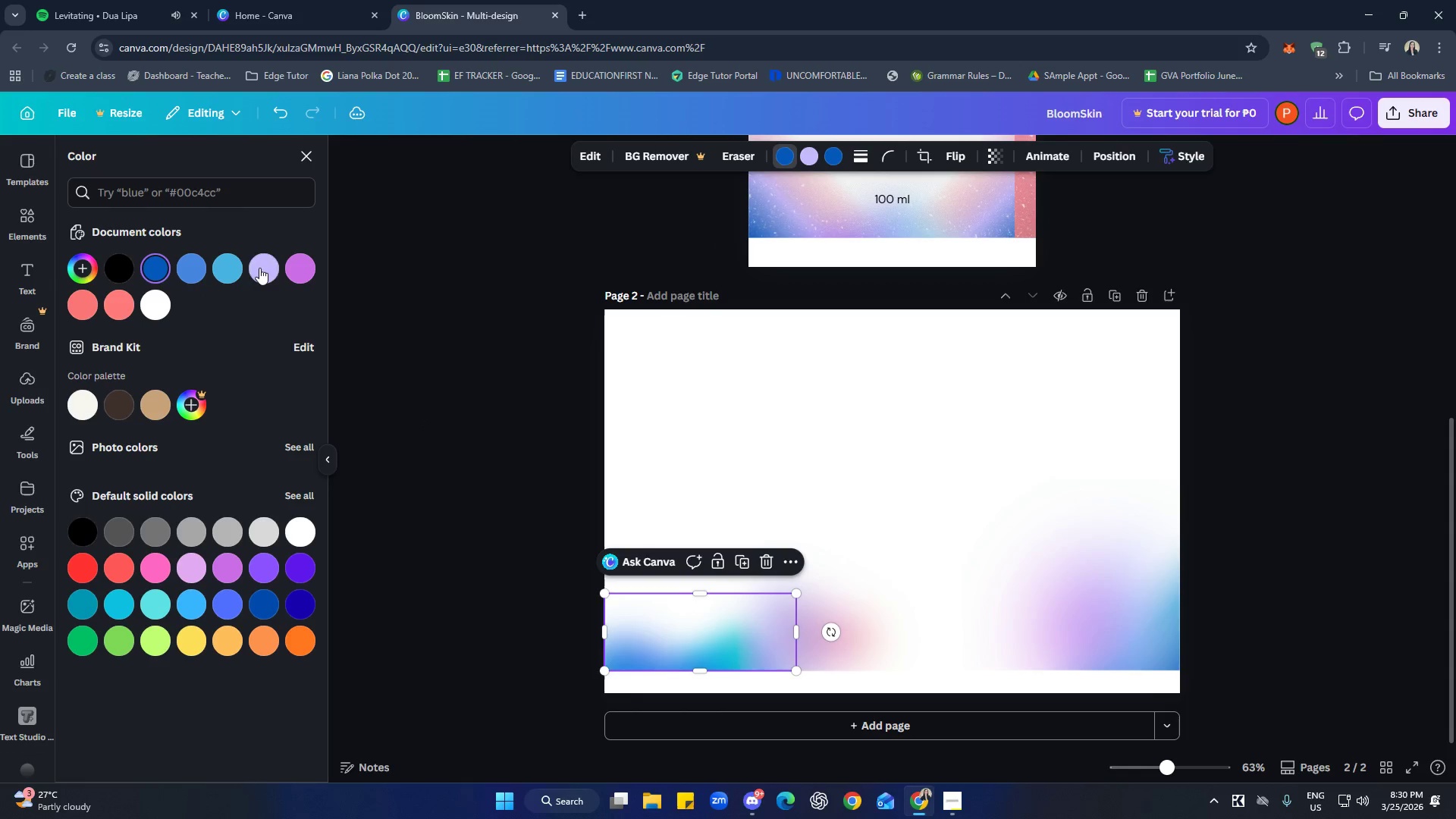 
left_click([260, 268])
 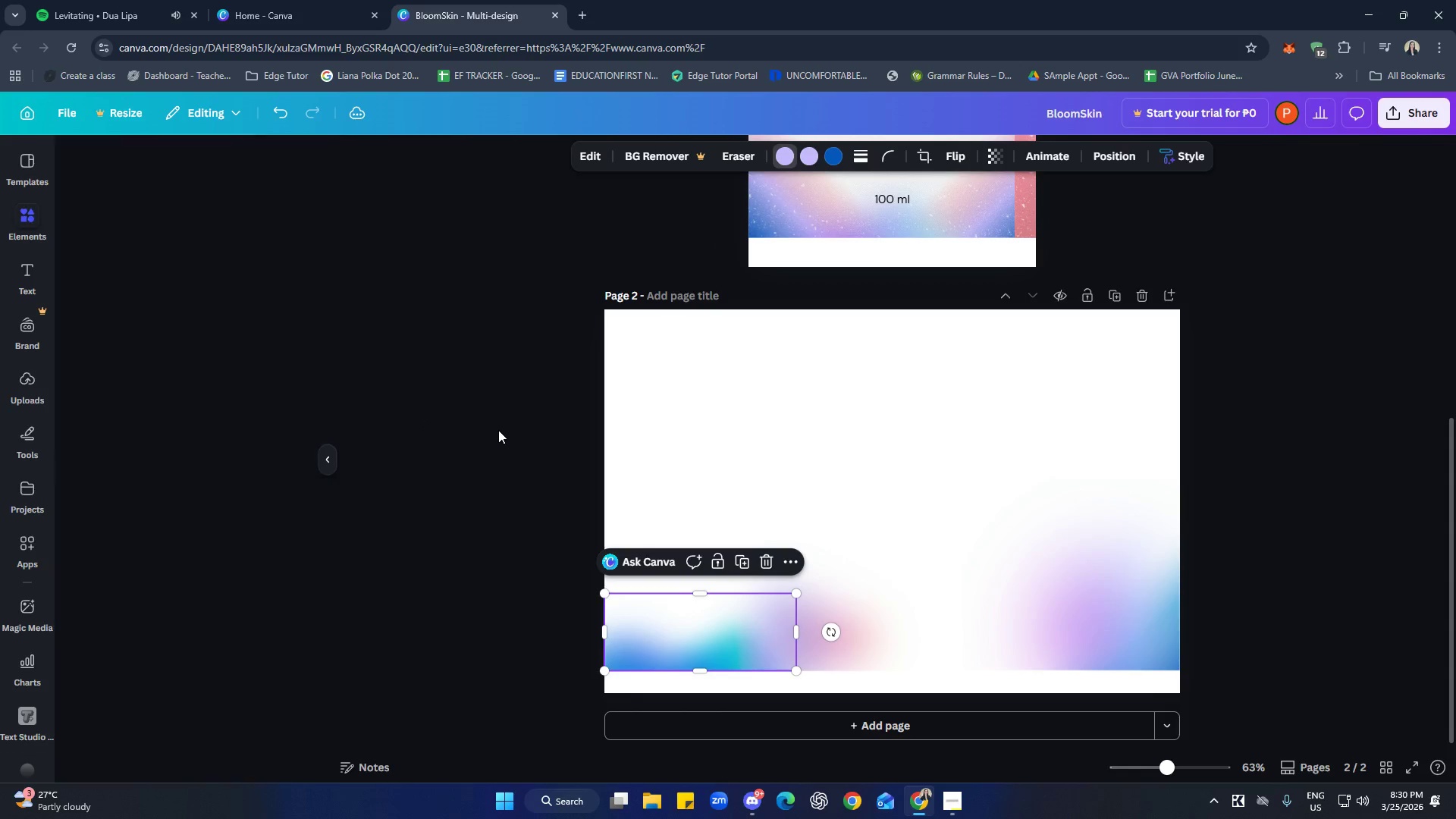 
double_click([498, 430])
 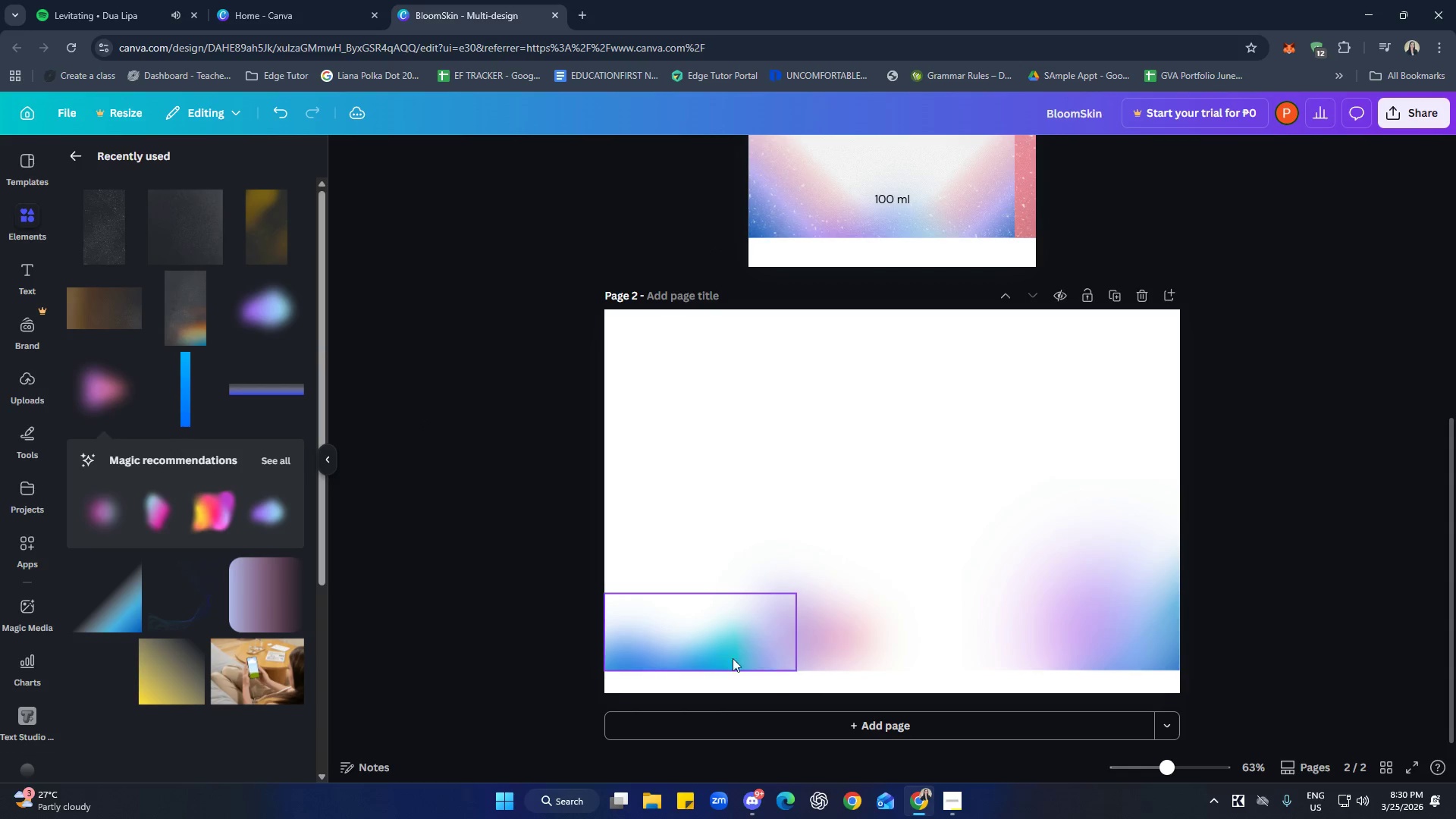 
left_click([717, 650])
 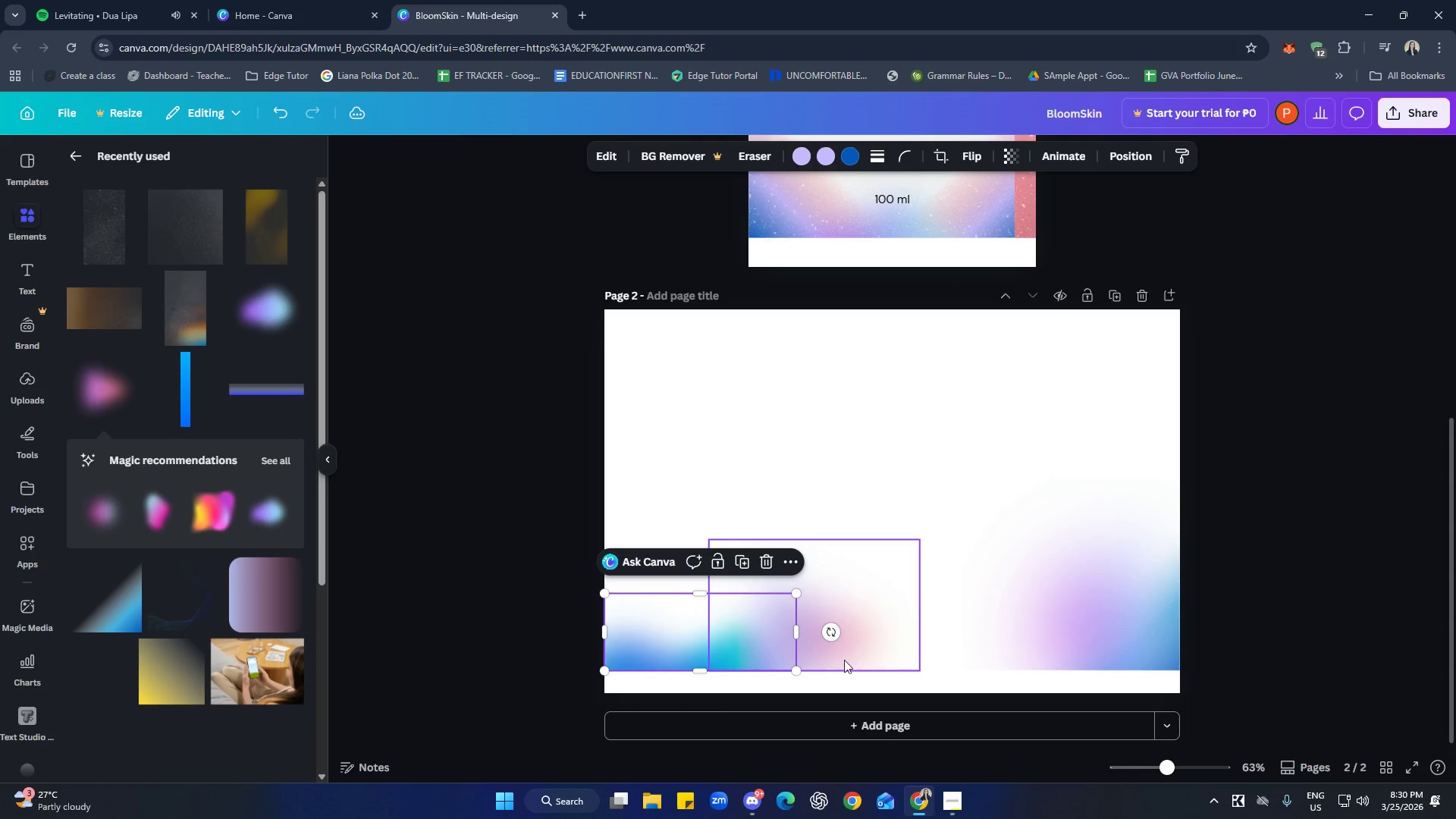 
left_click([1269, 544])
 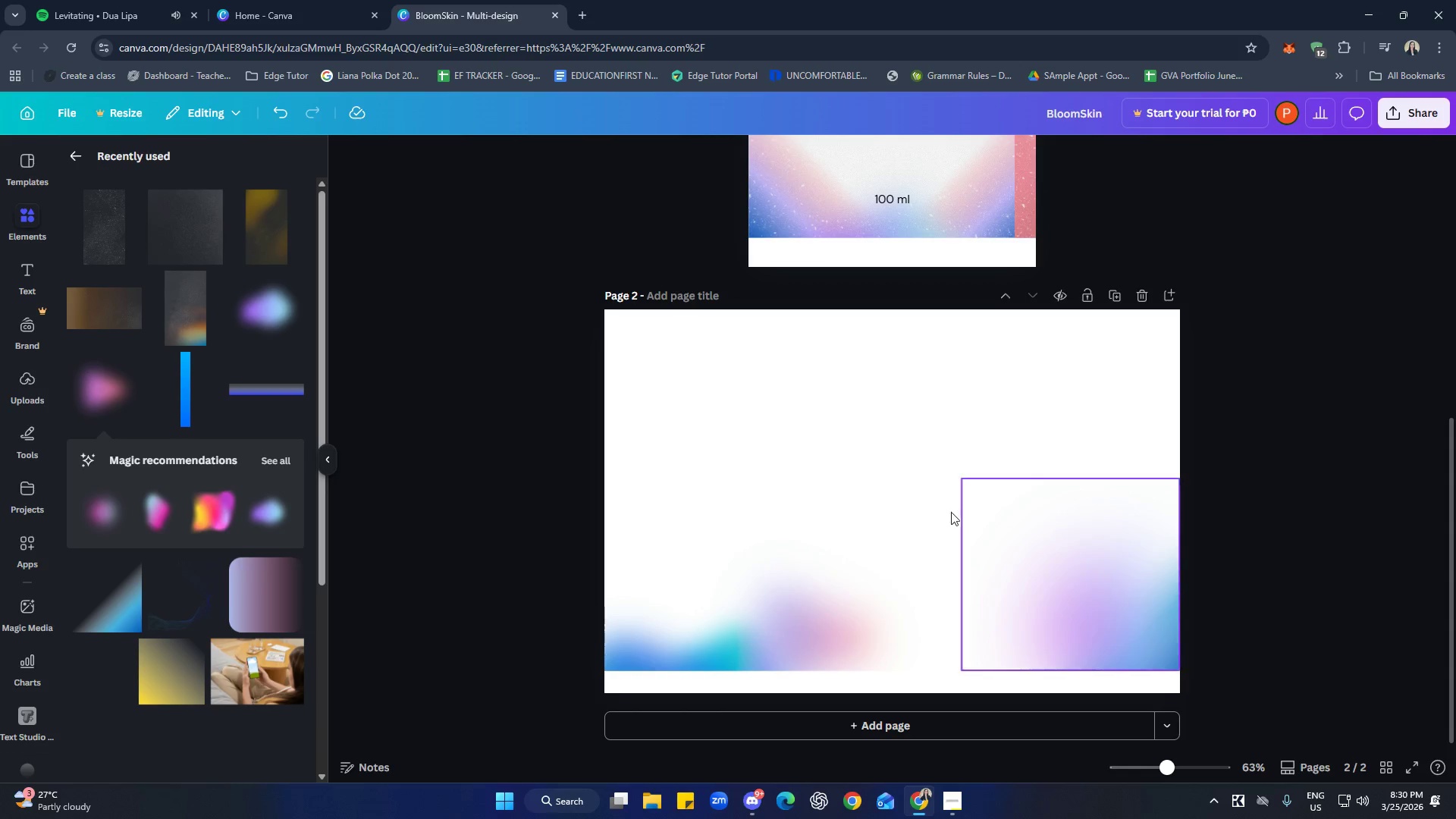 
scroll: coordinate [209, 400], scroll_direction: down, amount: 3.0
 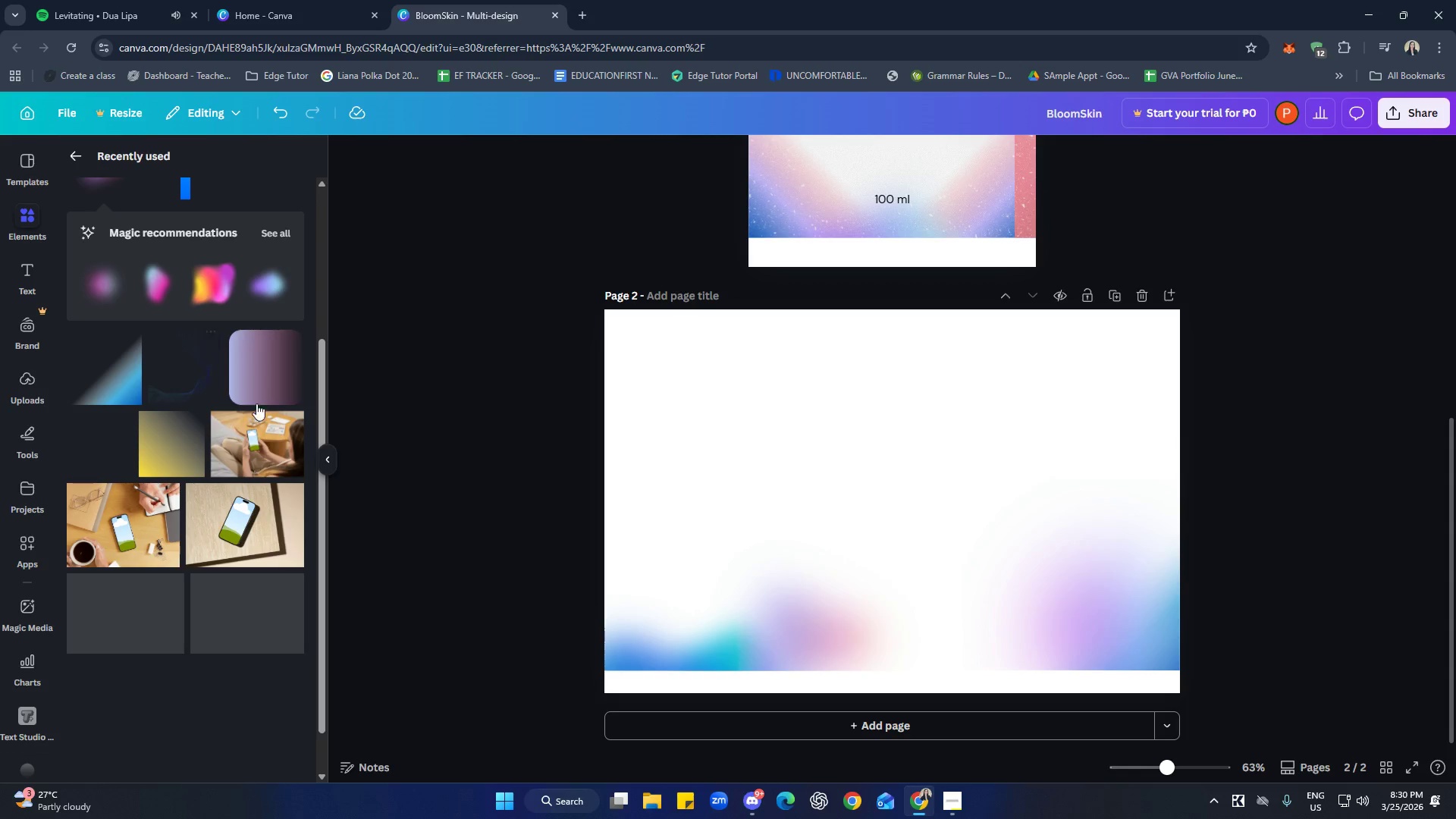 
scroll: coordinate [268, 416], scroll_direction: up, amount: 2.0
 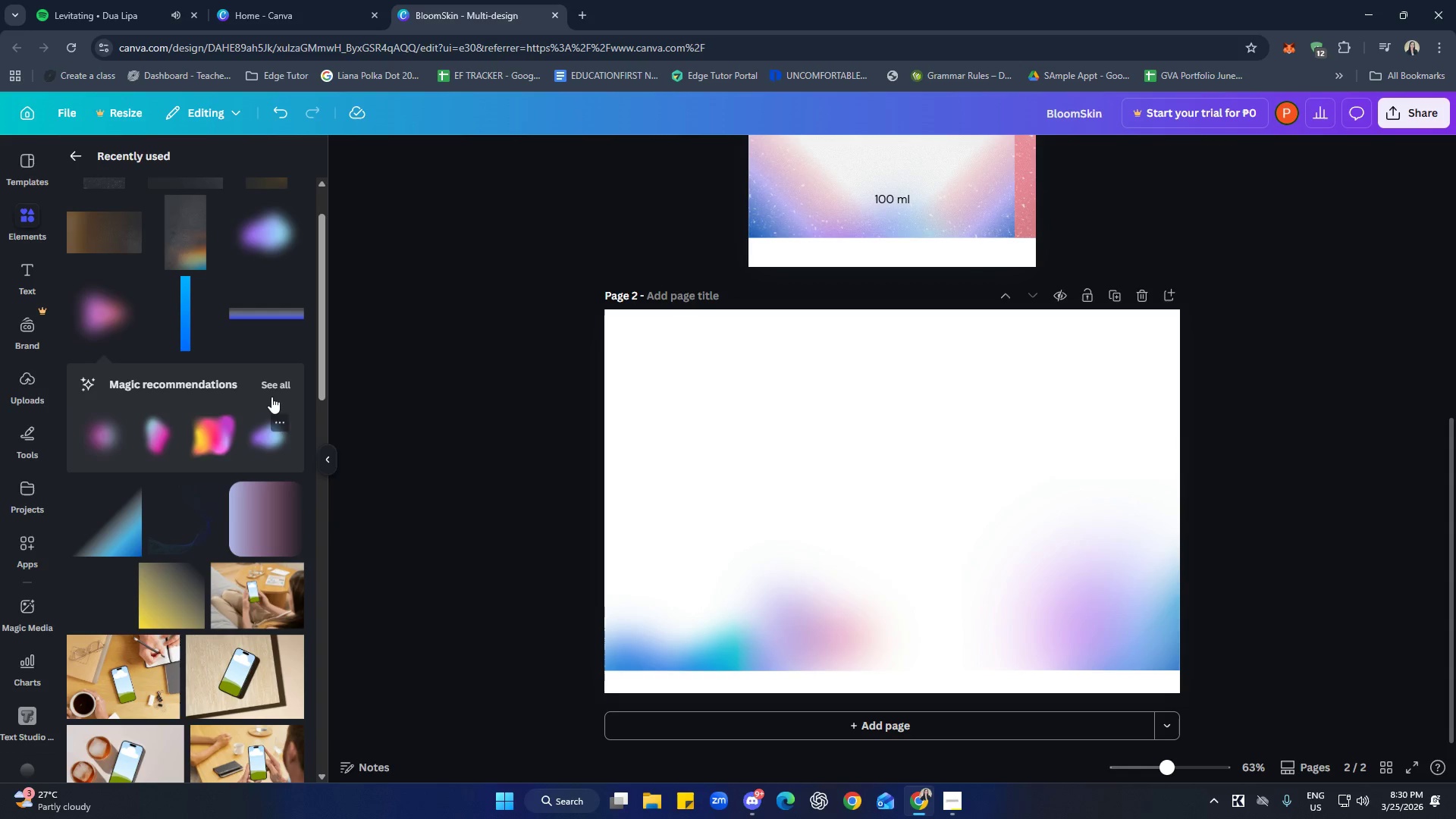 
left_click([272, 394])
 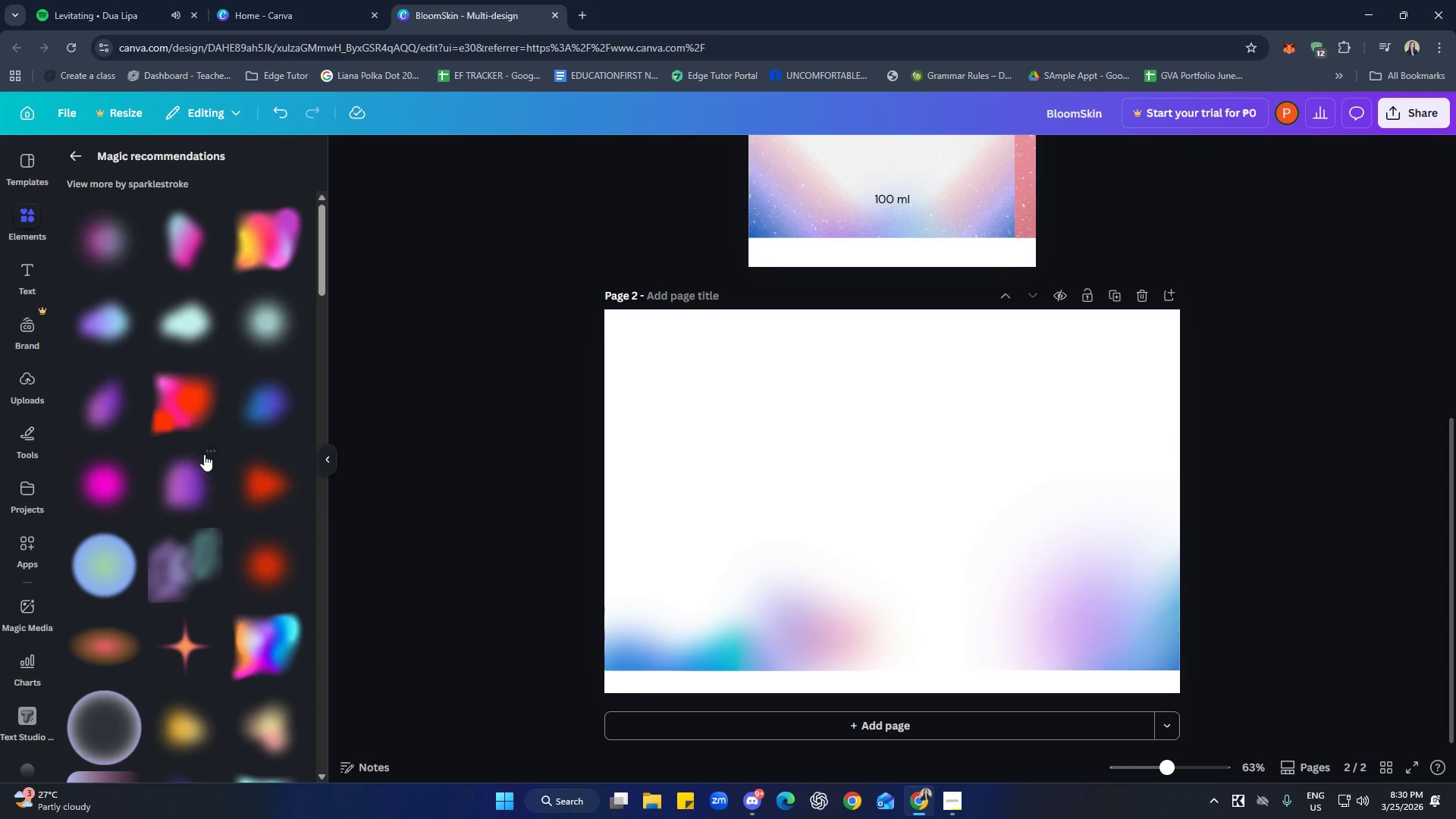 
scroll: coordinate [183, 466], scroll_direction: up, amount: 1.0
 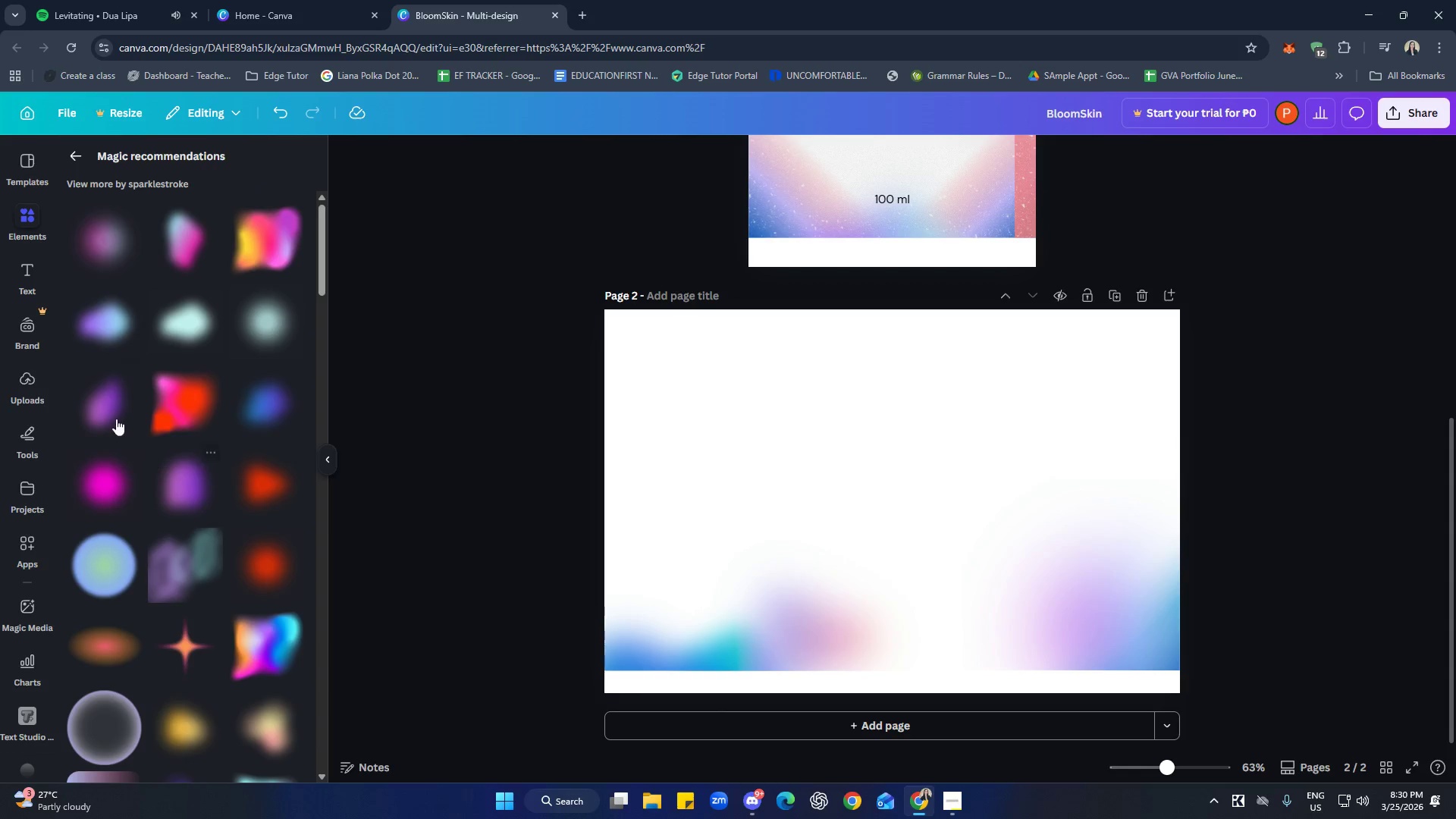 
left_click([100, 403])
 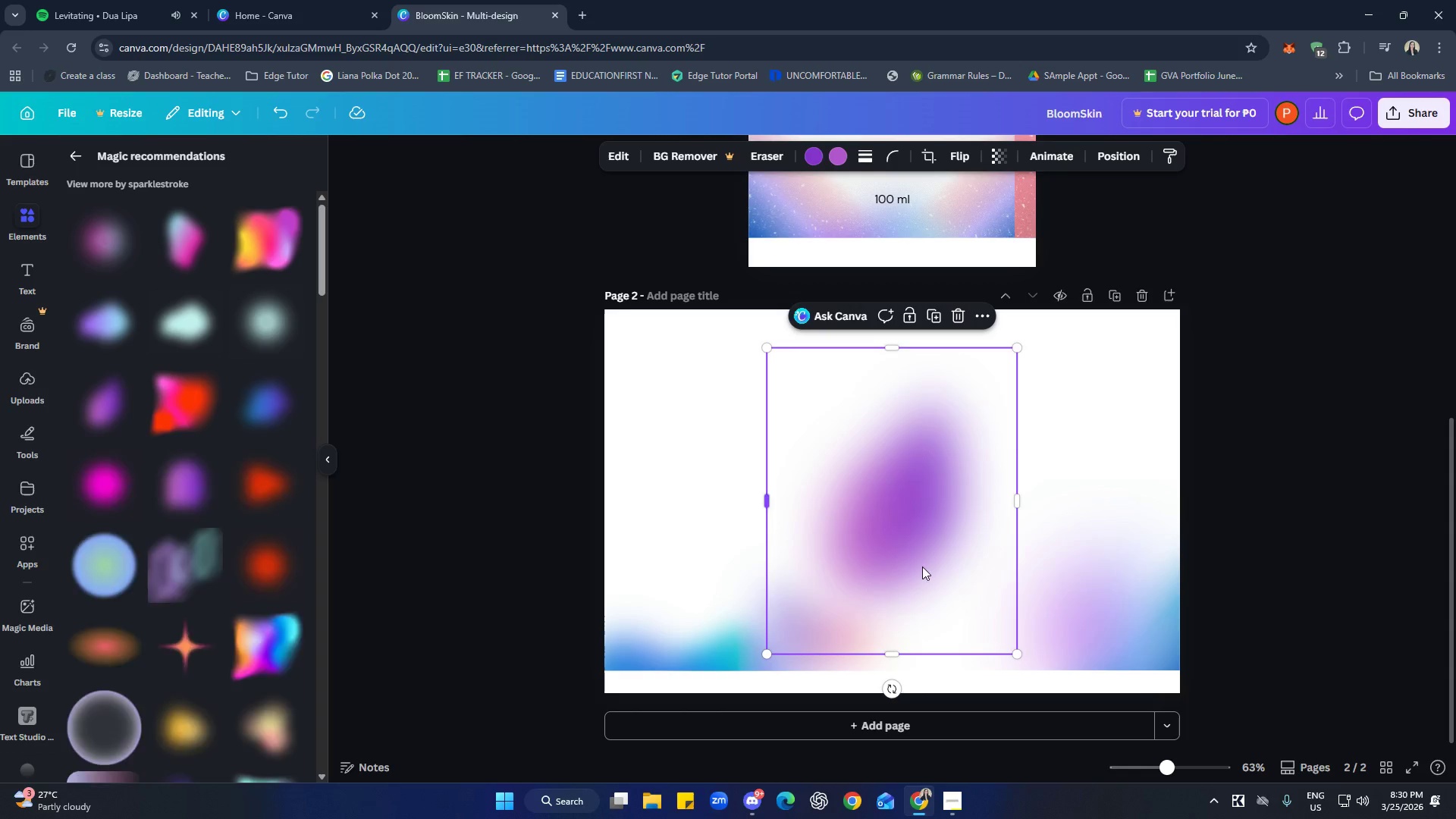 
left_click_drag(start_coordinate=[907, 519], to_coordinate=[956, 640])
 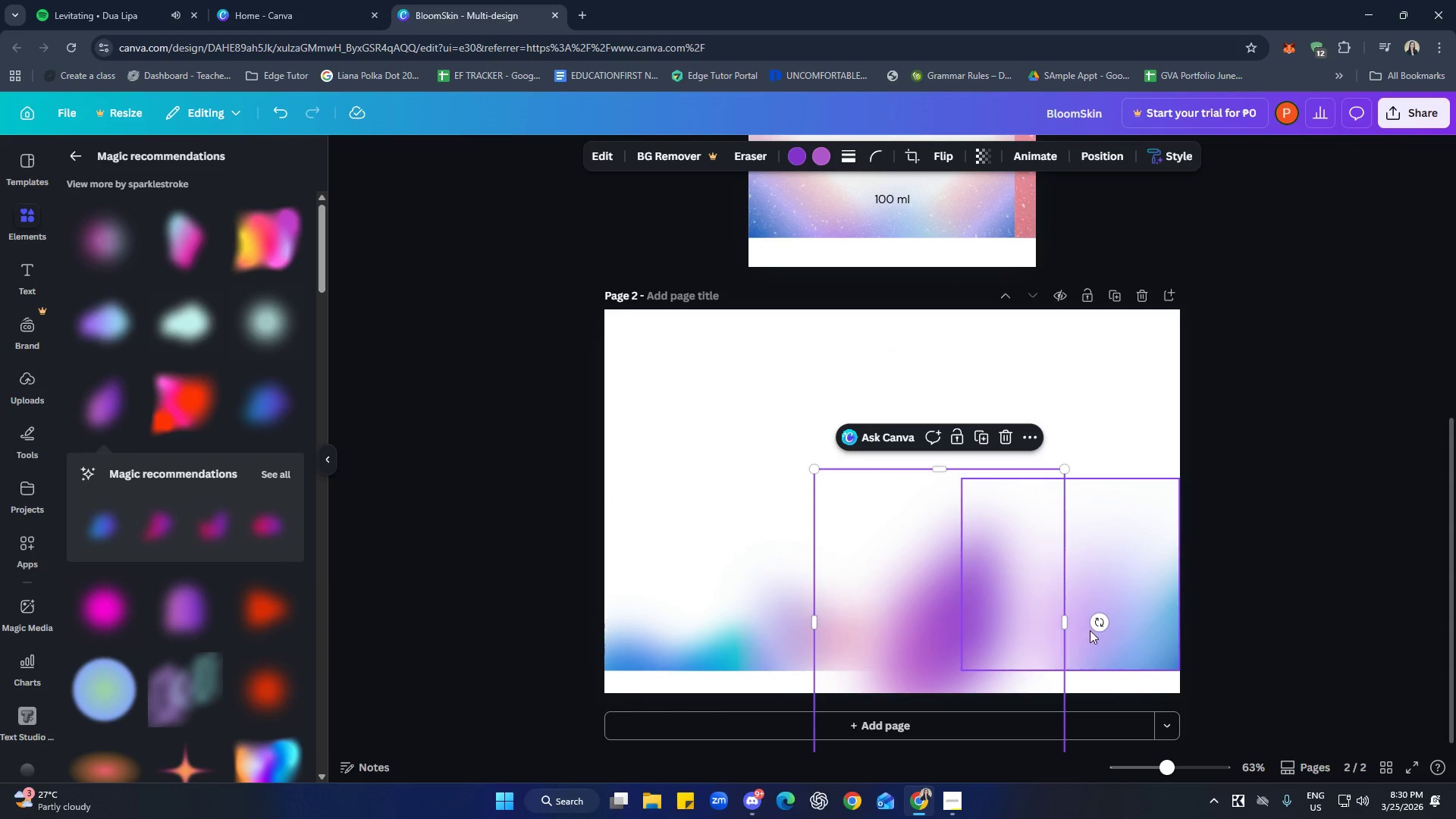 
left_click_drag(start_coordinate=[1100, 618], to_coordinate=[1110, 675])
 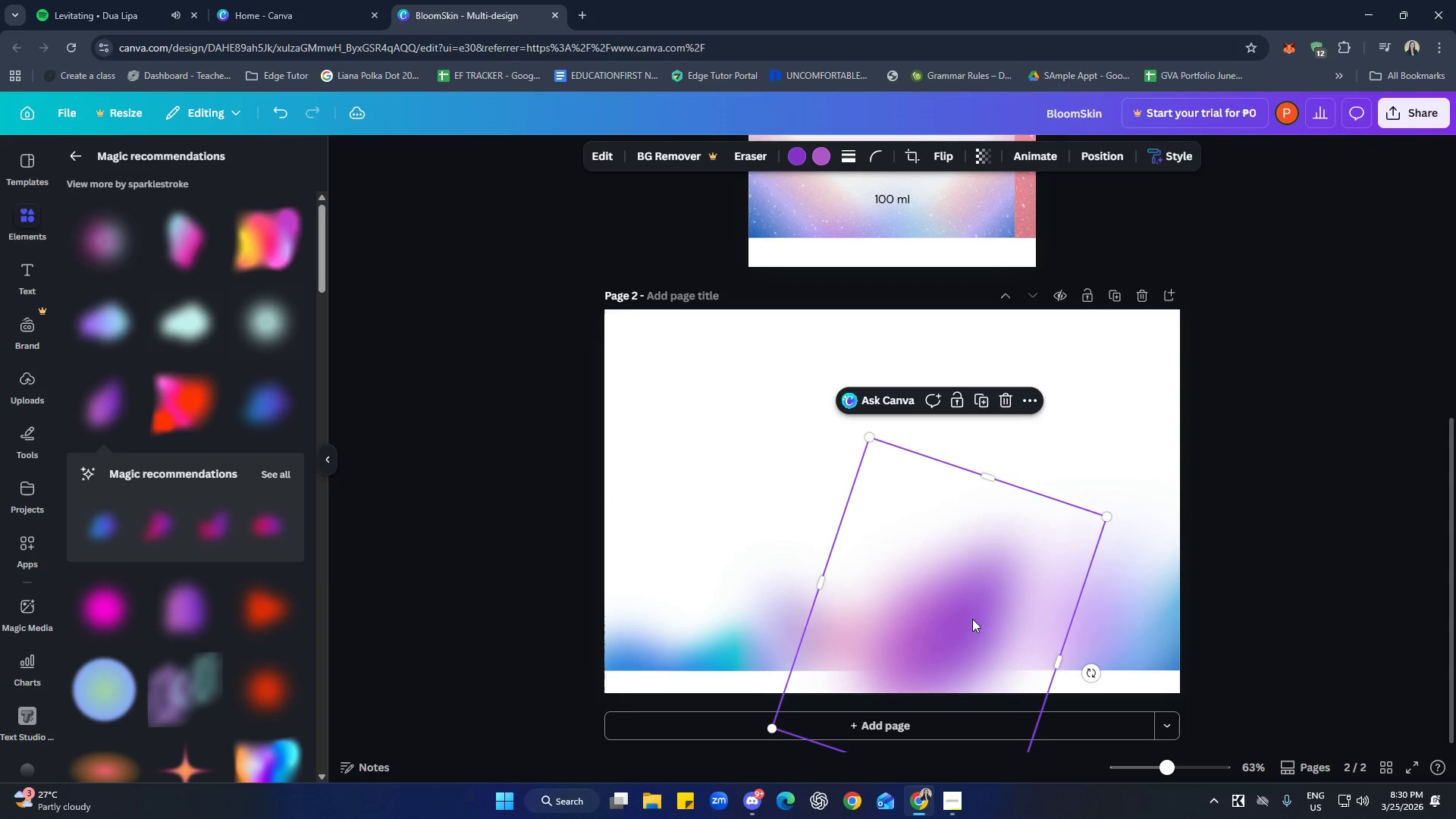 
left_click_drag(start_coordinate=[972, 619], to_coordinate=[971, 611])
 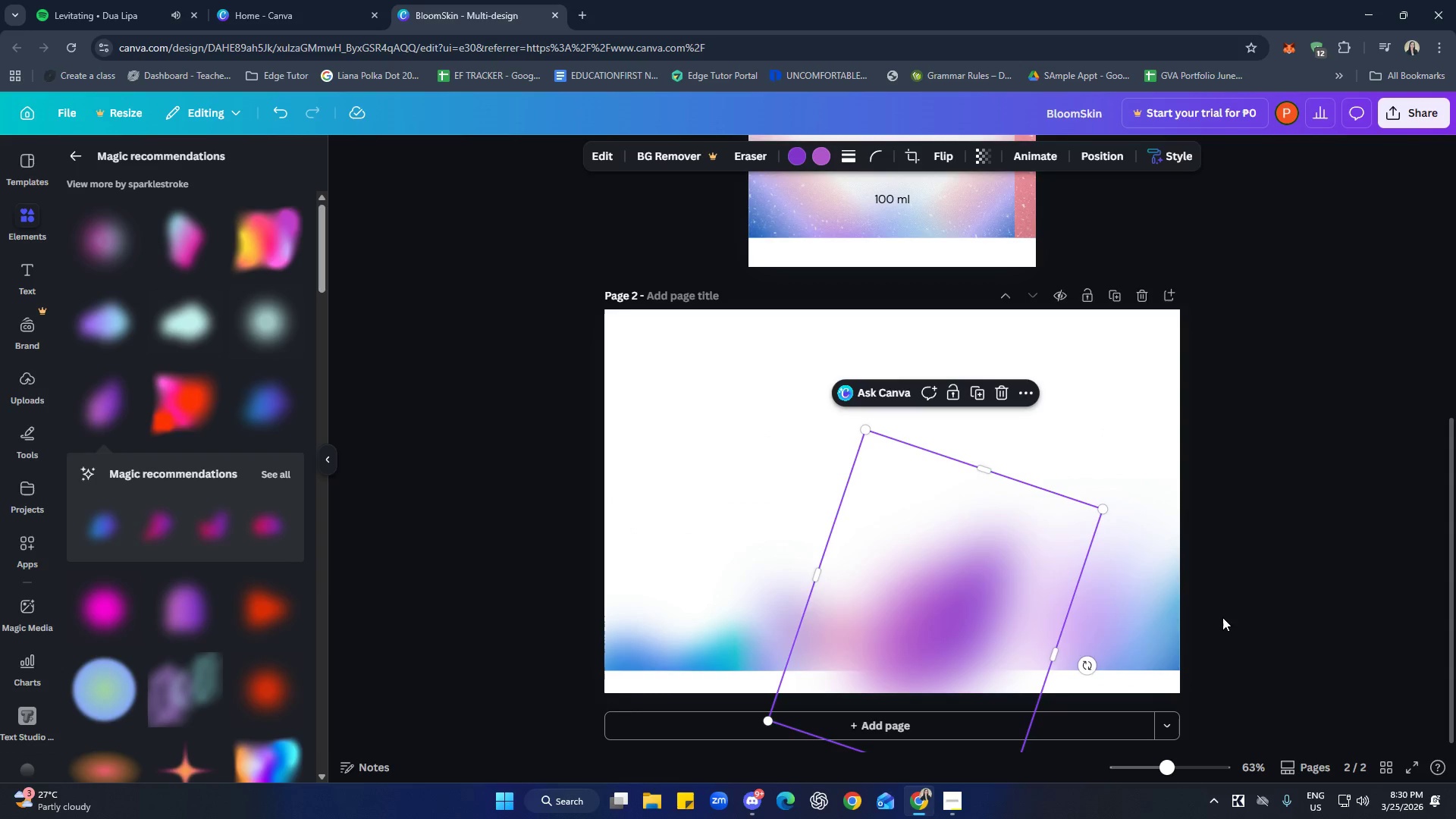 
left_click([1226, 616])
 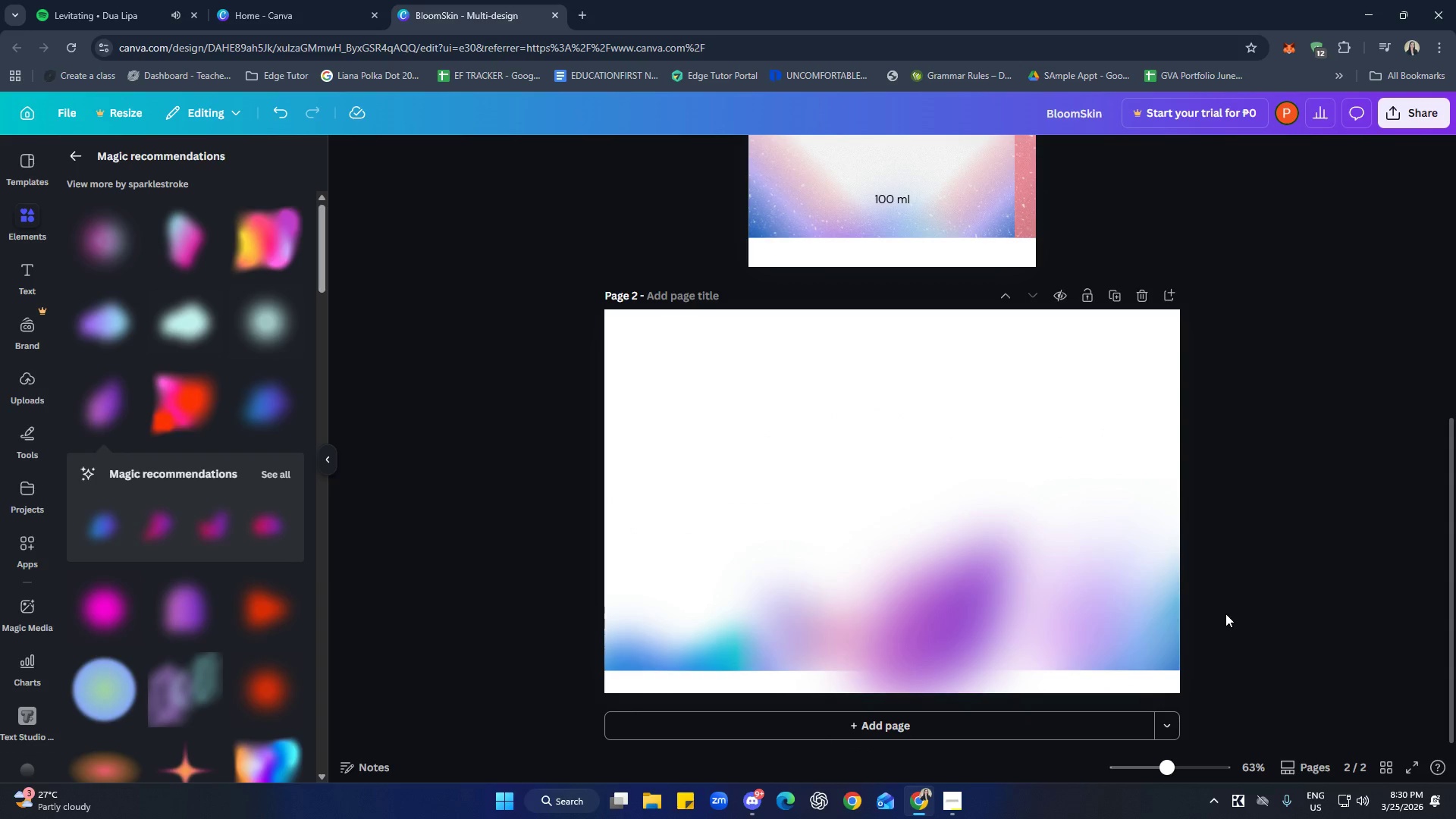 
scroll: coordinate [1291, 596], scroll_direction: down, amount: 6.0
 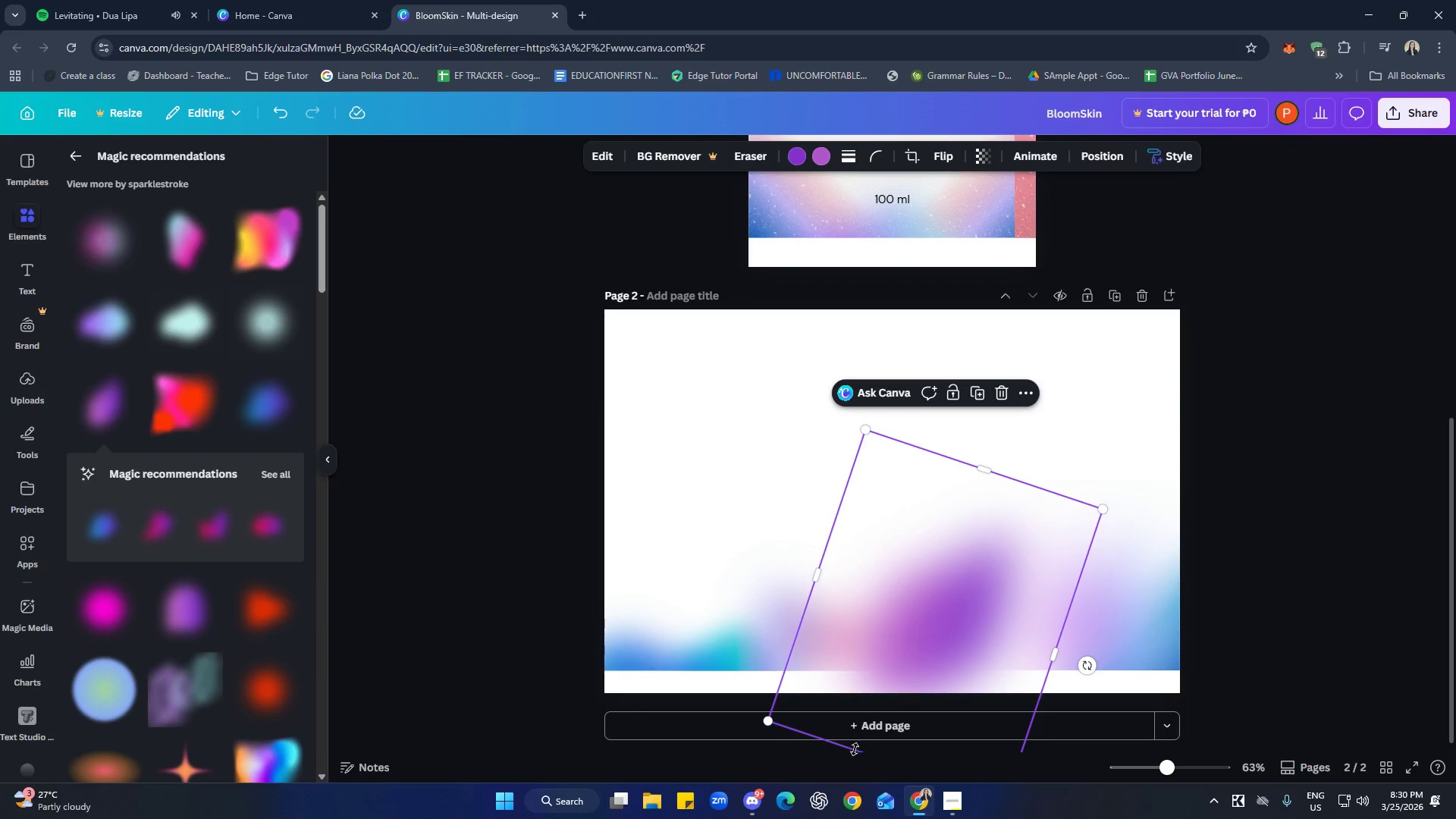 
left_click_drag(start_coordinate=[853, 750], to_coordinate=[930, 672])
 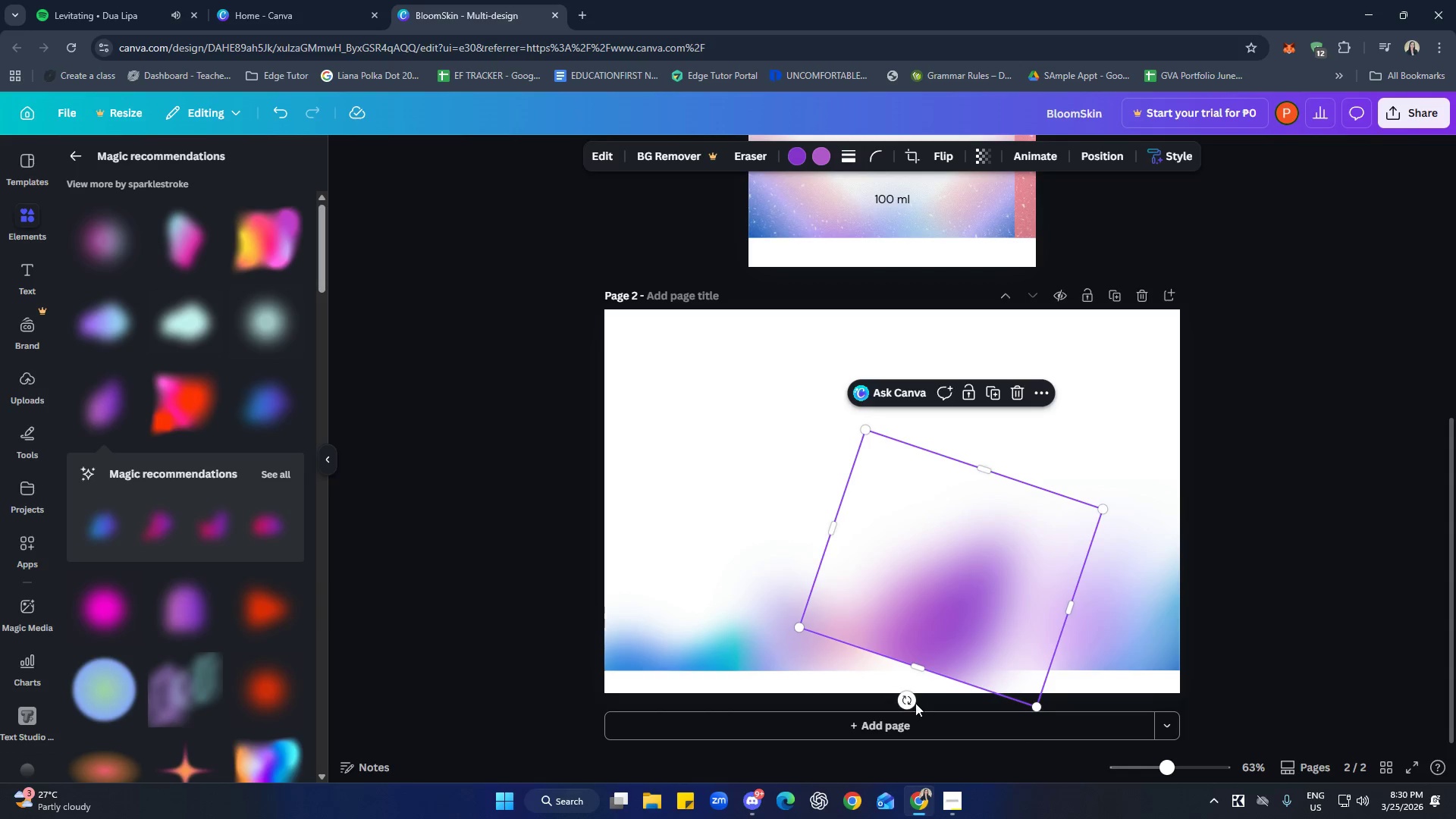 
left_click_drag(start_coordinate=[905, 701], to_coordinate=[948, 684])
 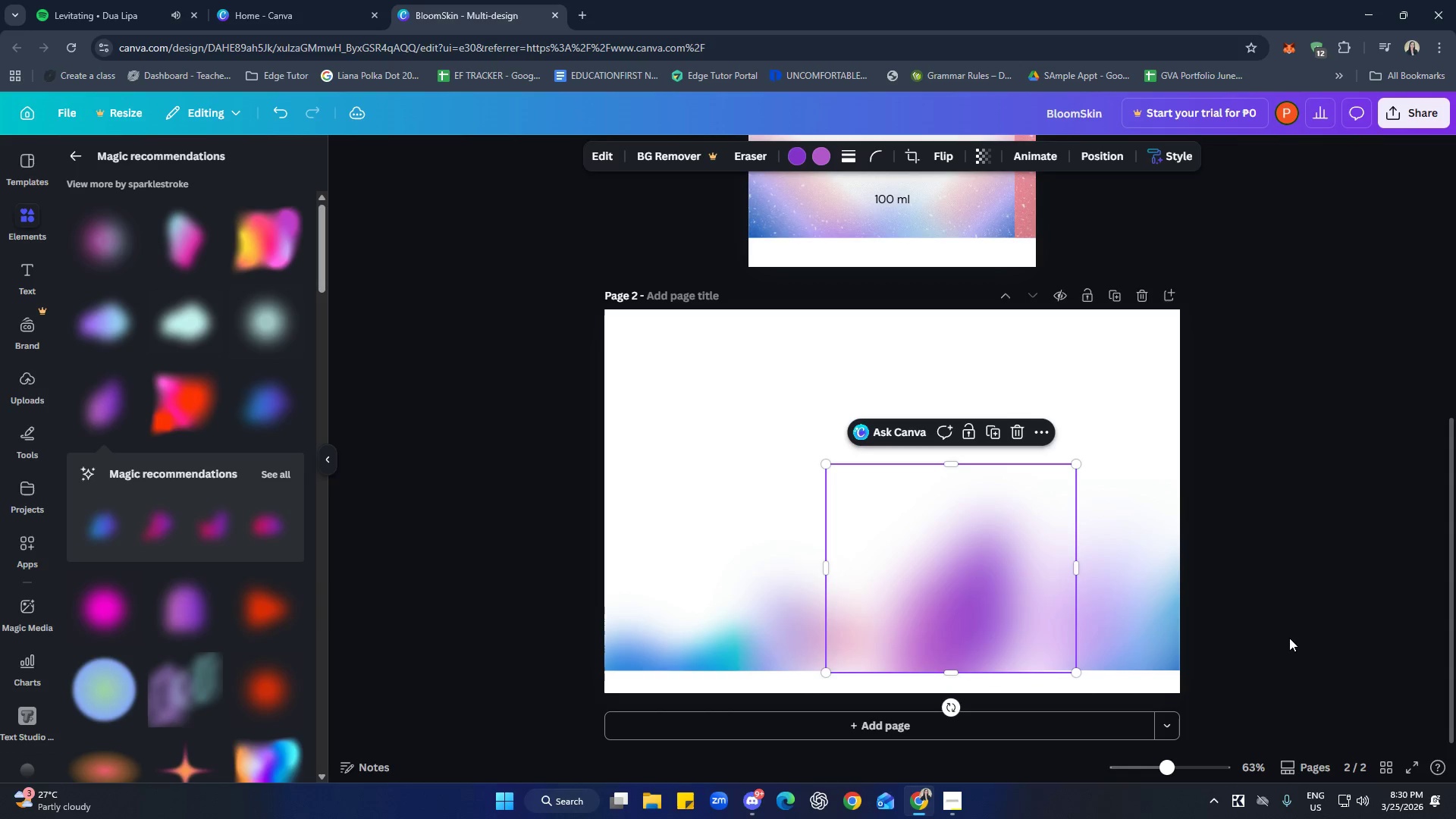 
left_click([1316, 631])
 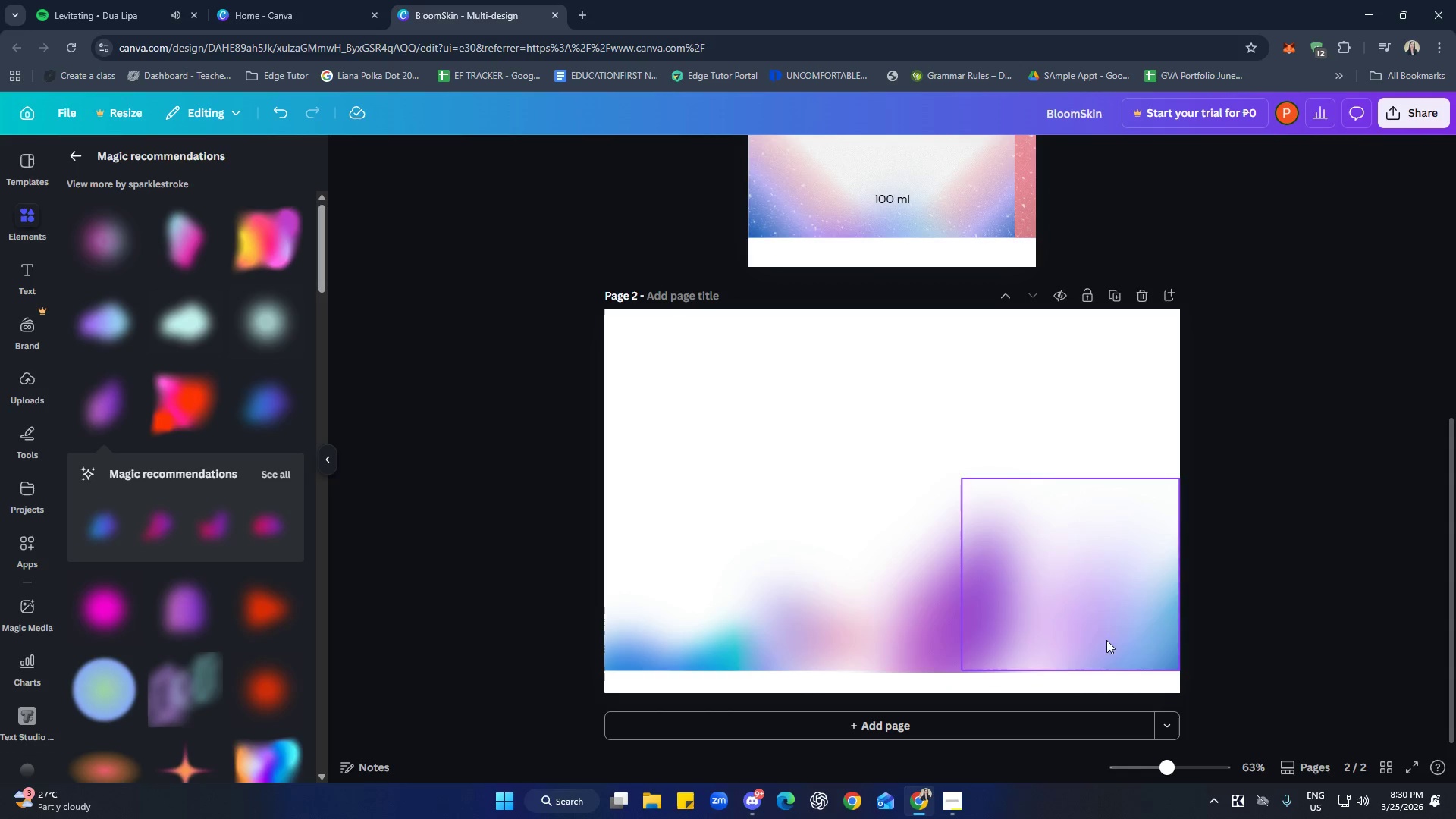 
left_click_drag(start_coordinate=[978, 601], to_coordinate=[1088, 597])
 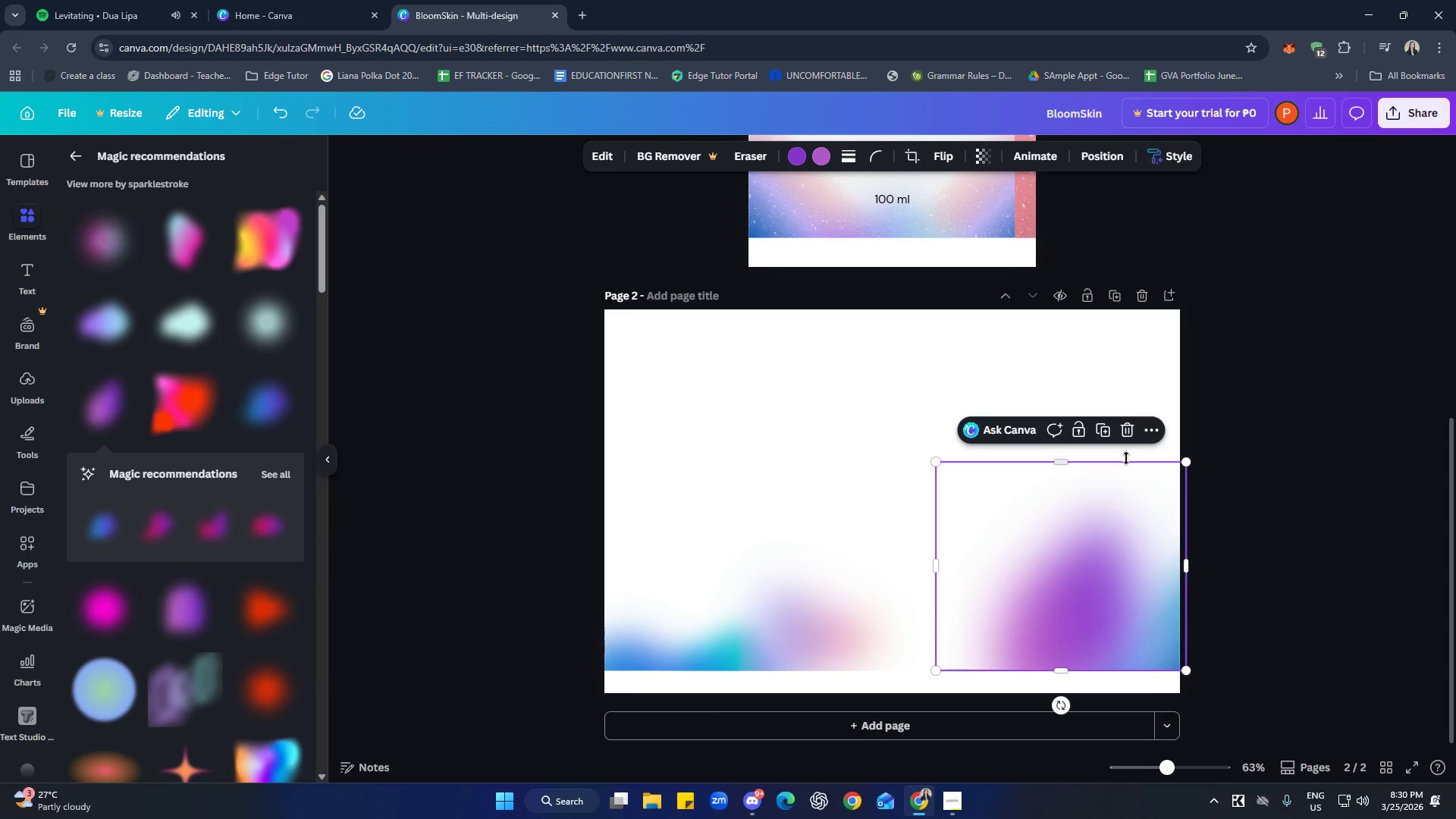 
left_click([1131, 432])
 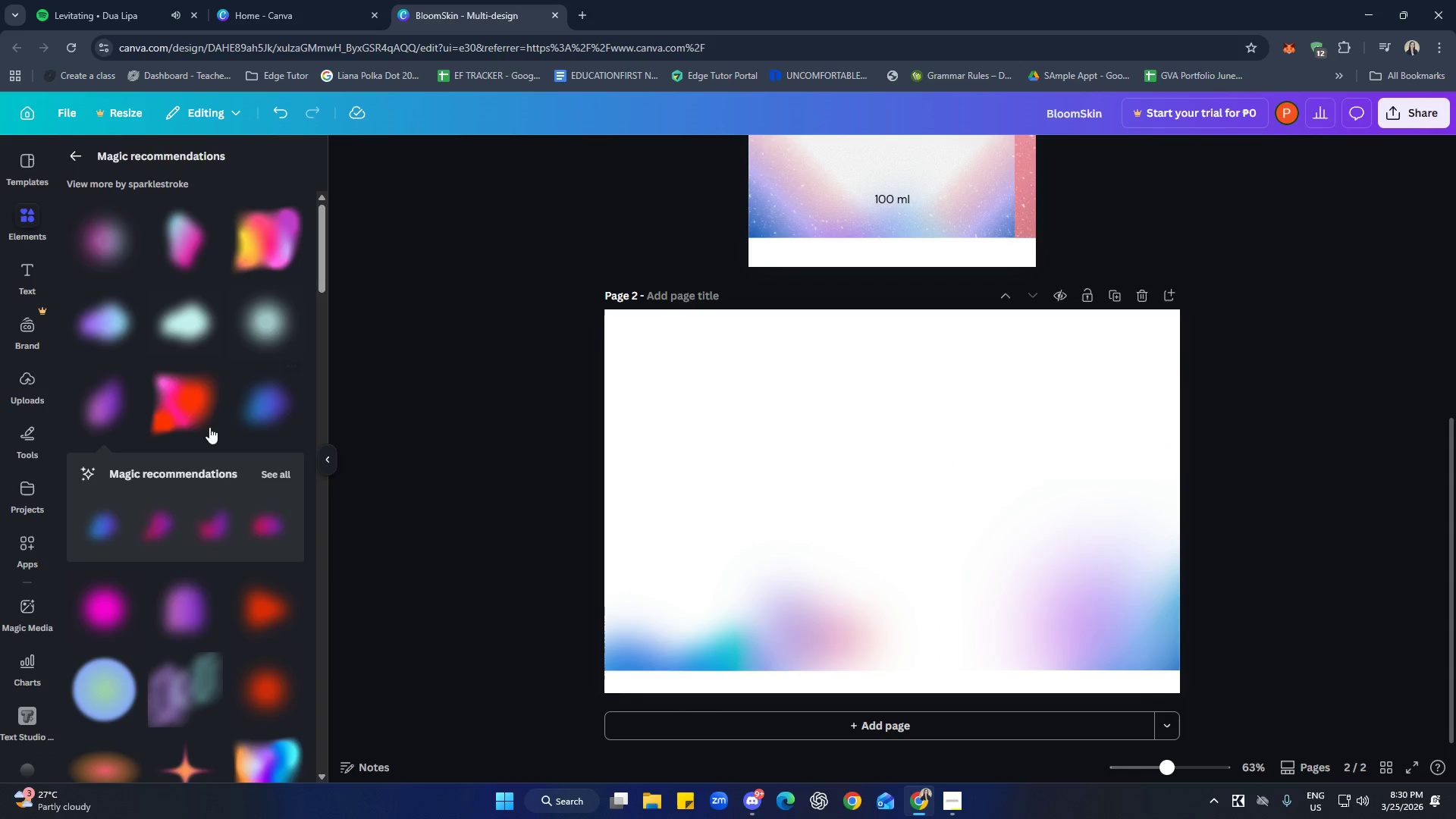 
scroll: coordinate [171, 434], scroll_direction: up, amount: 2.0
 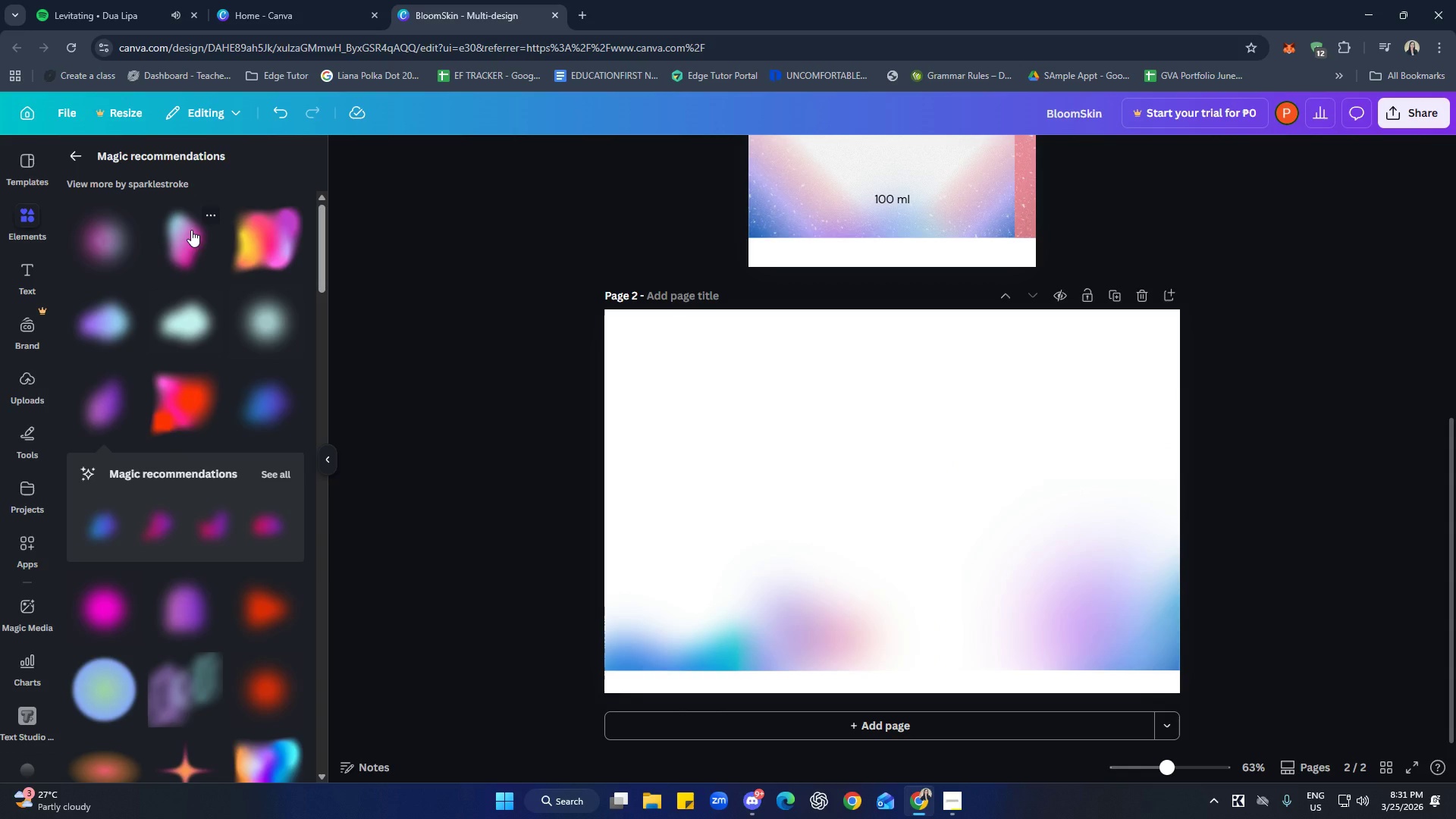 
left_click([191, 230])
 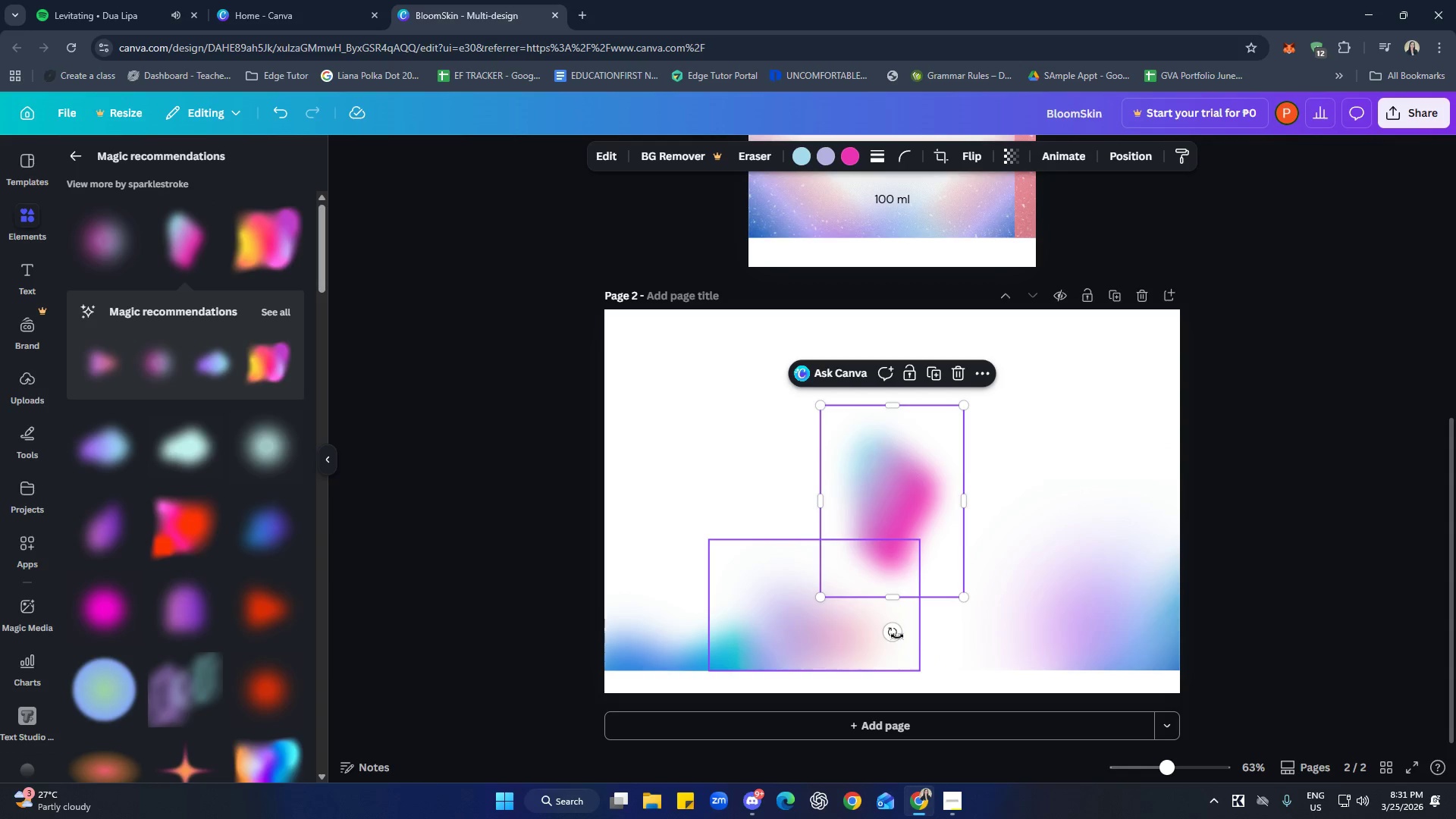 
left_click_drag(start_coordinate=[898, 633], to_coordinate=[1006, 492])
 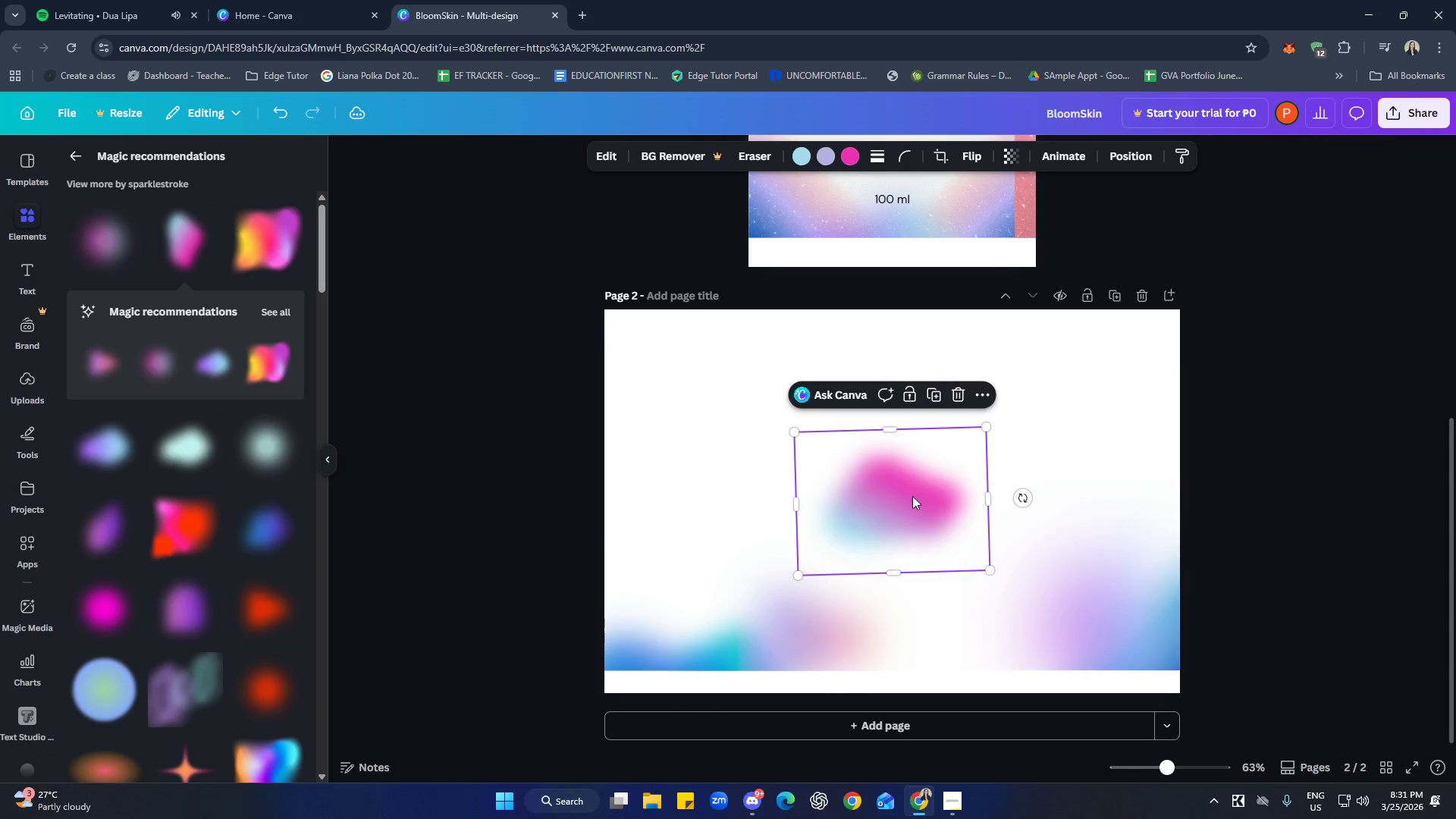 
left_click_drag(start_coordinate=[912, 496], to_coordinate=[940, 595])
 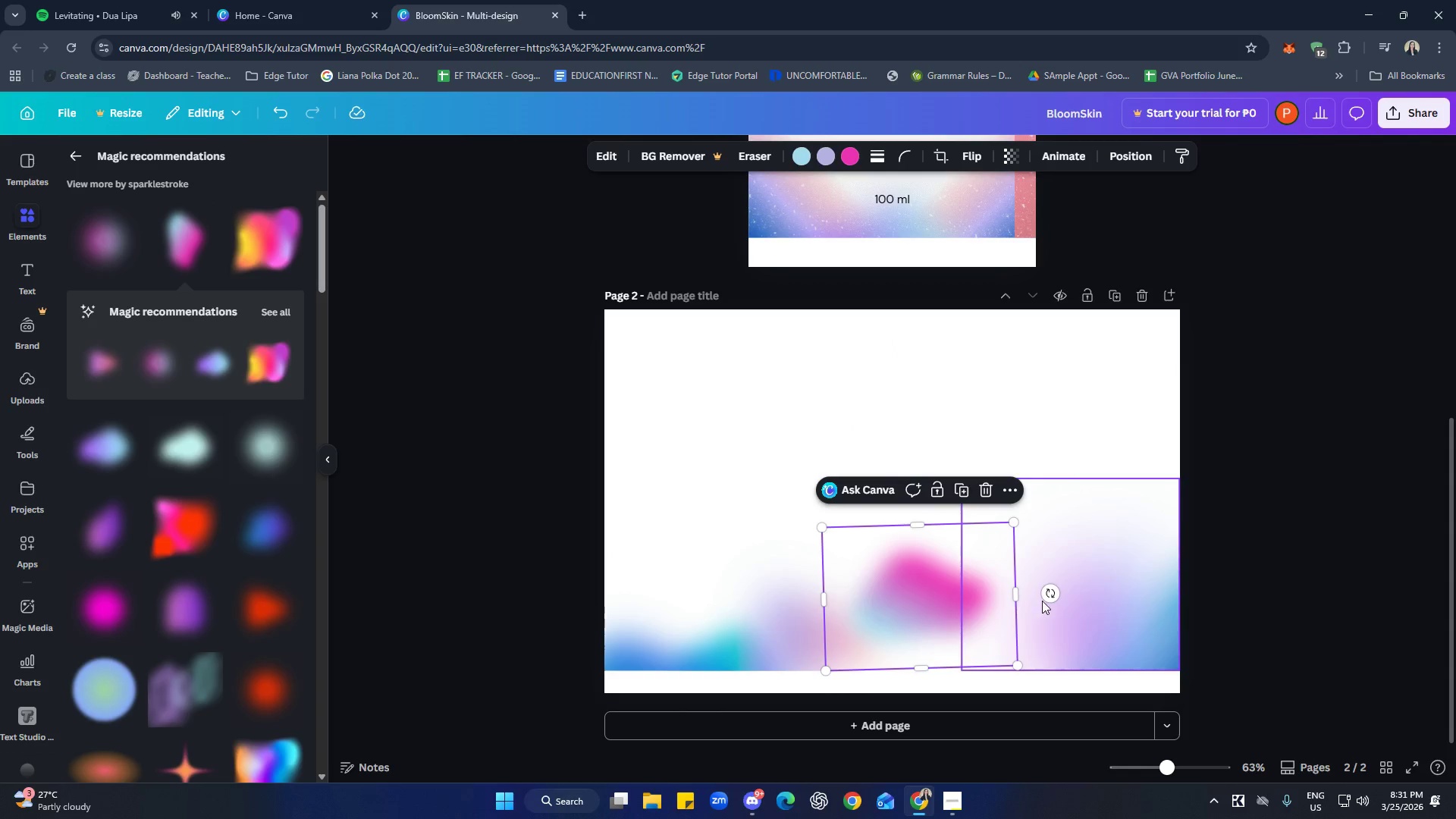 
left_click_drag(start_coordinate=[1046, 598], to_coordinate=[1048, 602])
 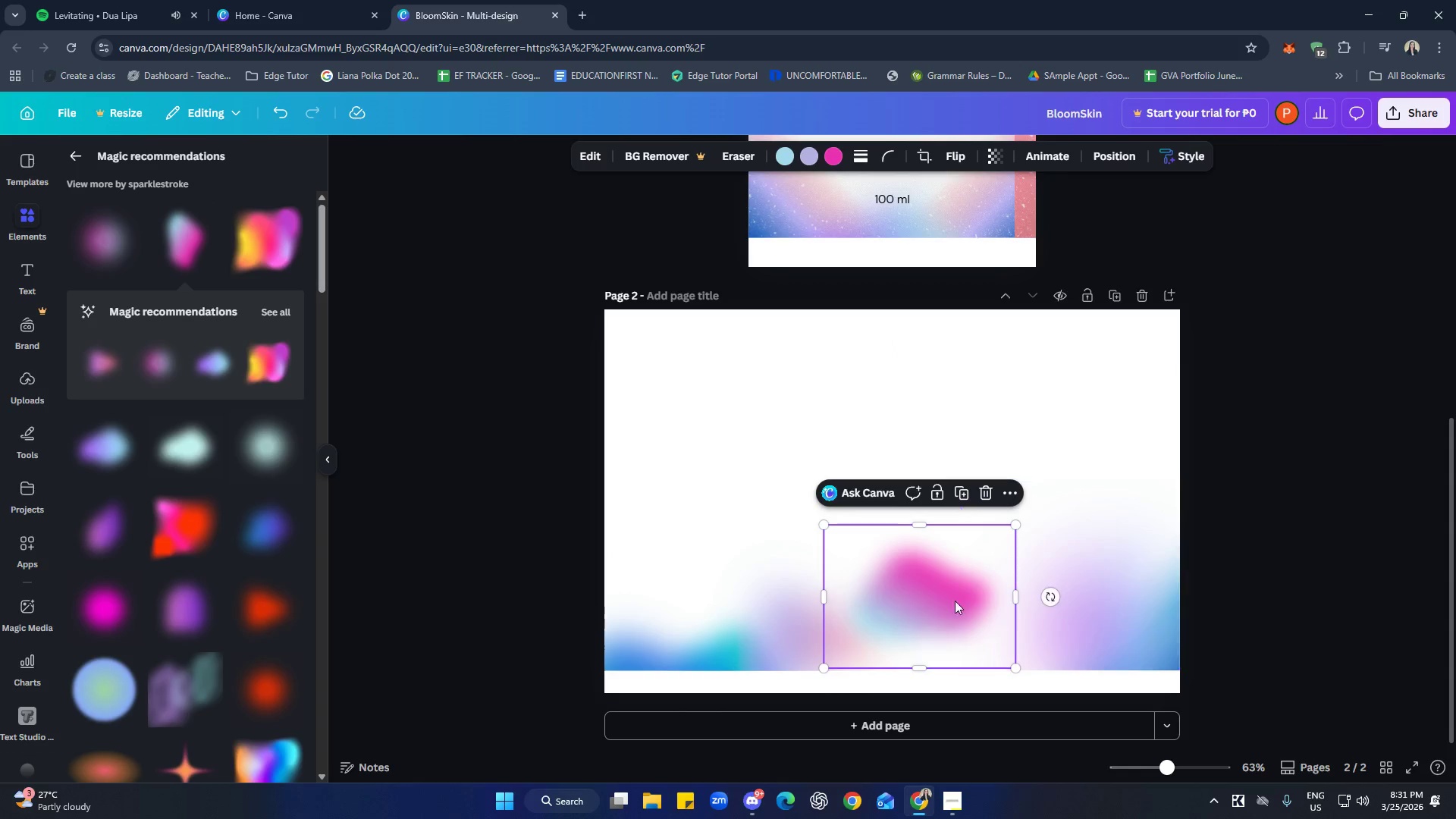 
left_click_drag(start_coordinate=[951, 599], to_coordinate=[959, 629])
 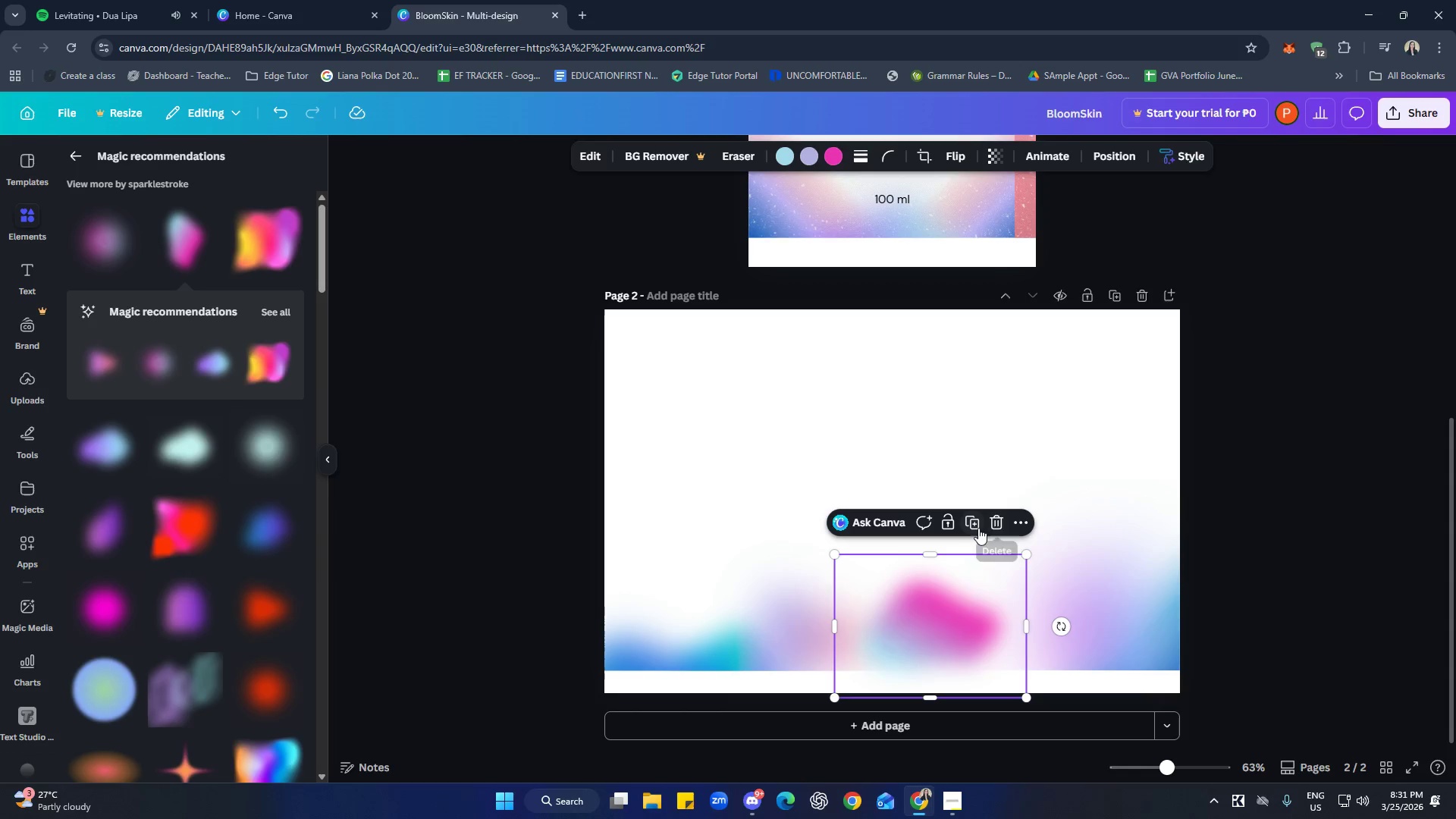 
left_click([995, 525])
 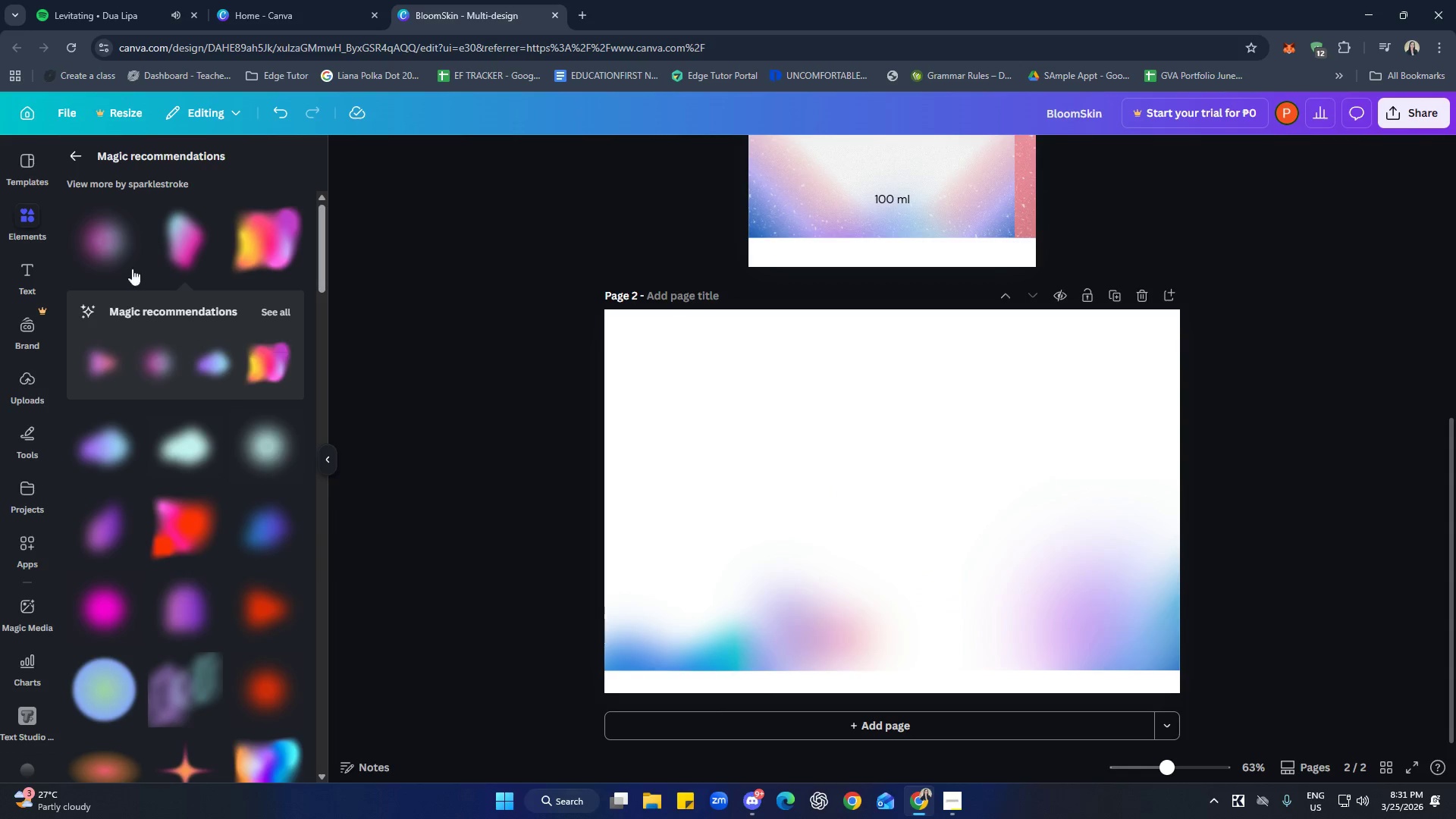 
scroll: coordinate [142, 331], scroll_direction: up, amount: 10.0
 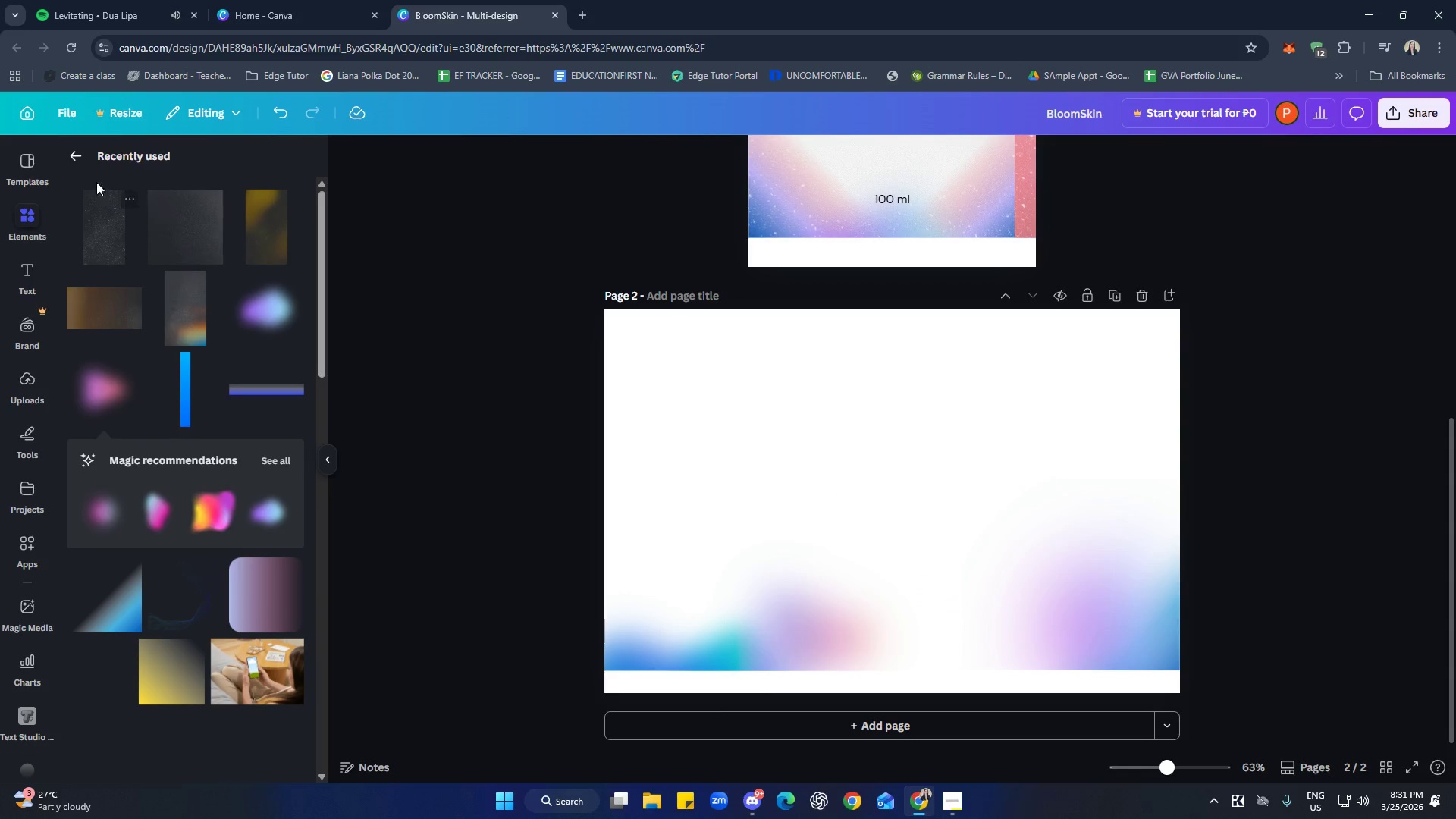 
left_click([85, 156])
 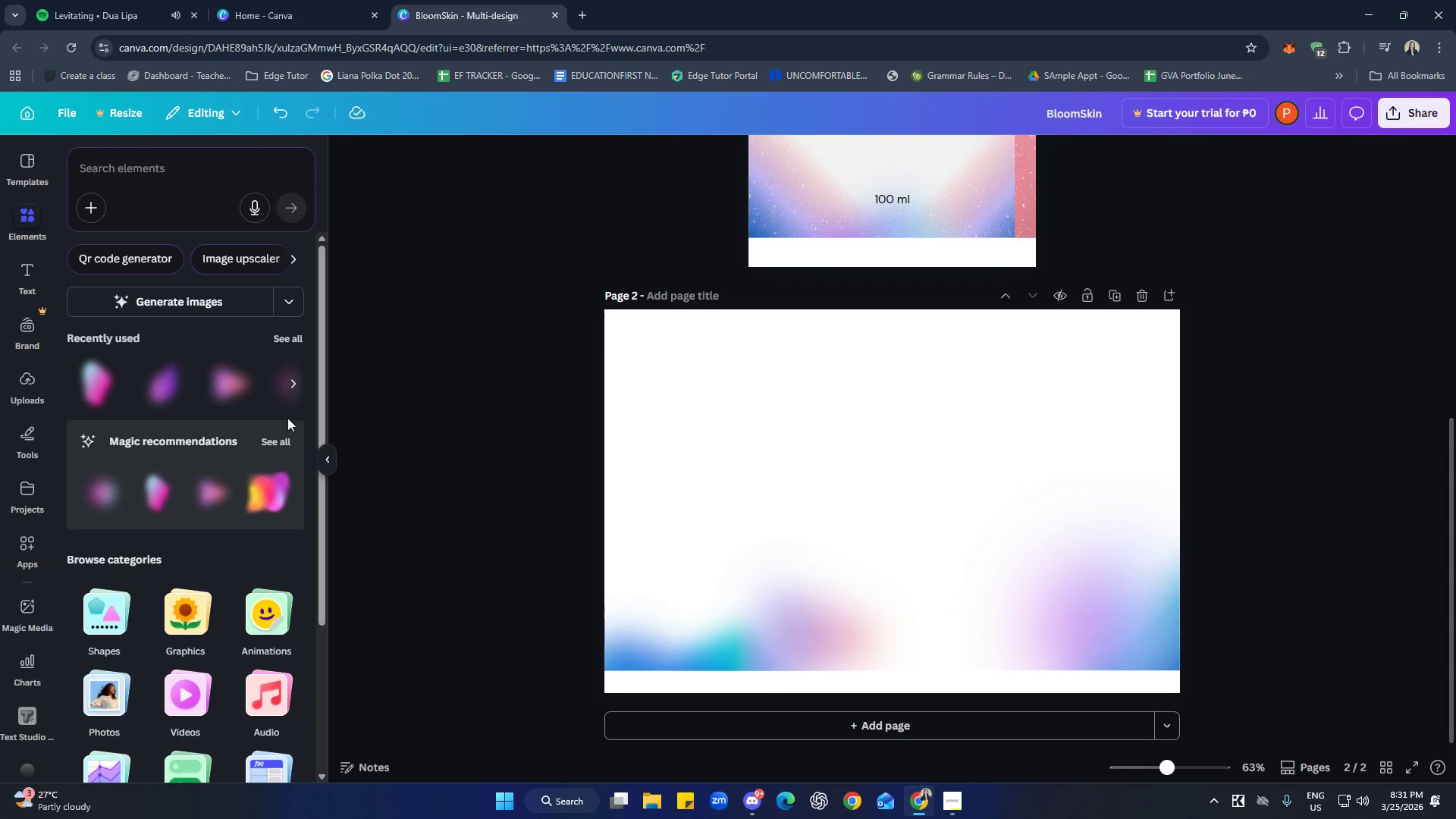 
left_click([285, 340])
 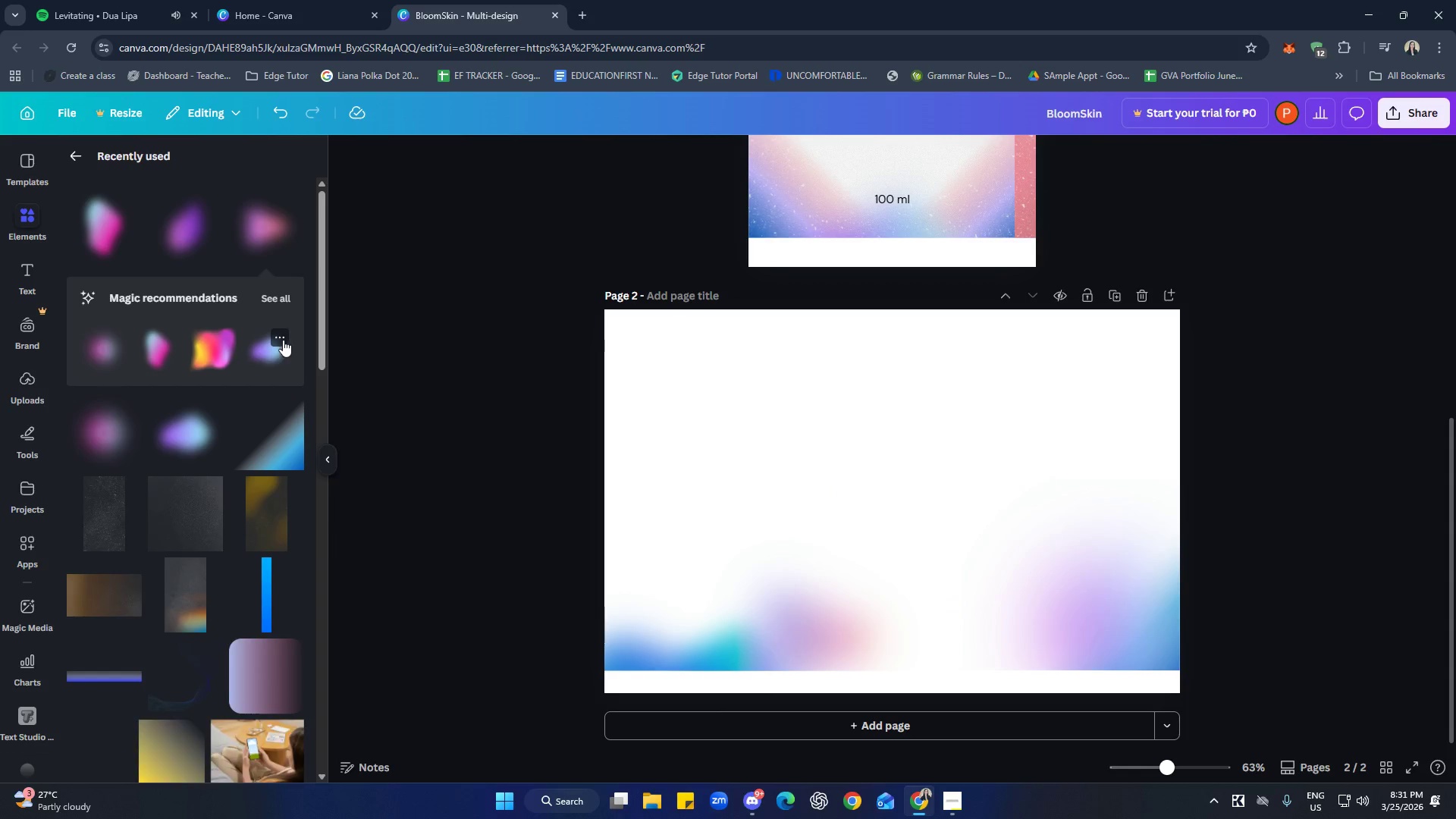 
scroll: coordinate [272, 347], scroll_direction: up, amount: 1.0
 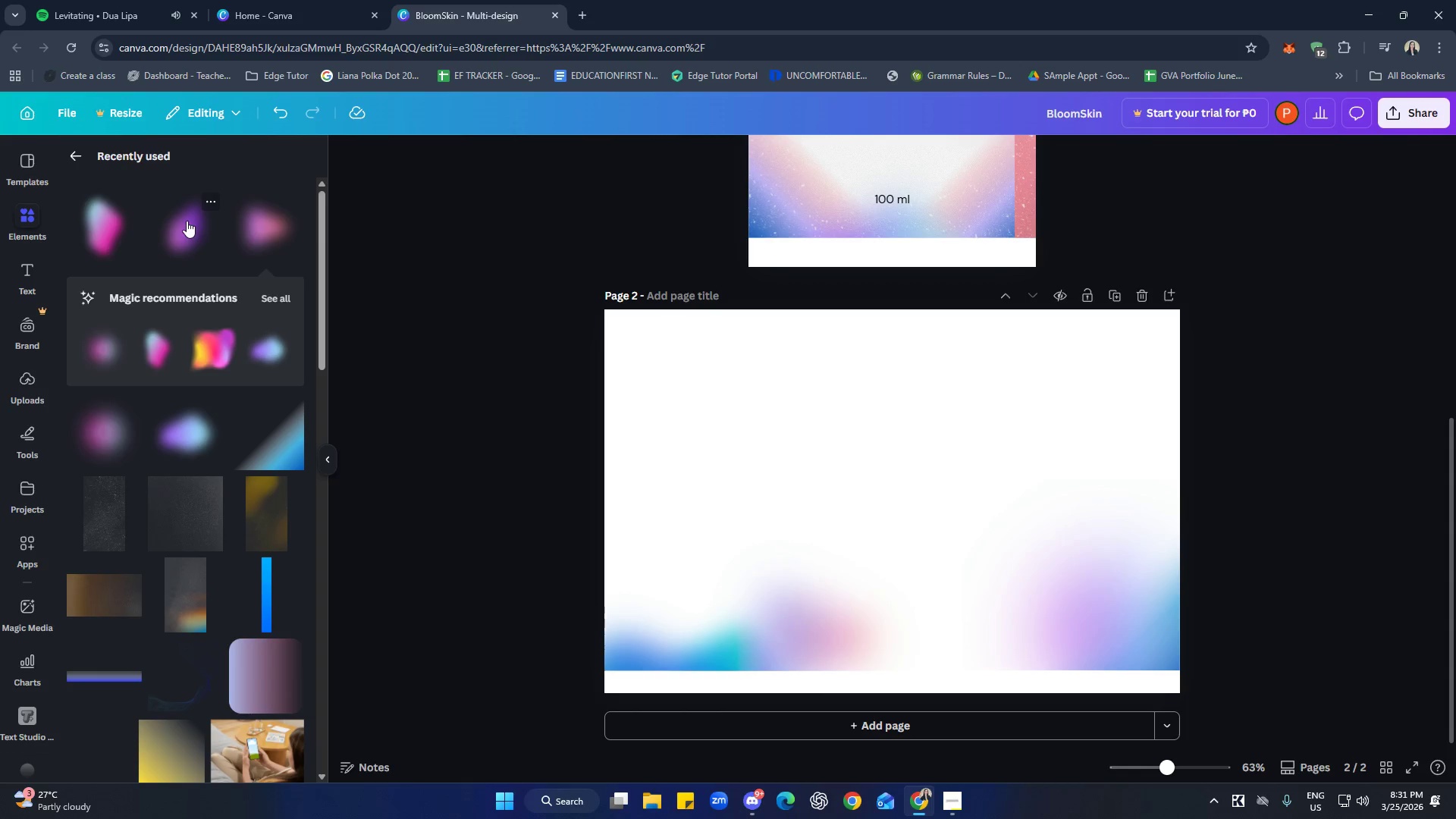 
left_click([177, 226])
 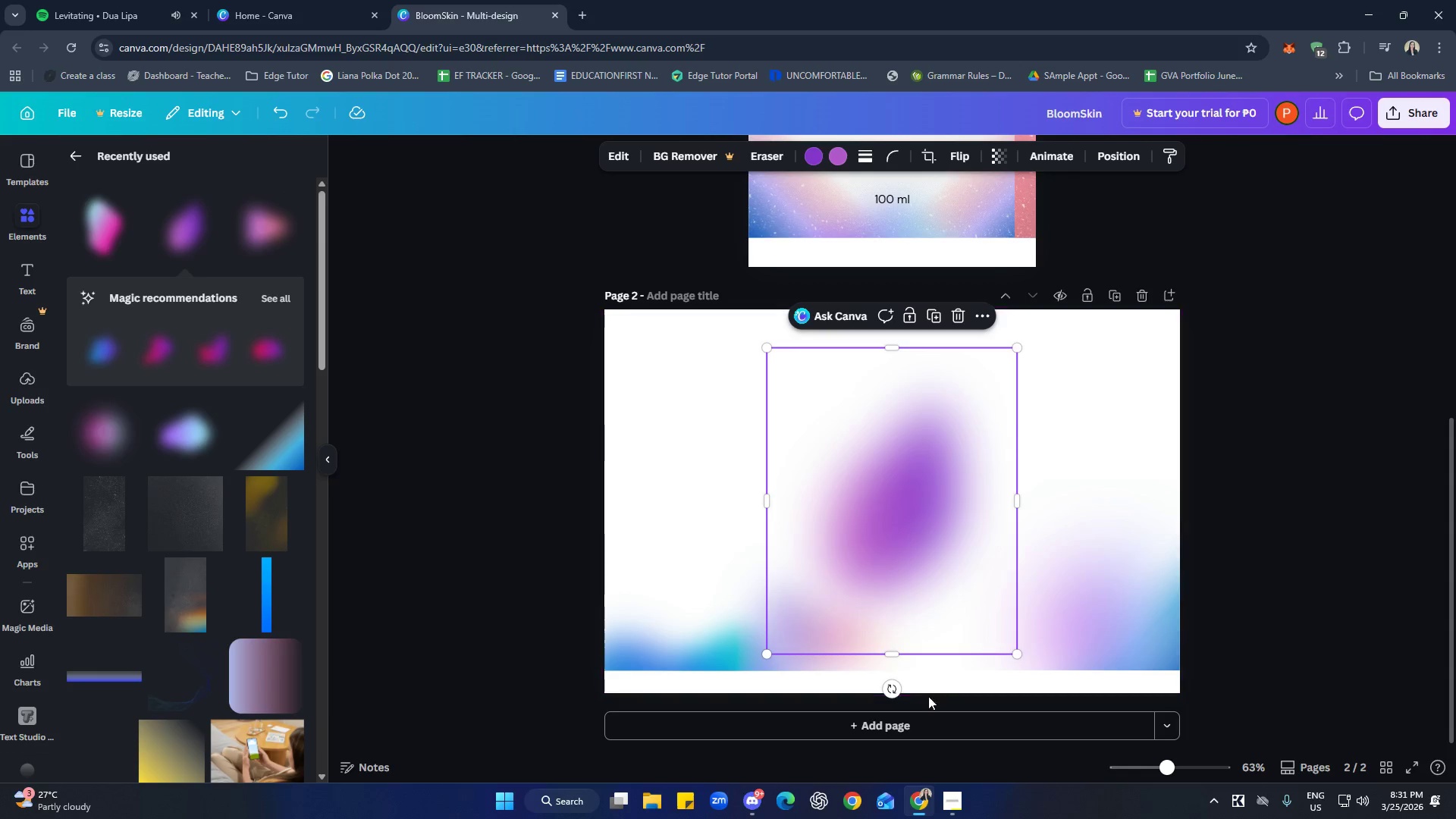 
left_click_drag(start_coordinate=[890, 535], to_coordinate=[942, 602])
 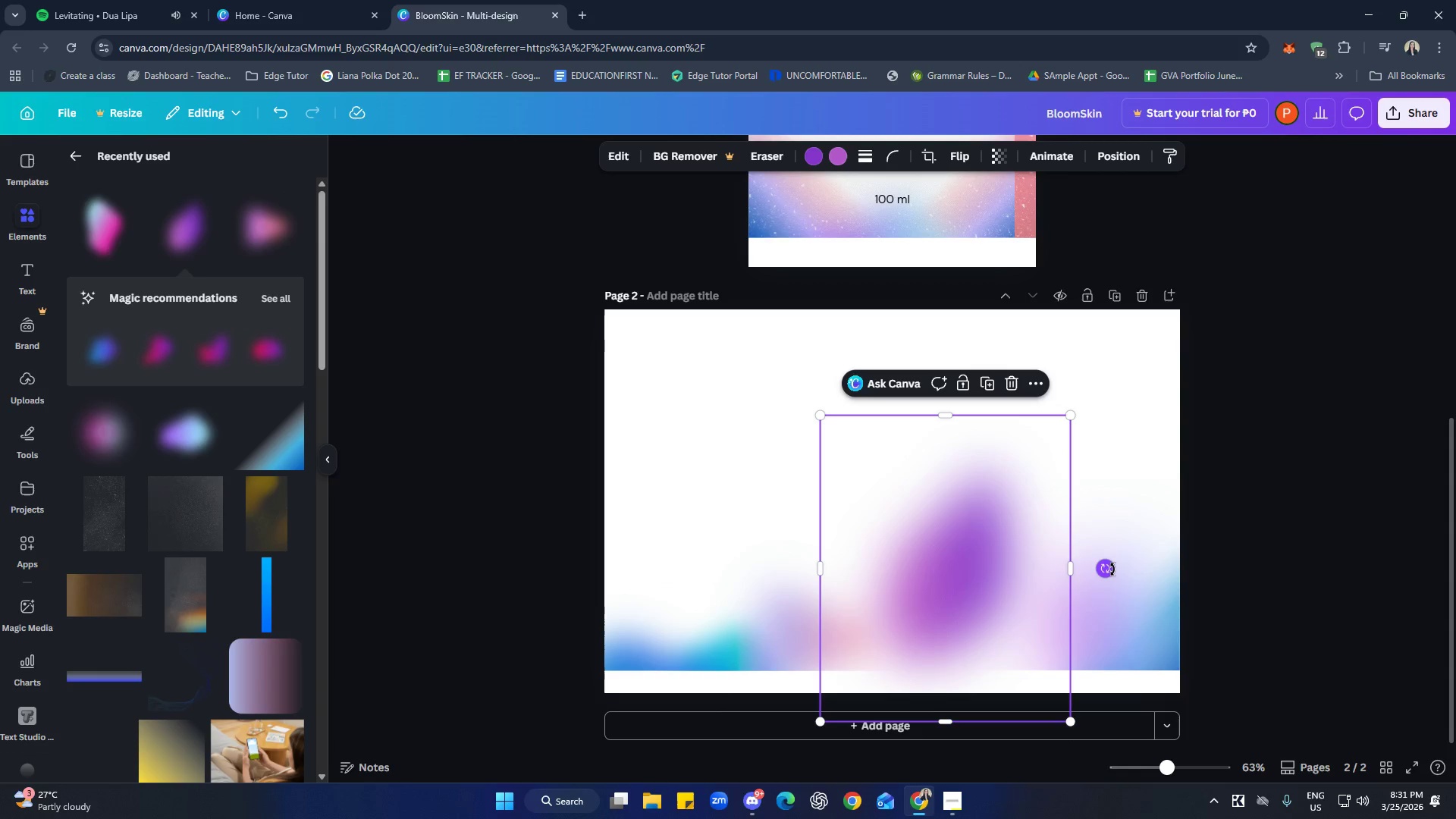 
left_click_drag(start_coordinate=[1111, 570], to_coordinate=[945, 538])
 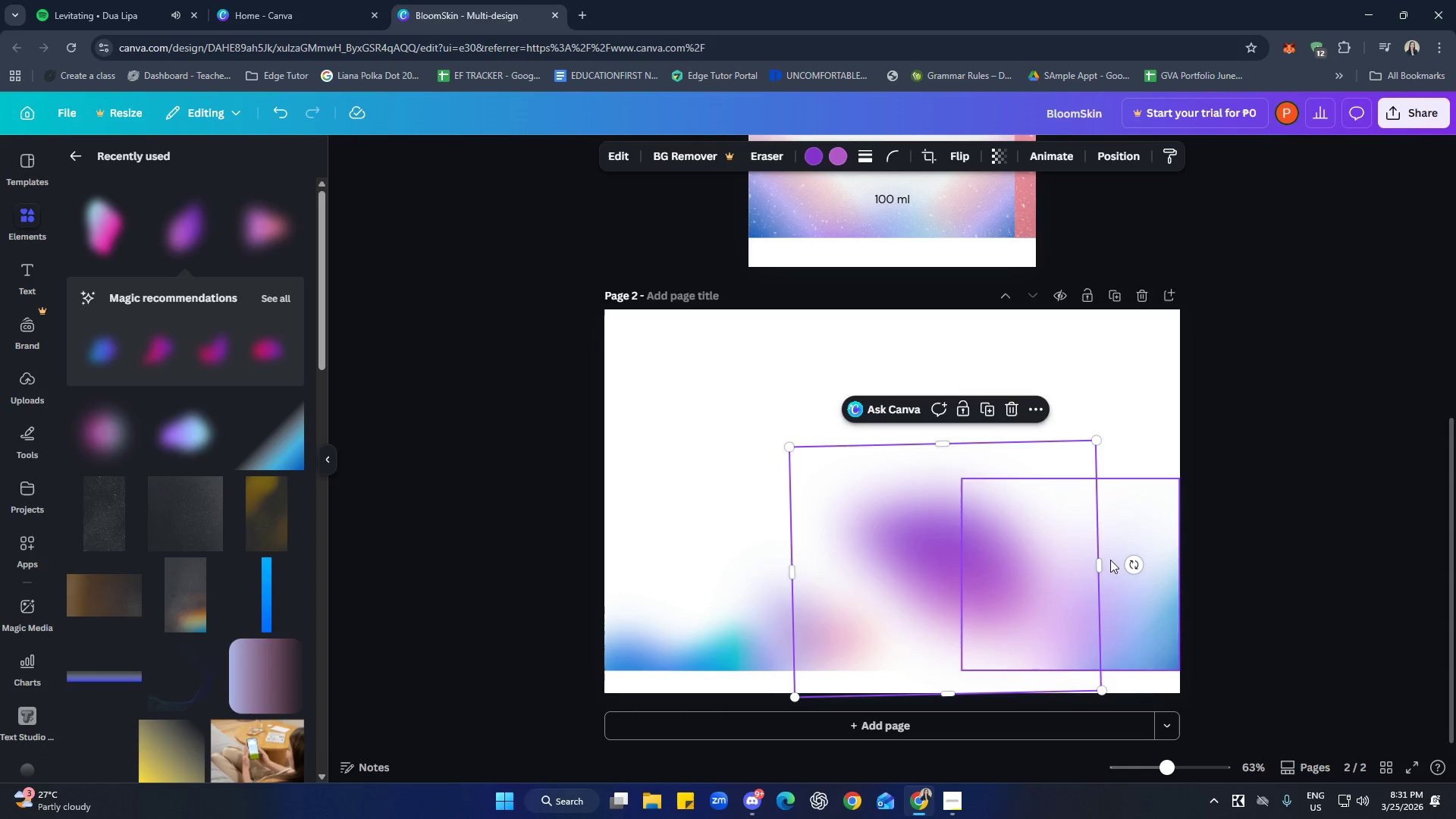 
left_click_drag(start_coordinate=[1135, 561], to_coordinate=[1139, 563])
 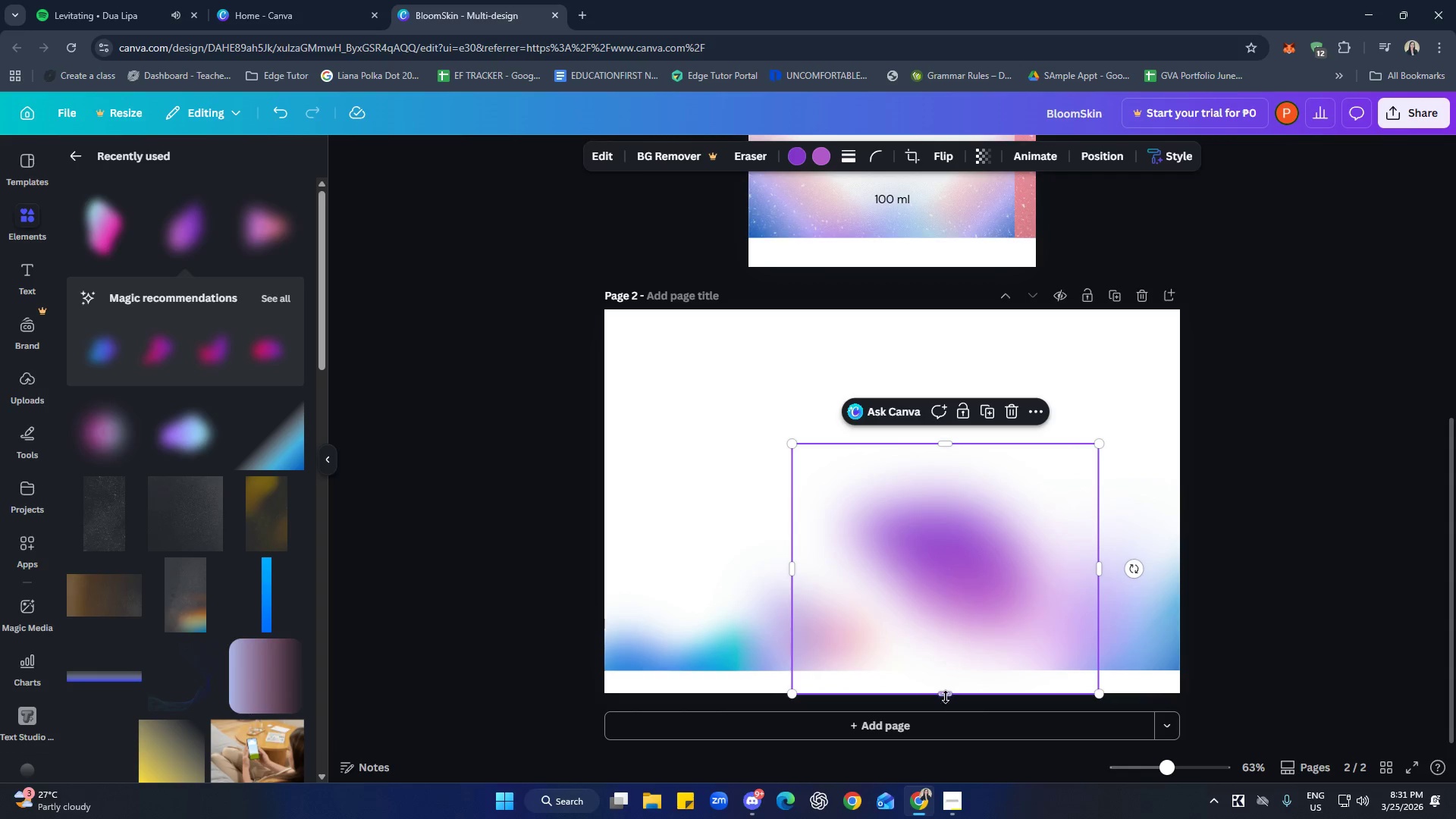 
left_click_drag(start_coordinate=[951, 696], to_coordinate=[956, 675])
 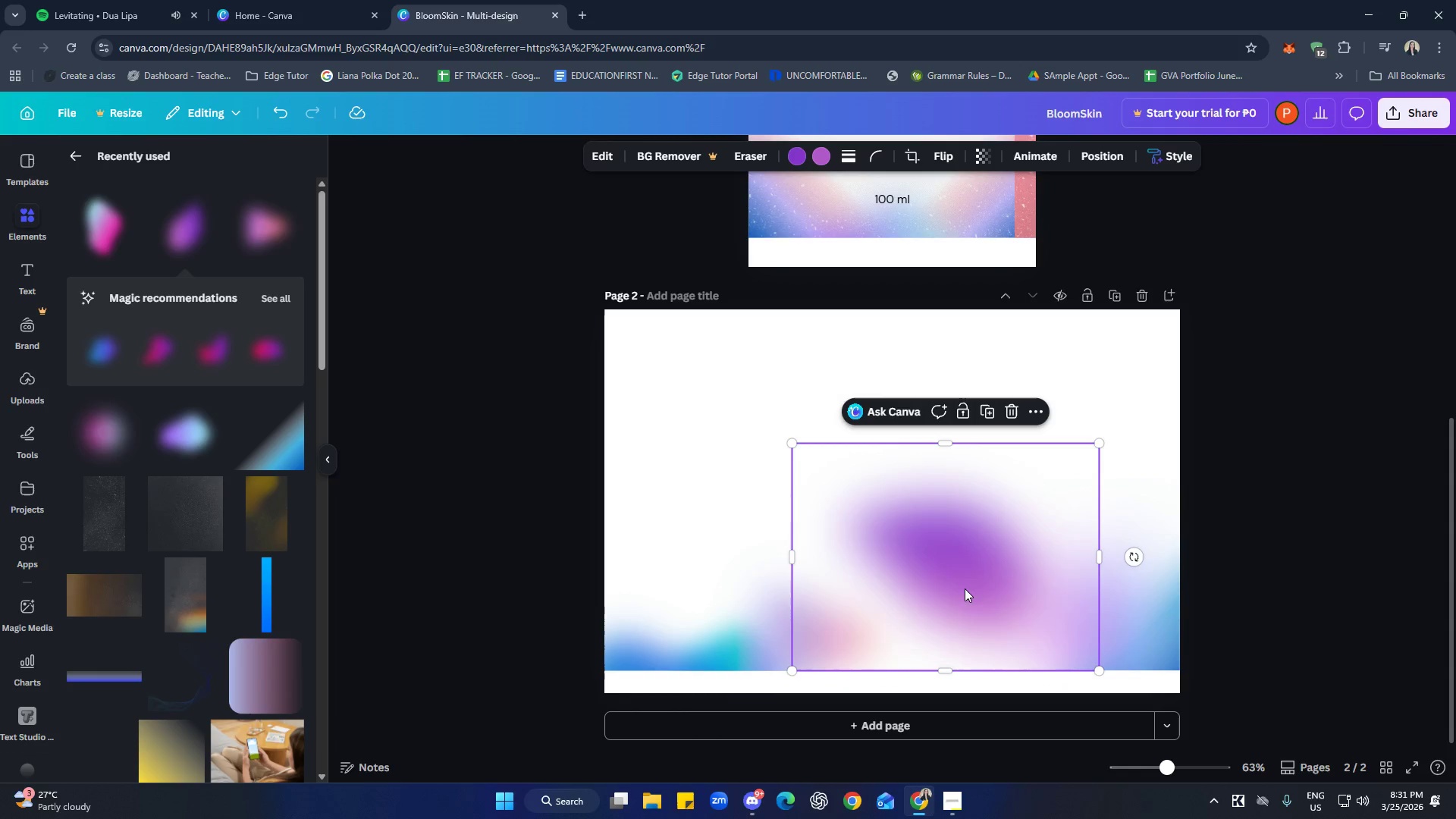 
left_click_drag(start_coordinate=[965, 583], to_coordinate=[946, 648])
 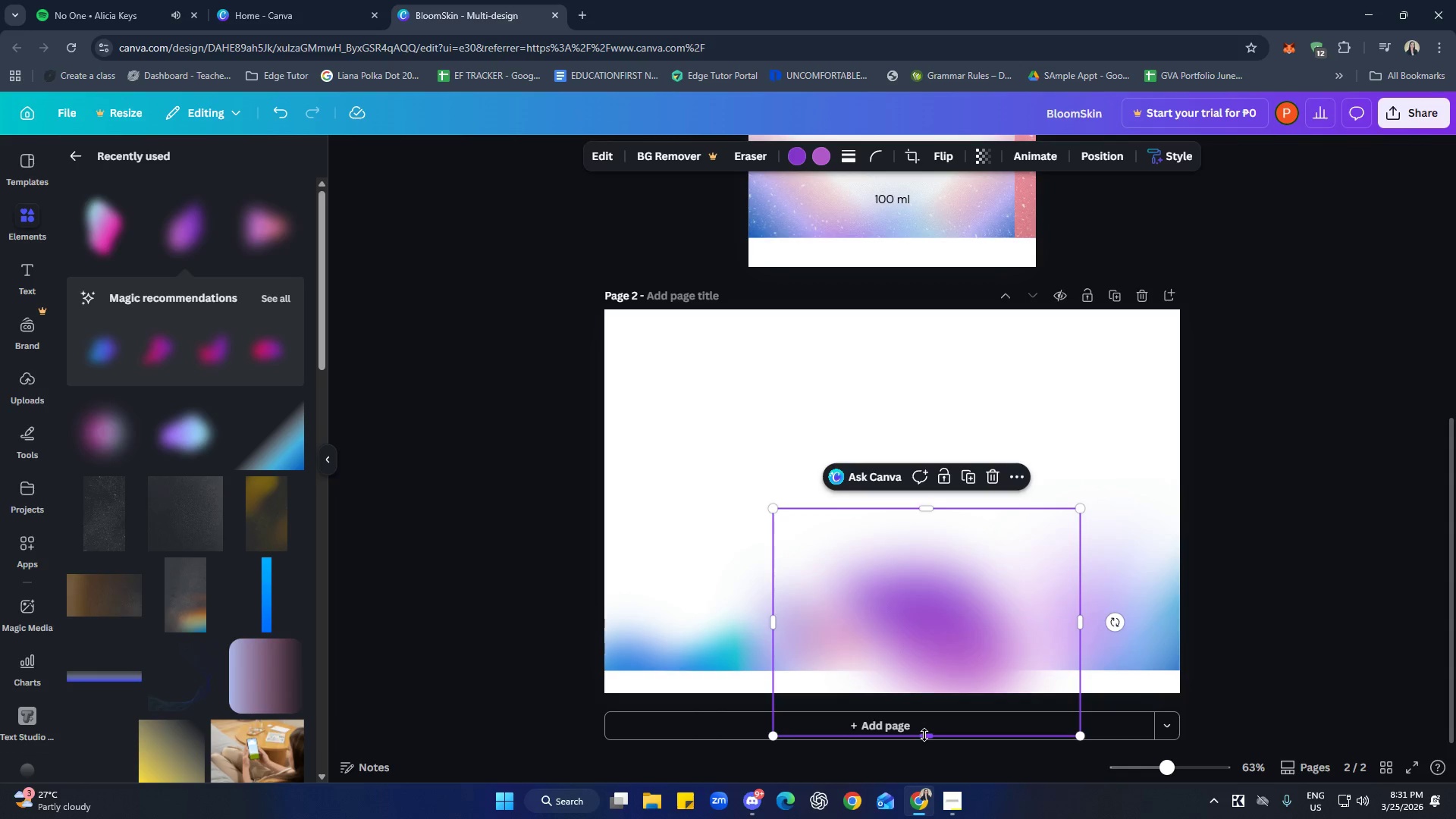 
left_click_drag(start_coordinate=[925, 735], to_coordinate=[934, 670])
 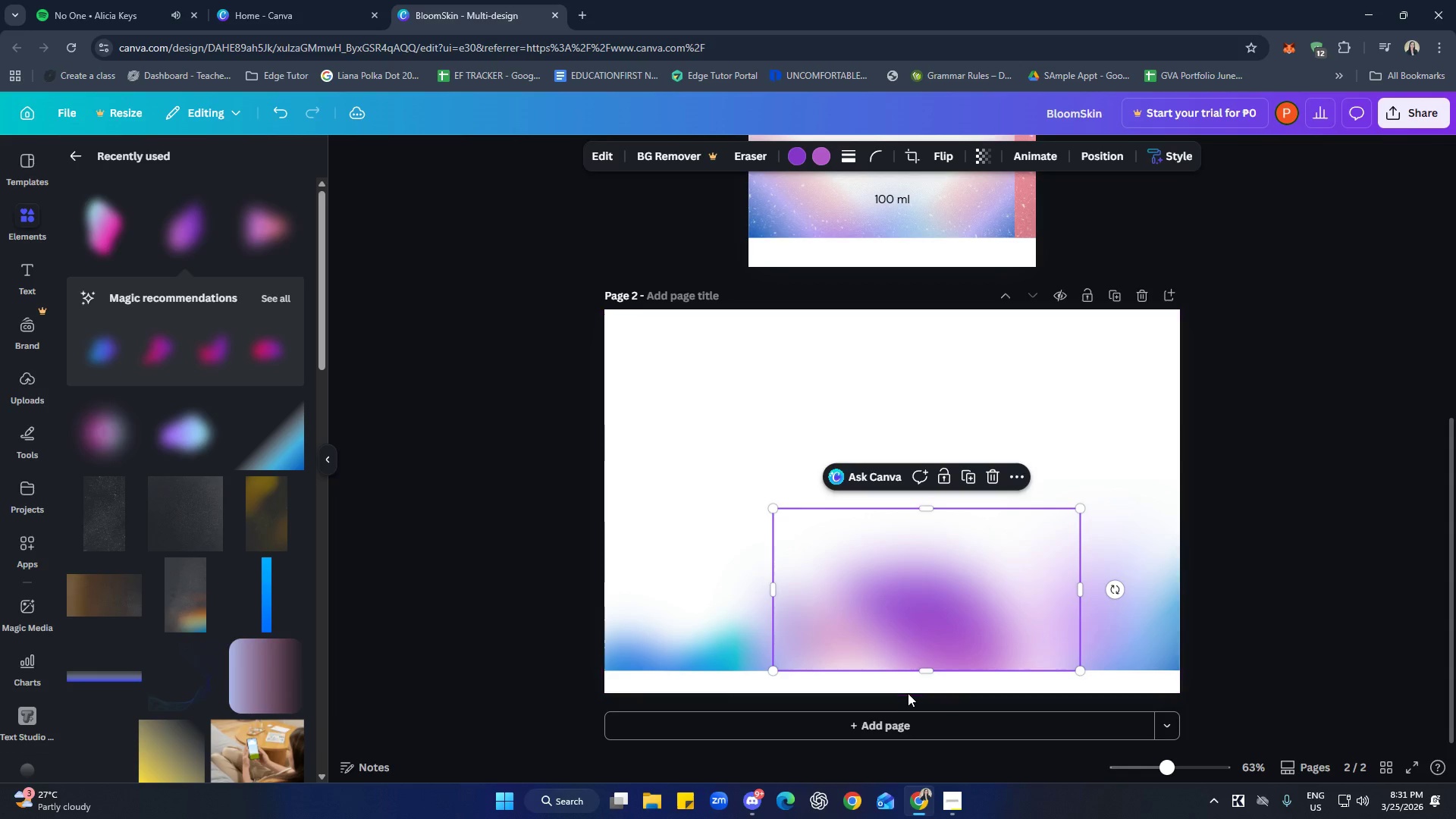 
left_click([908, 693])
 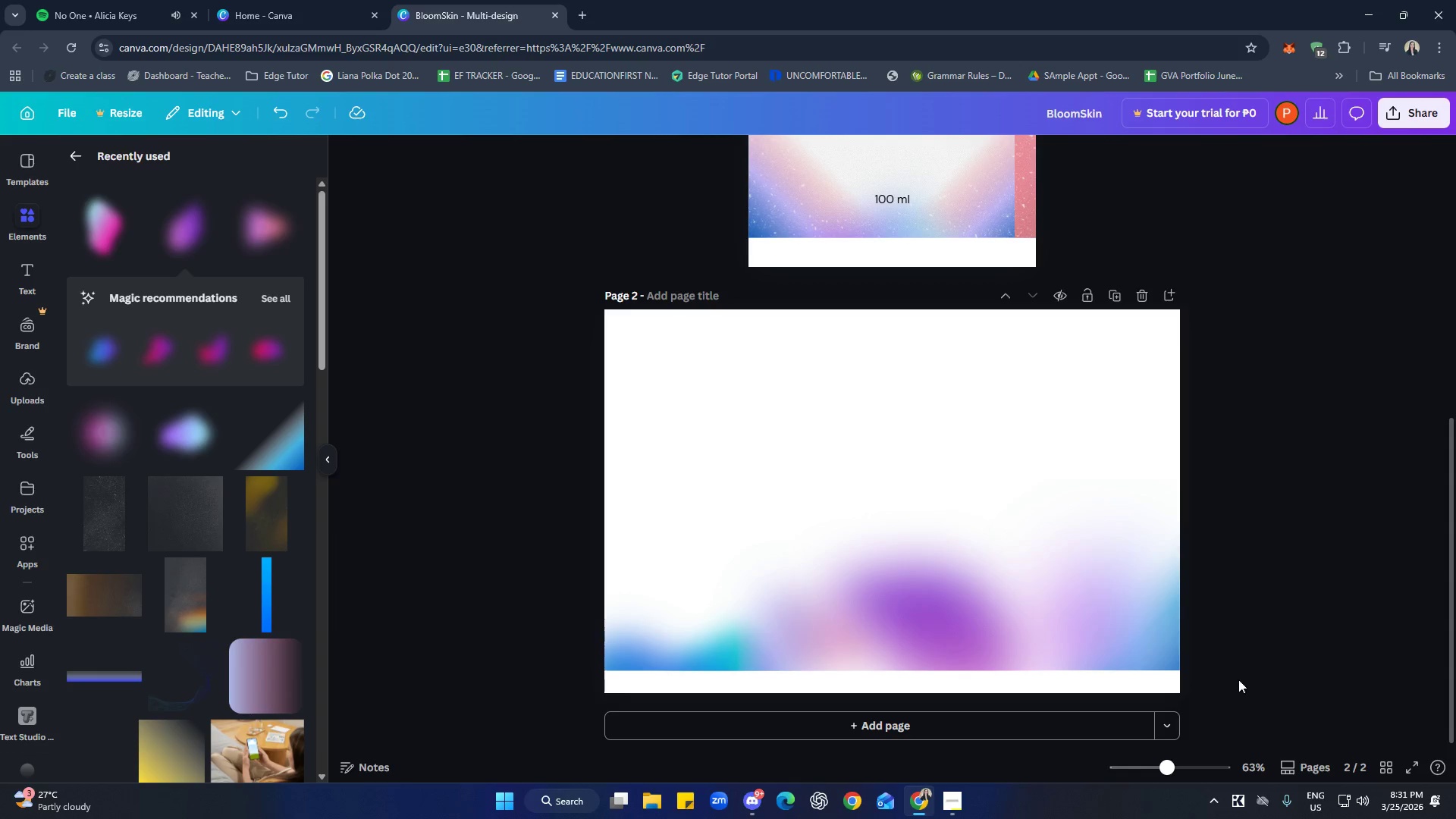 
left_click([953, 619])
 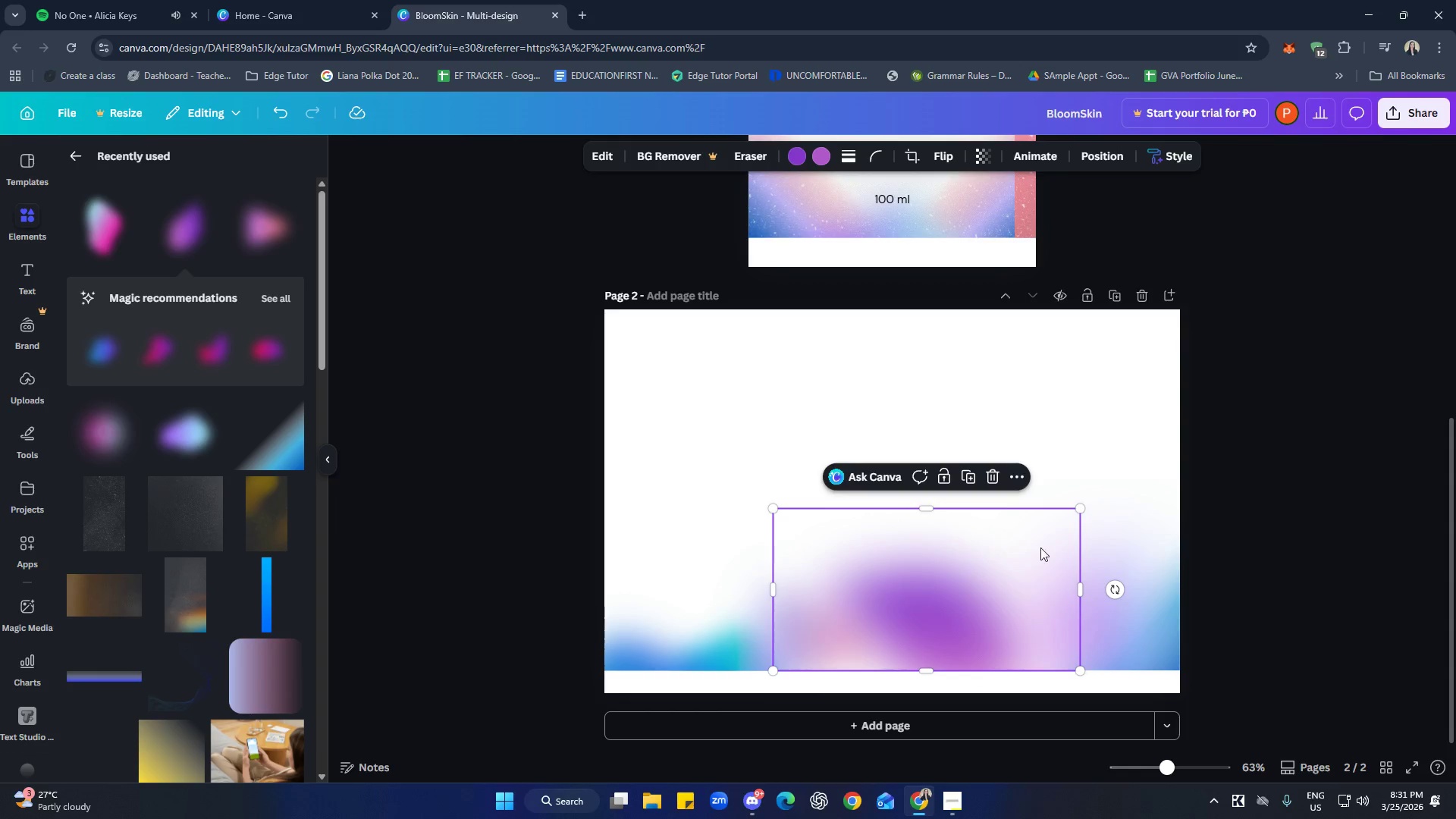 
left_click([1317, 544])
 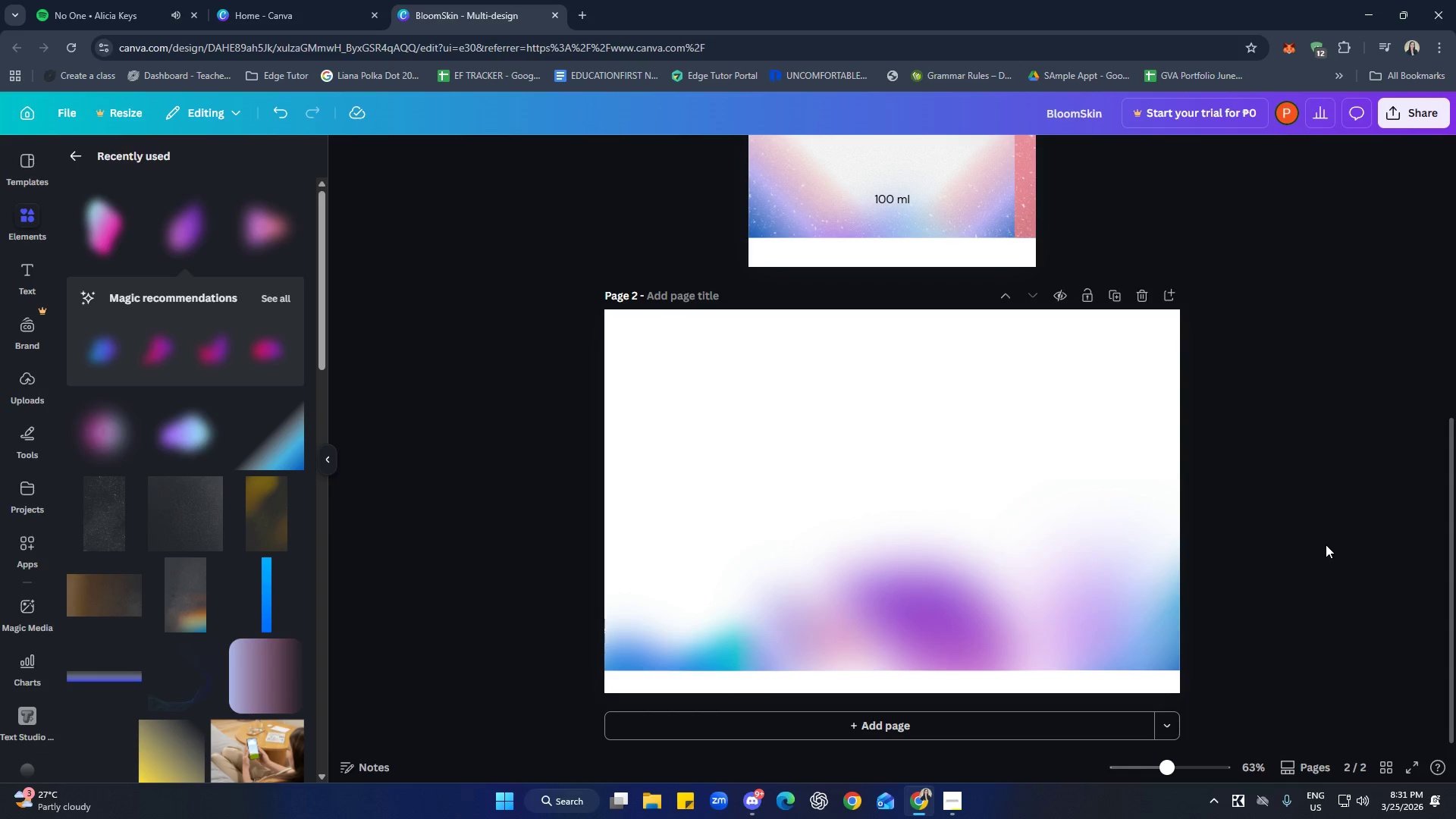 
double_click([1106, 479])
 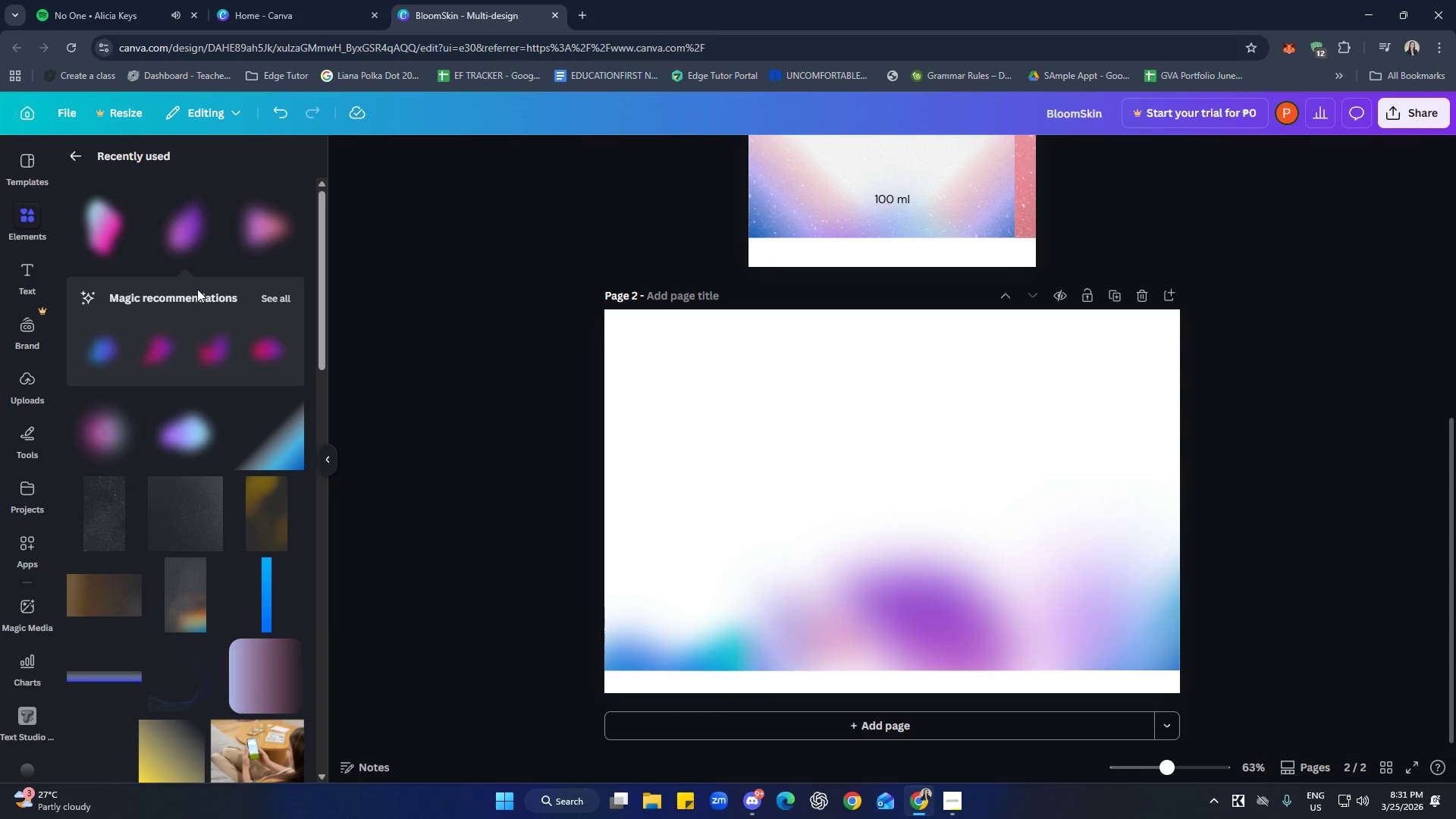 
wait(5.48)
 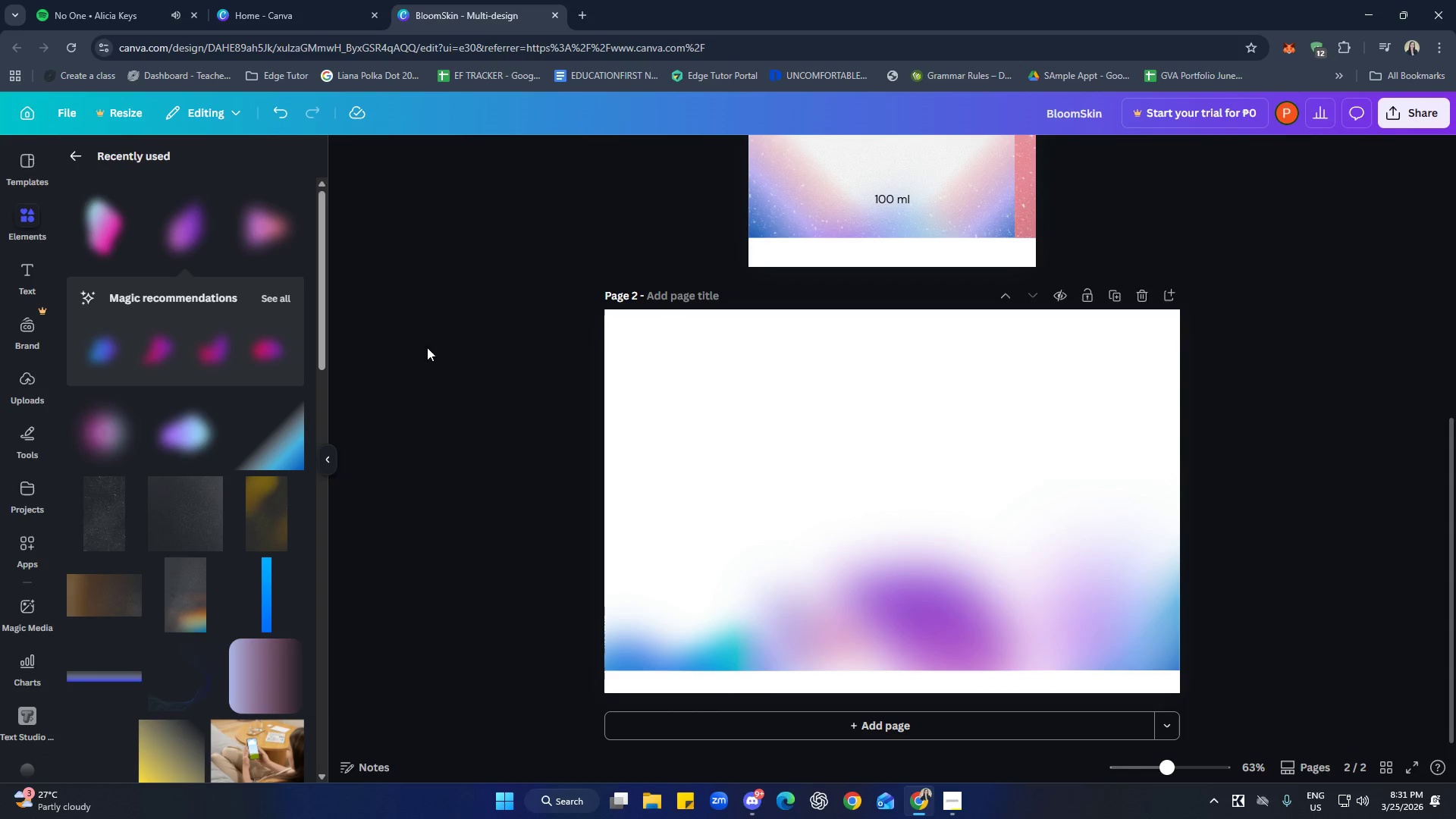 
left_click([108, 356])
 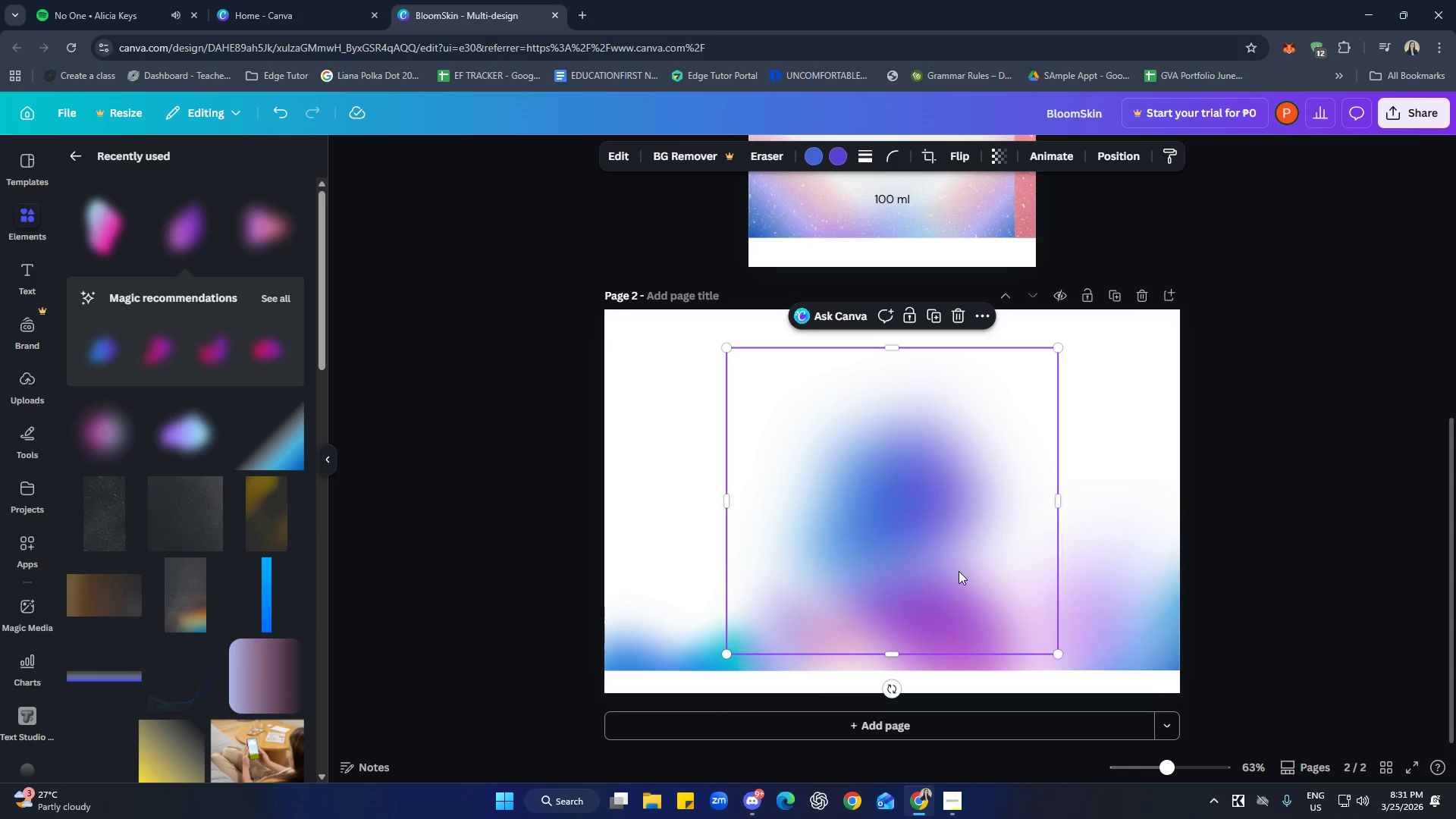 
left_click_drag(start_coordinate=[922, 511], to_coordinate=[1049, 557])
 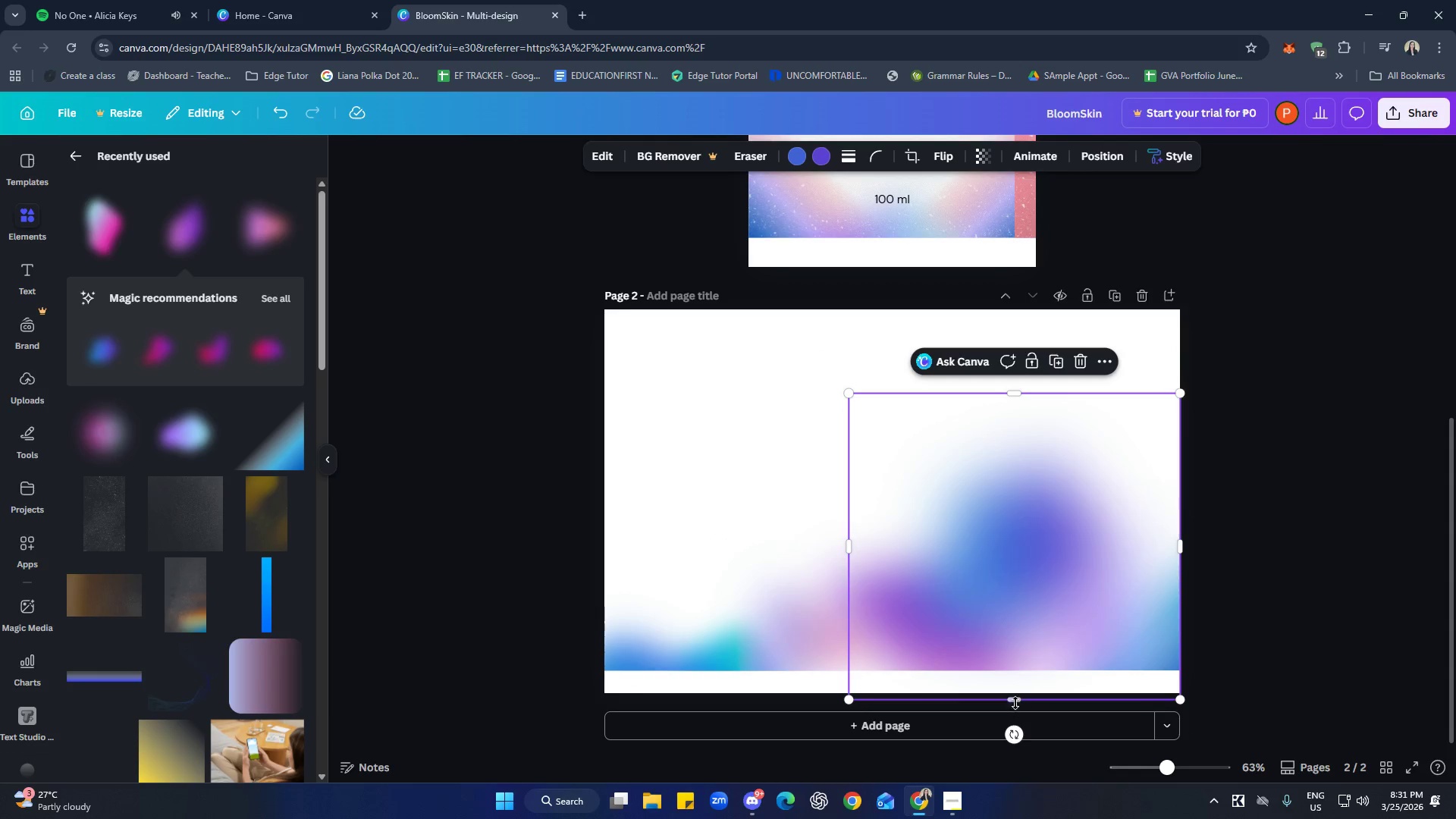 
left_click_drag(start_coordinate=[1017, 701], to_coordinate=[1023, 675])
 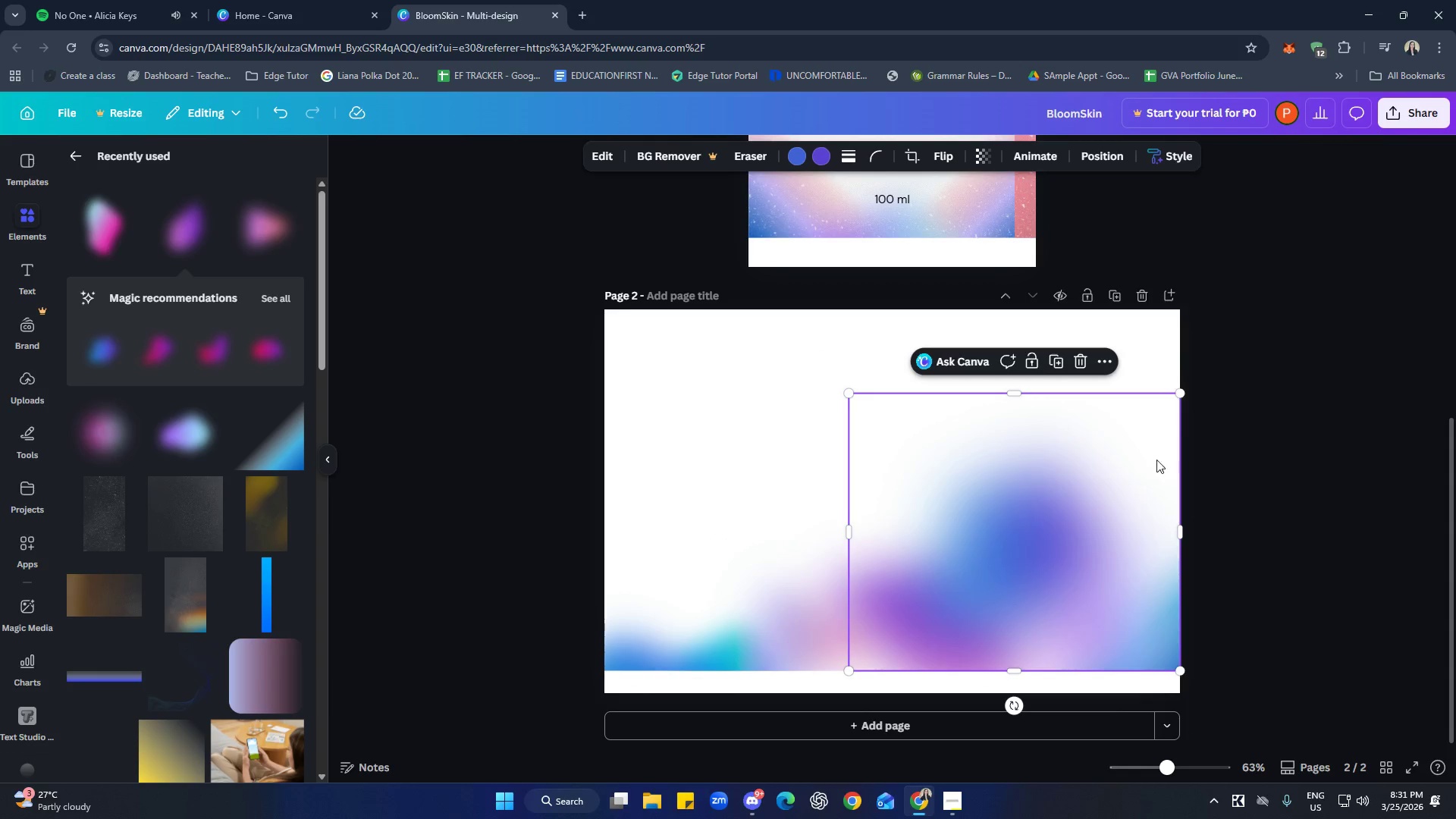 
left_click([1288, 460])
 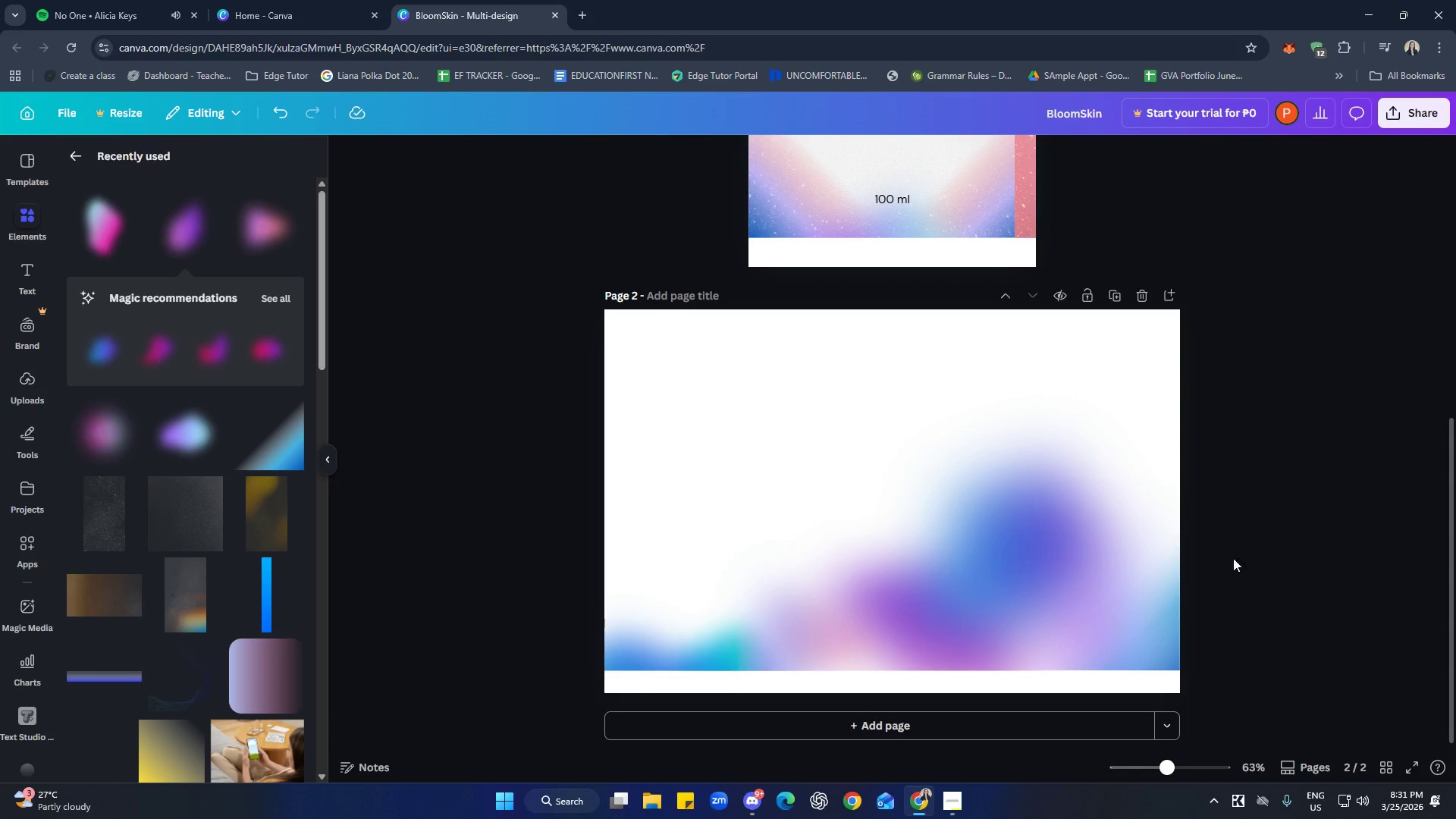 
left_click_drag(start_coordinate=[1034, 551], to_coordinate=[1055, 548])
 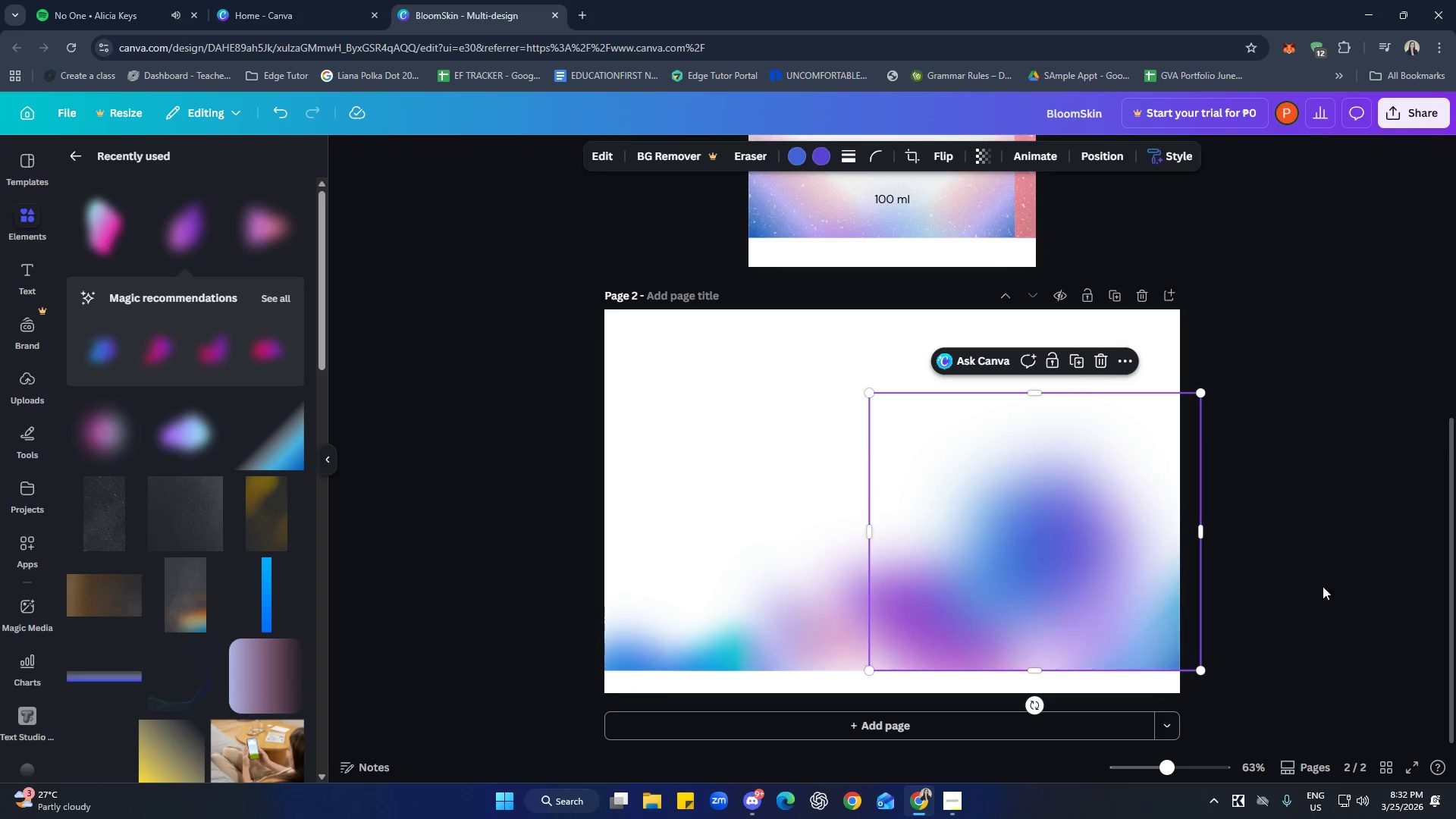 
left_click([1346, 582])
 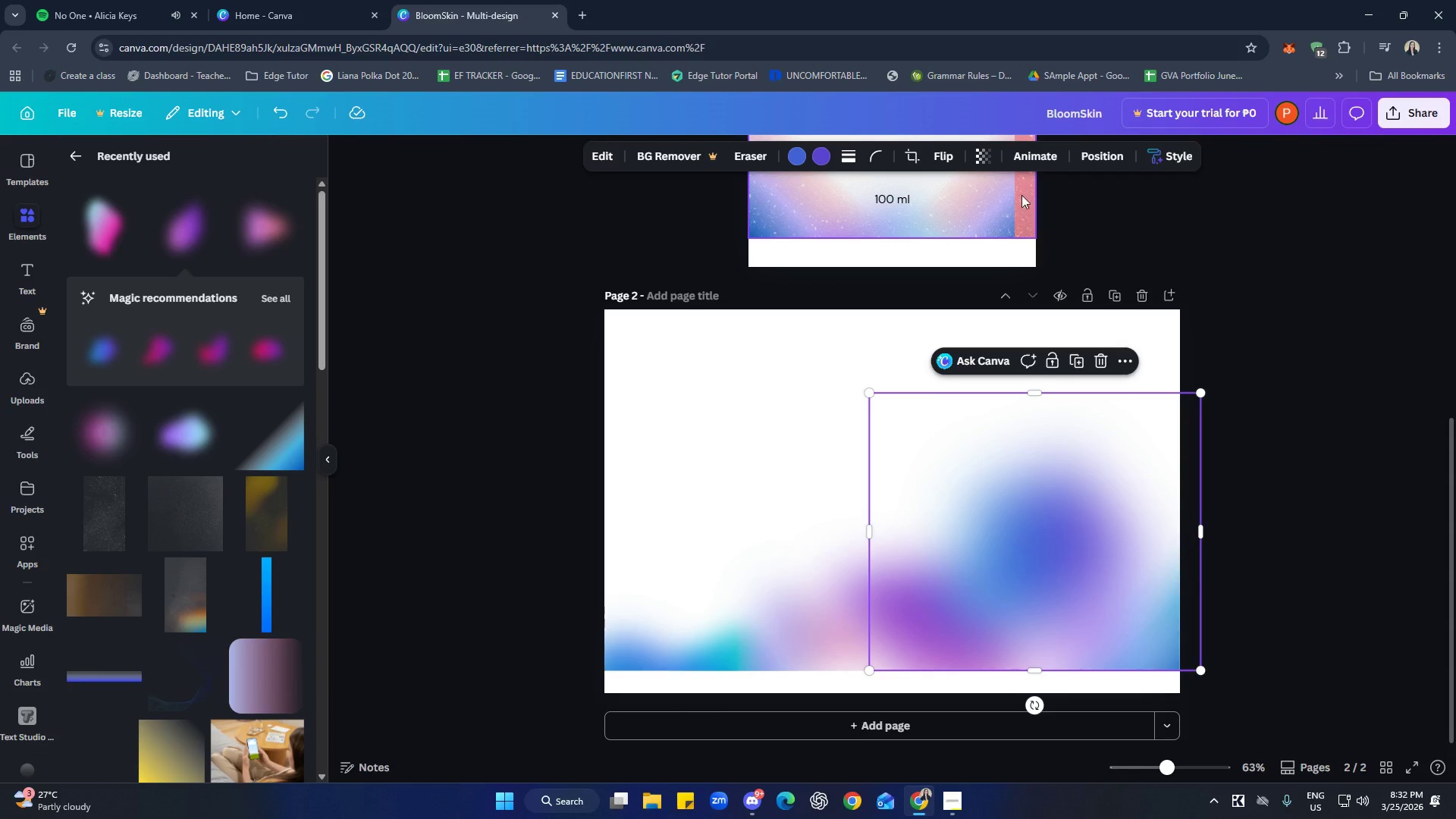 
left_click([985, 150])
 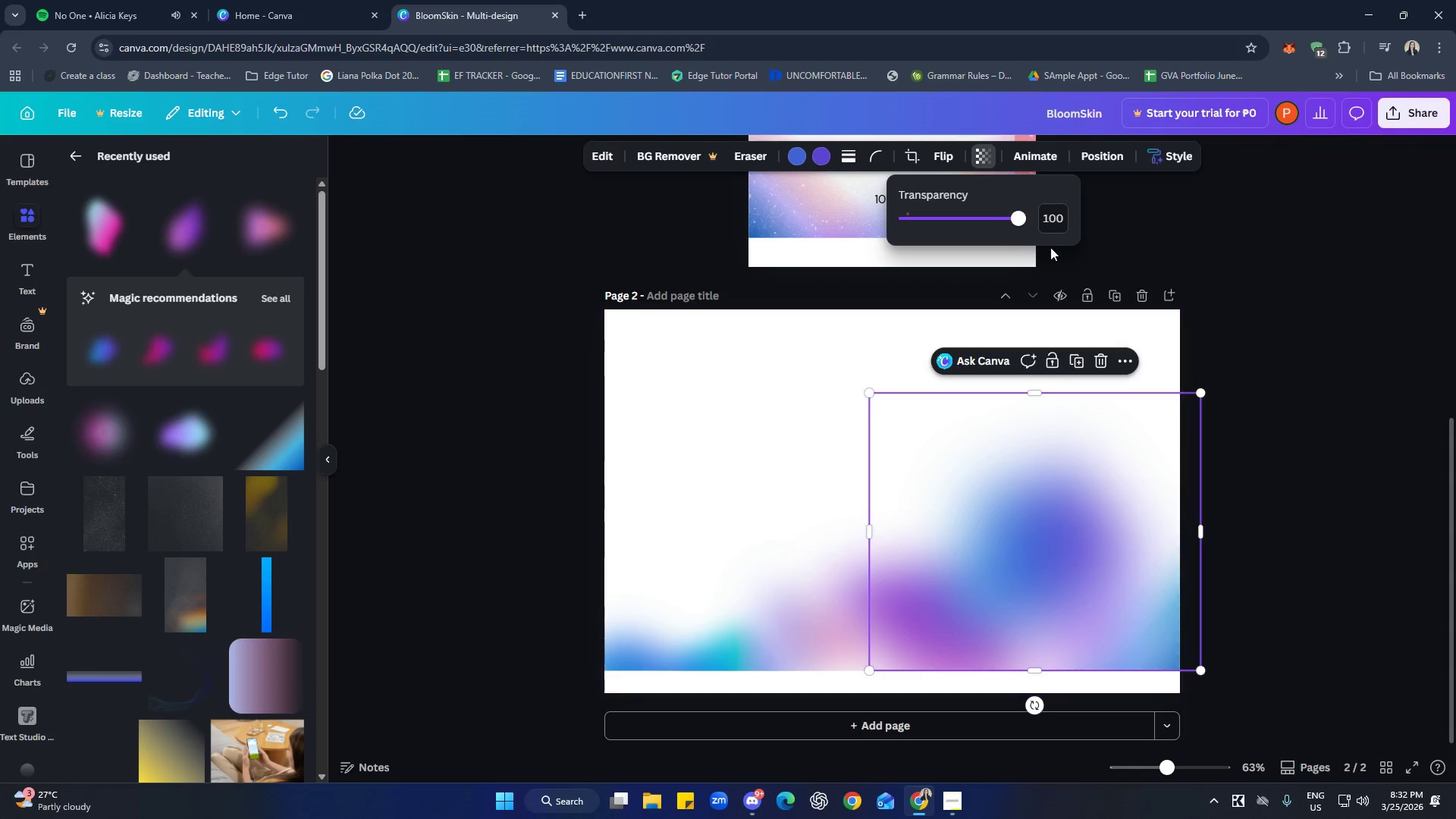 
left_click([1048, 221])
 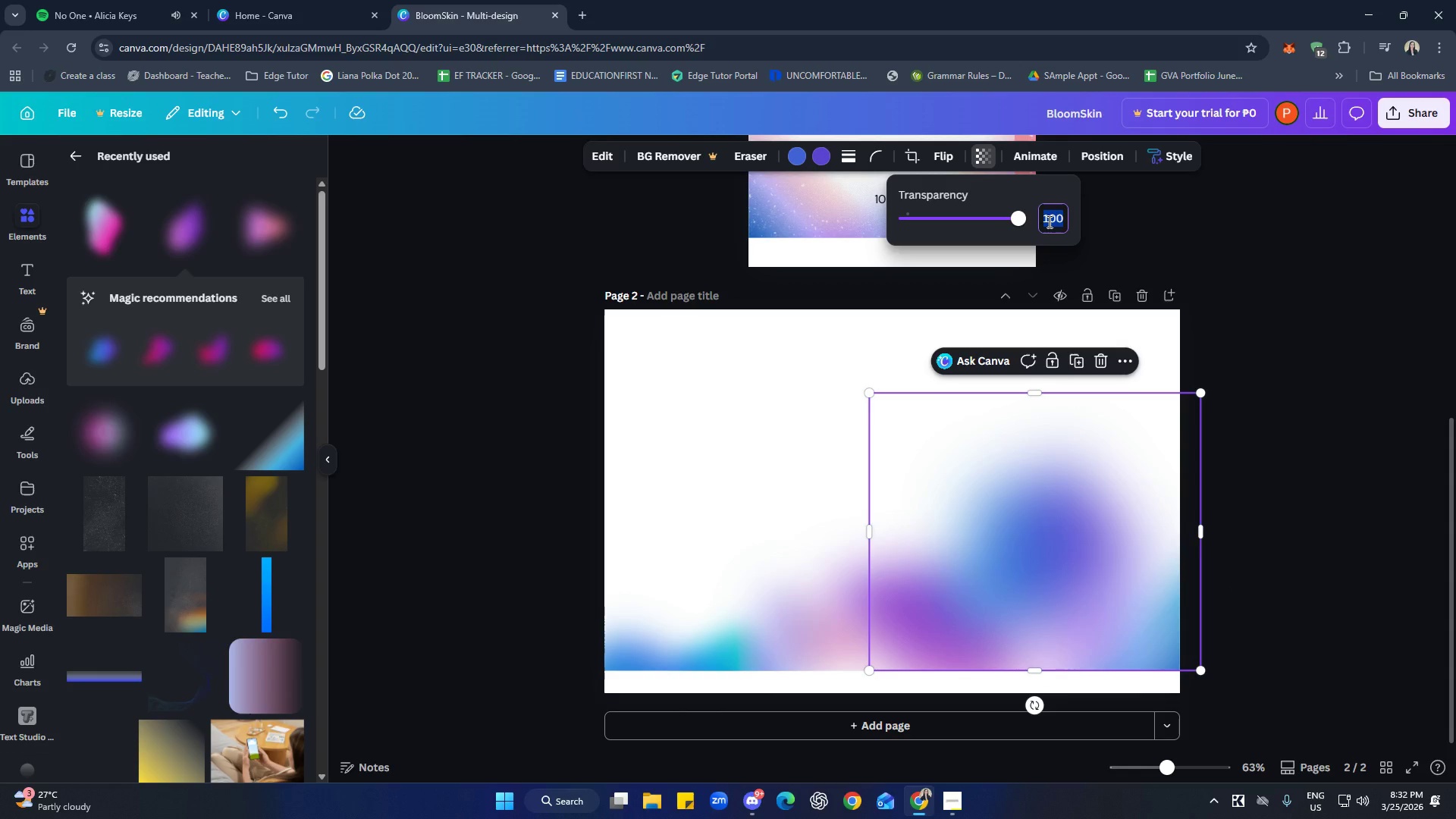 
type(85)
 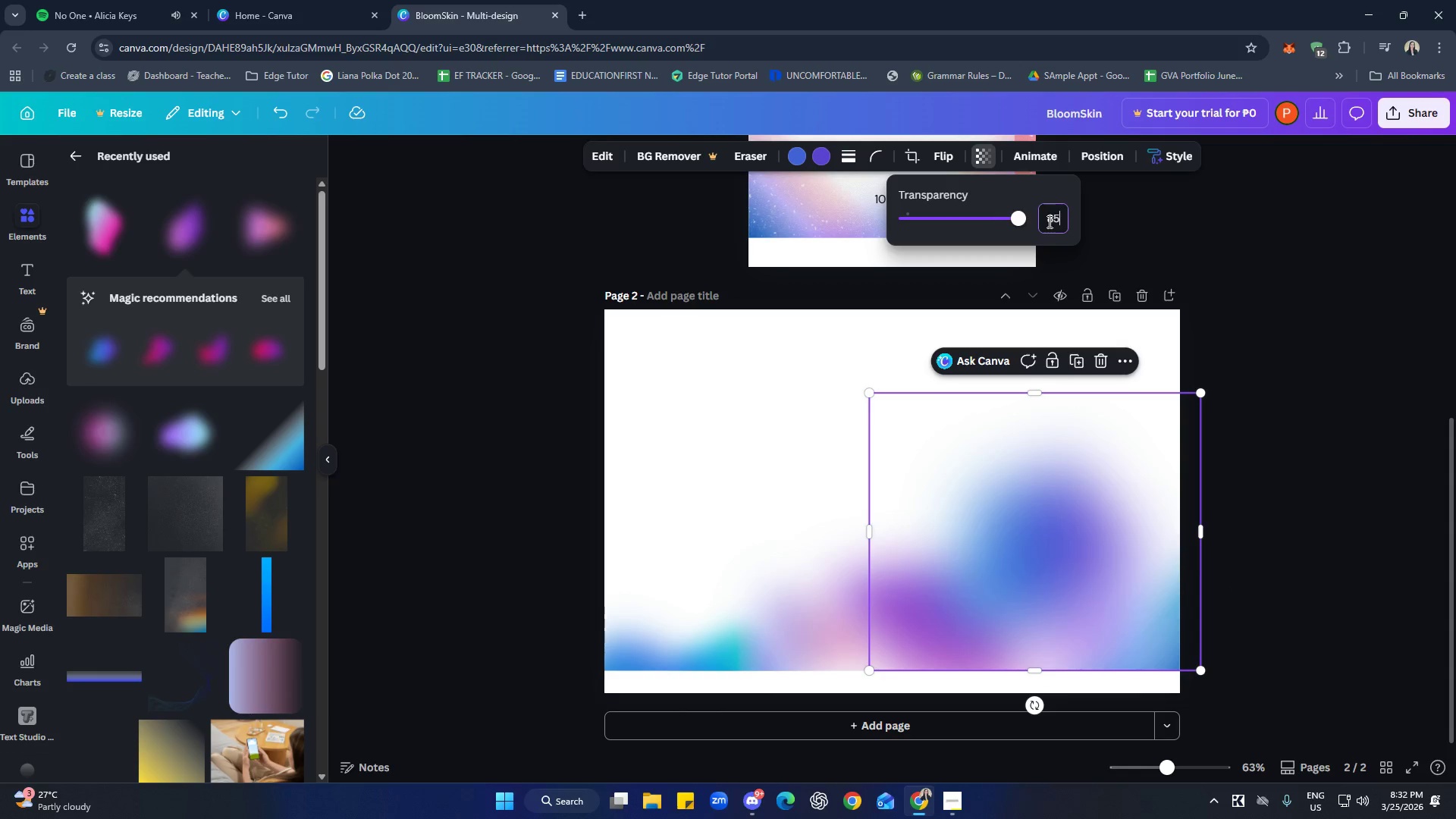 
key(Enter)
 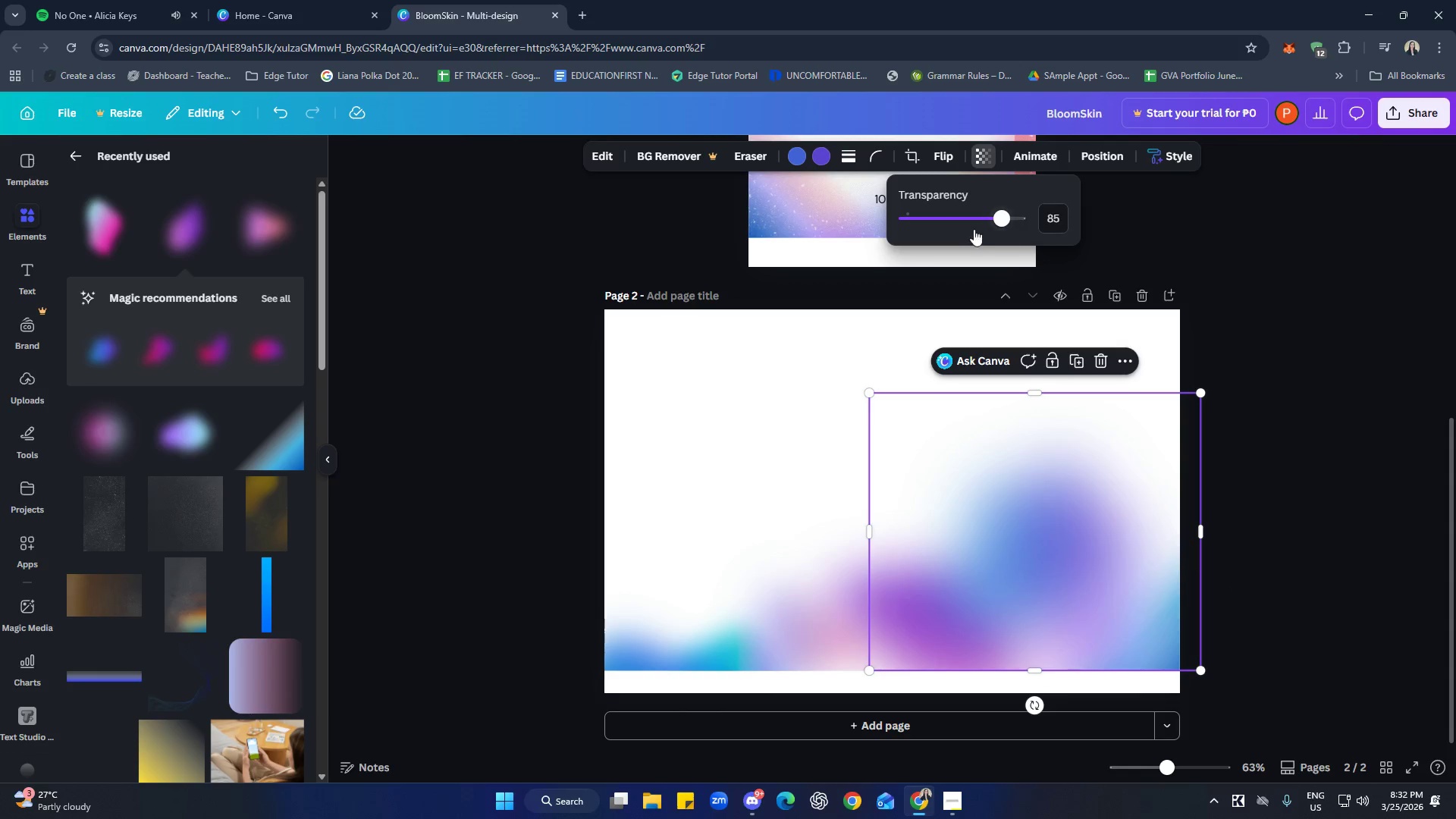 
left_click([1044, 212])
 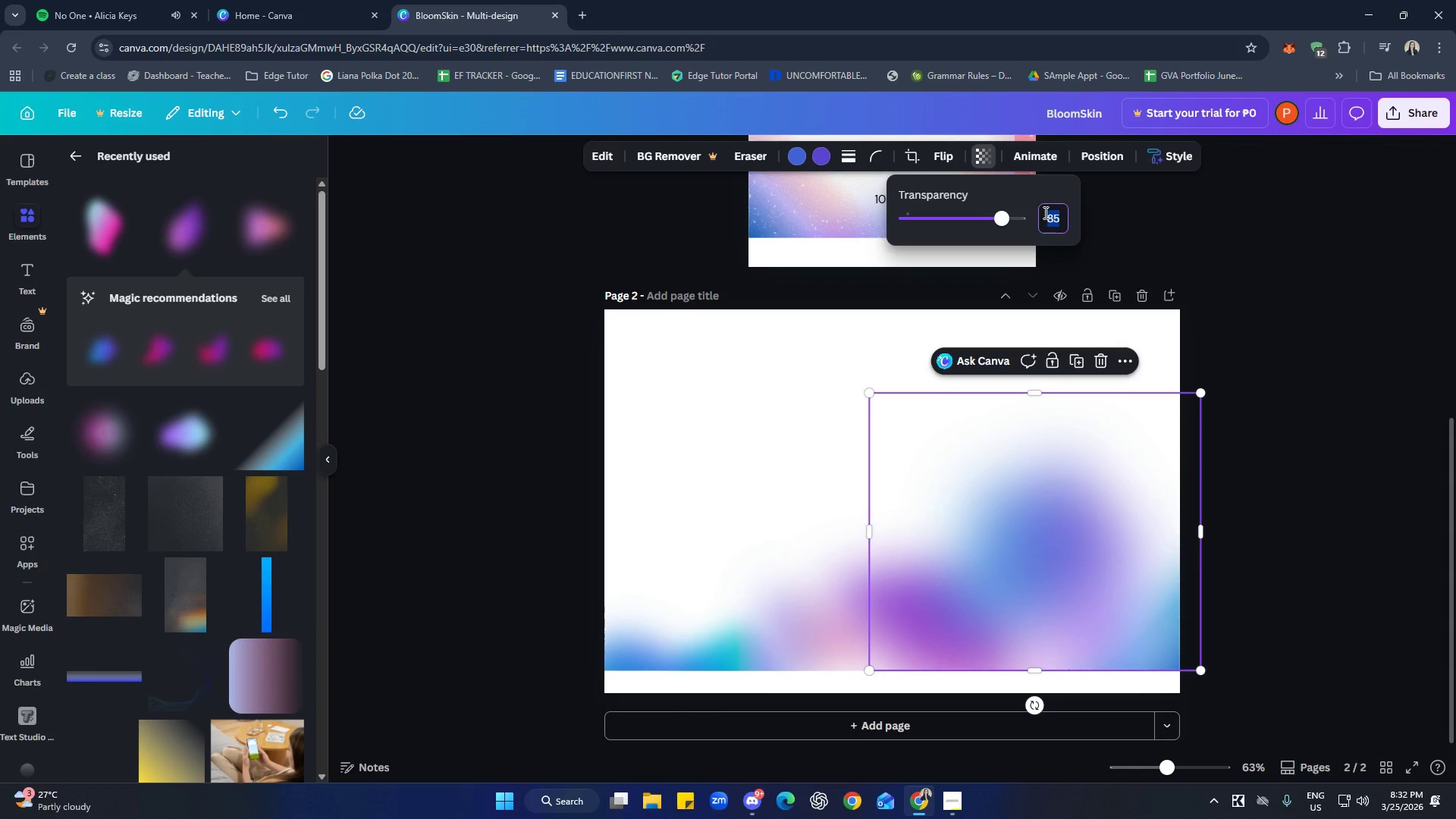 
type(10)
 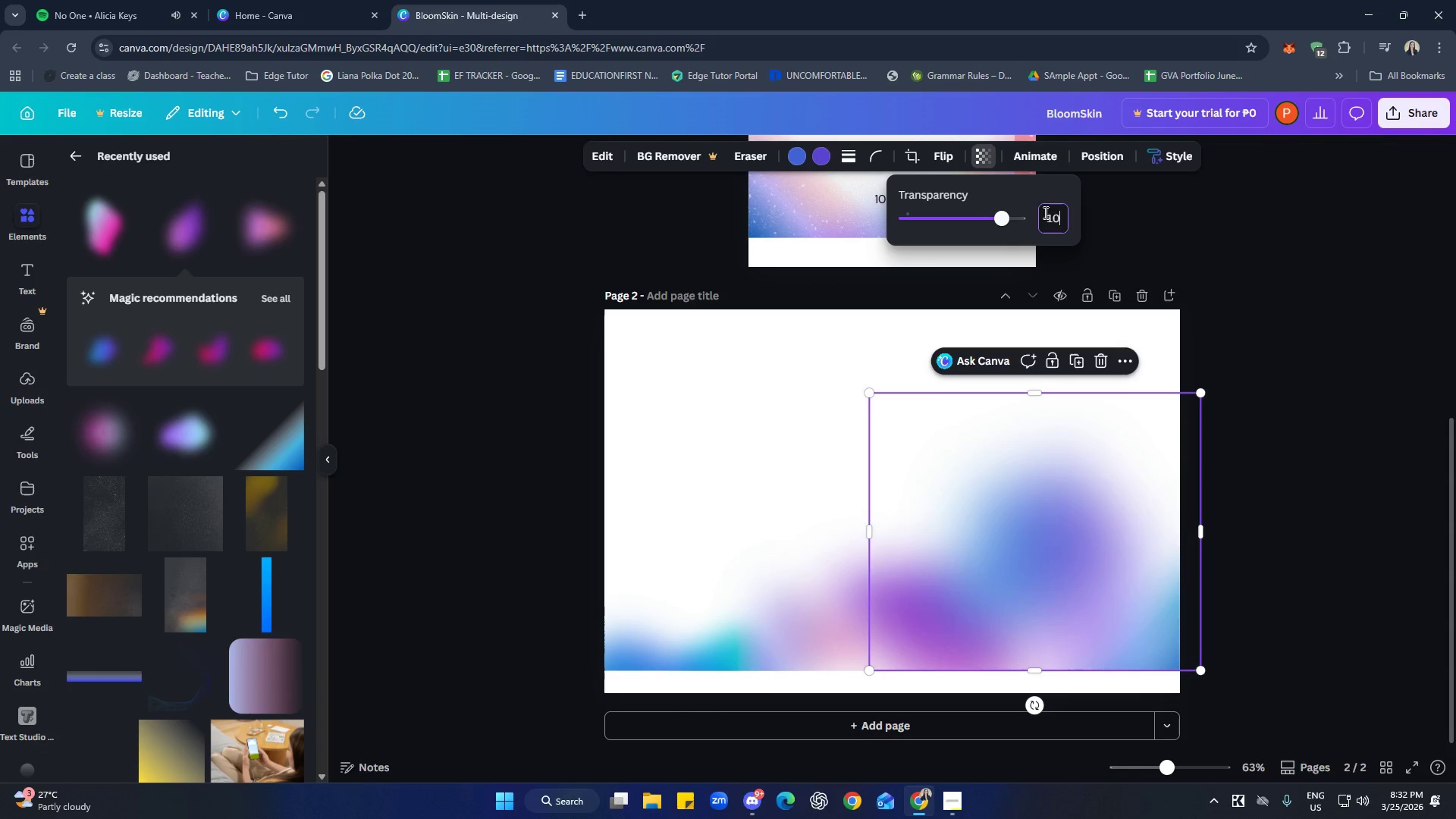 
key(Enter)
 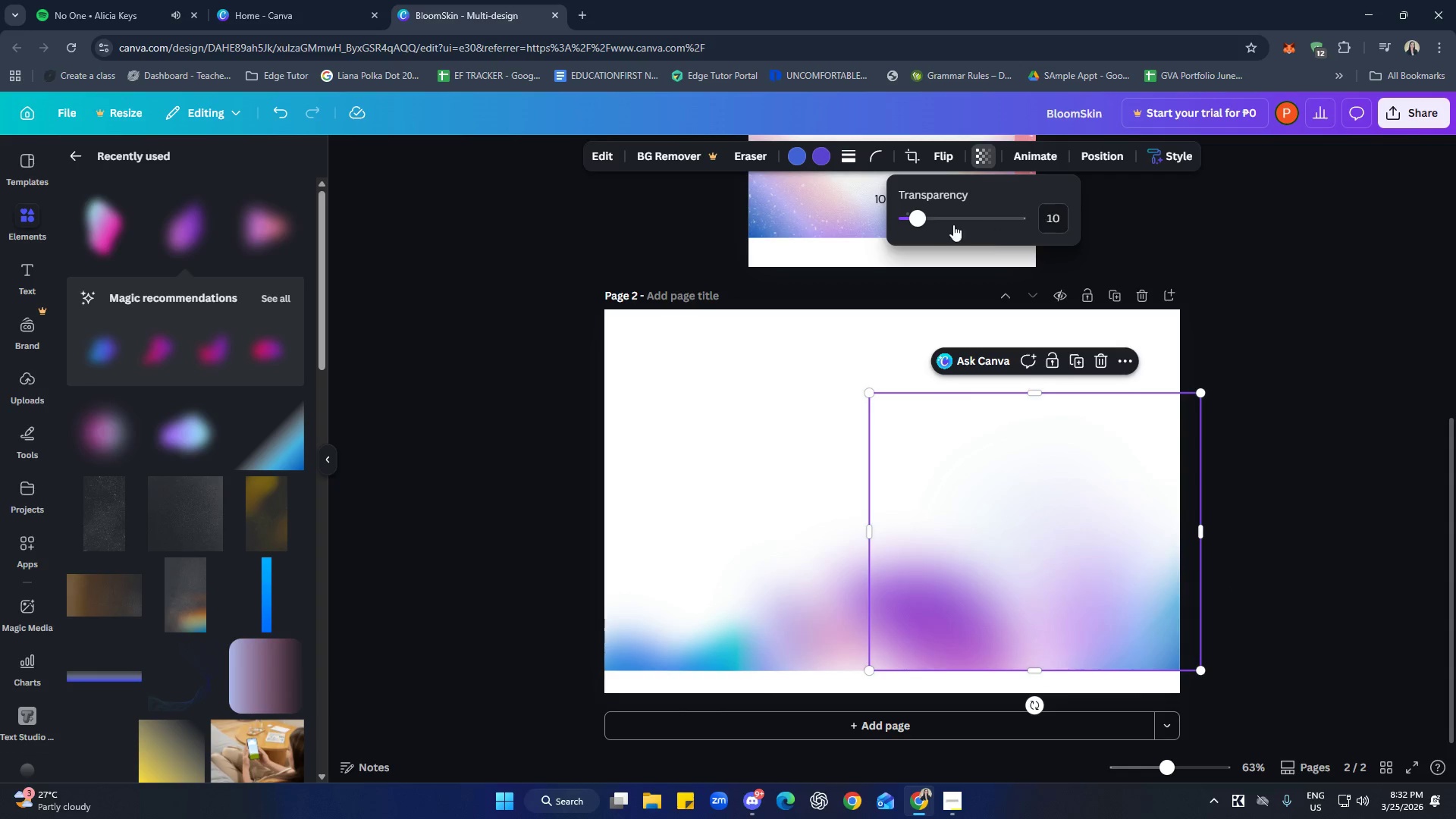 
left_click_drag(start_coordinate=[912, 214], to_coordinate=[962, 203])
 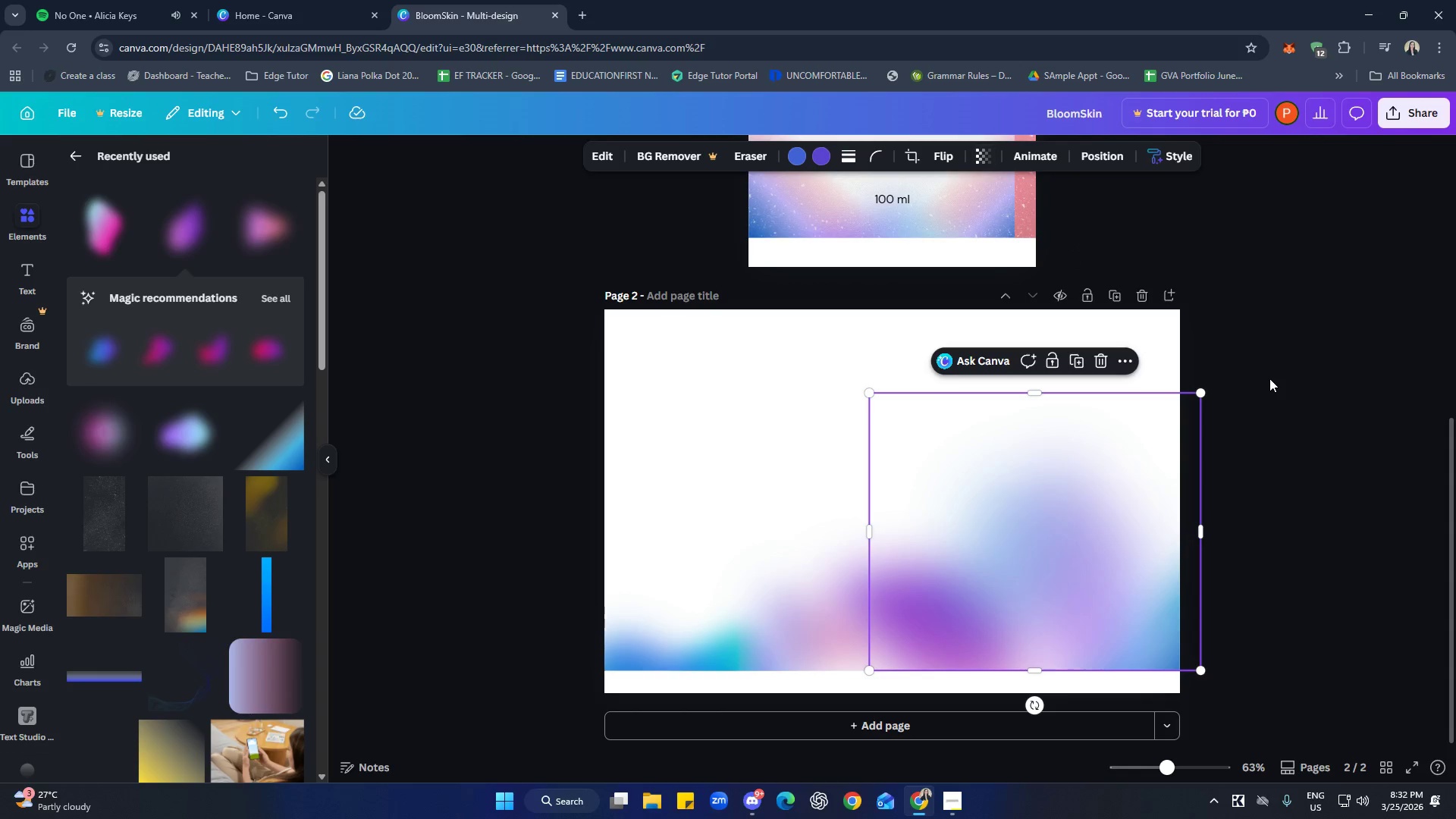 
double_click([1273, 381])
 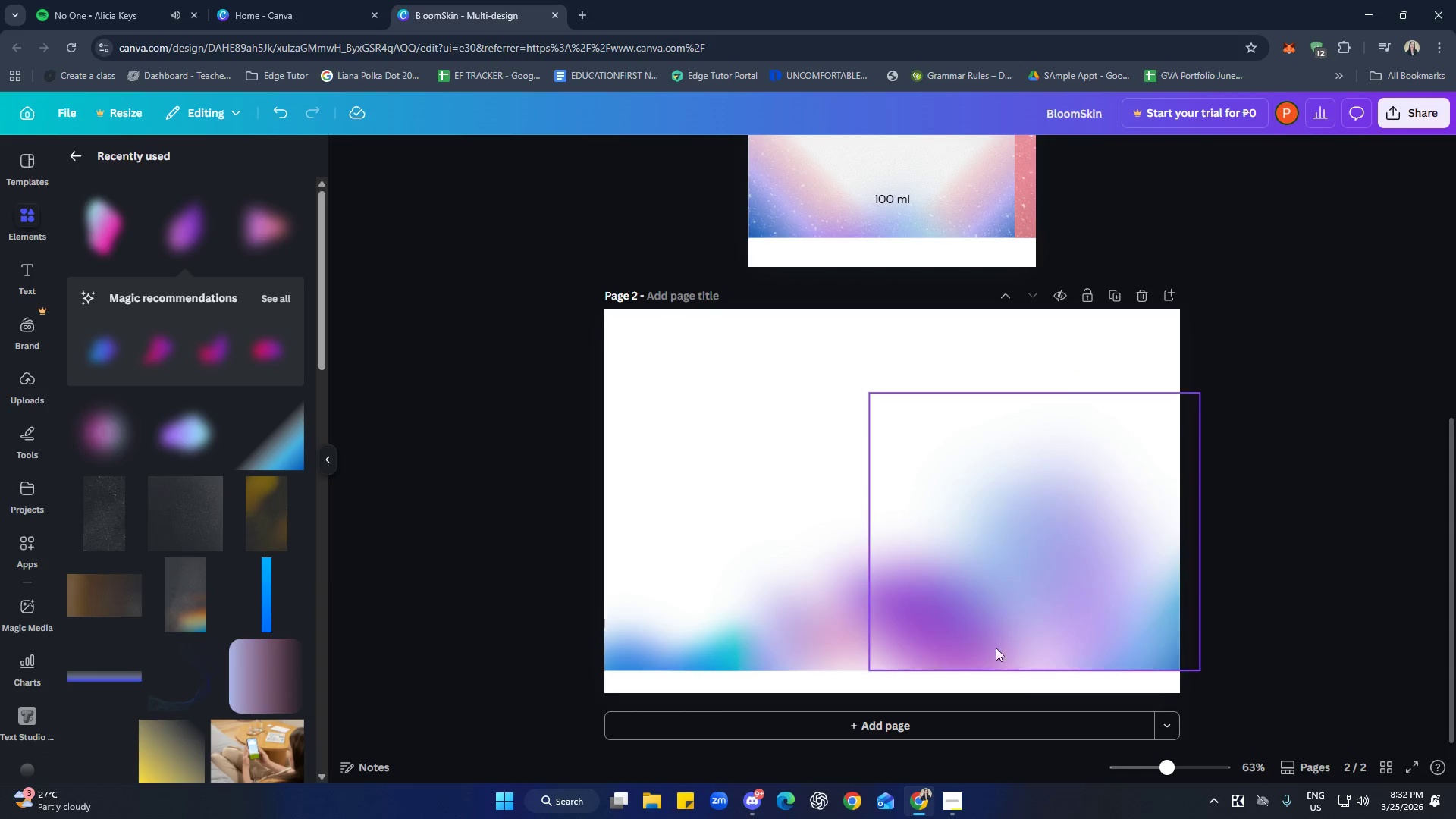 
left_click([943, 617])
 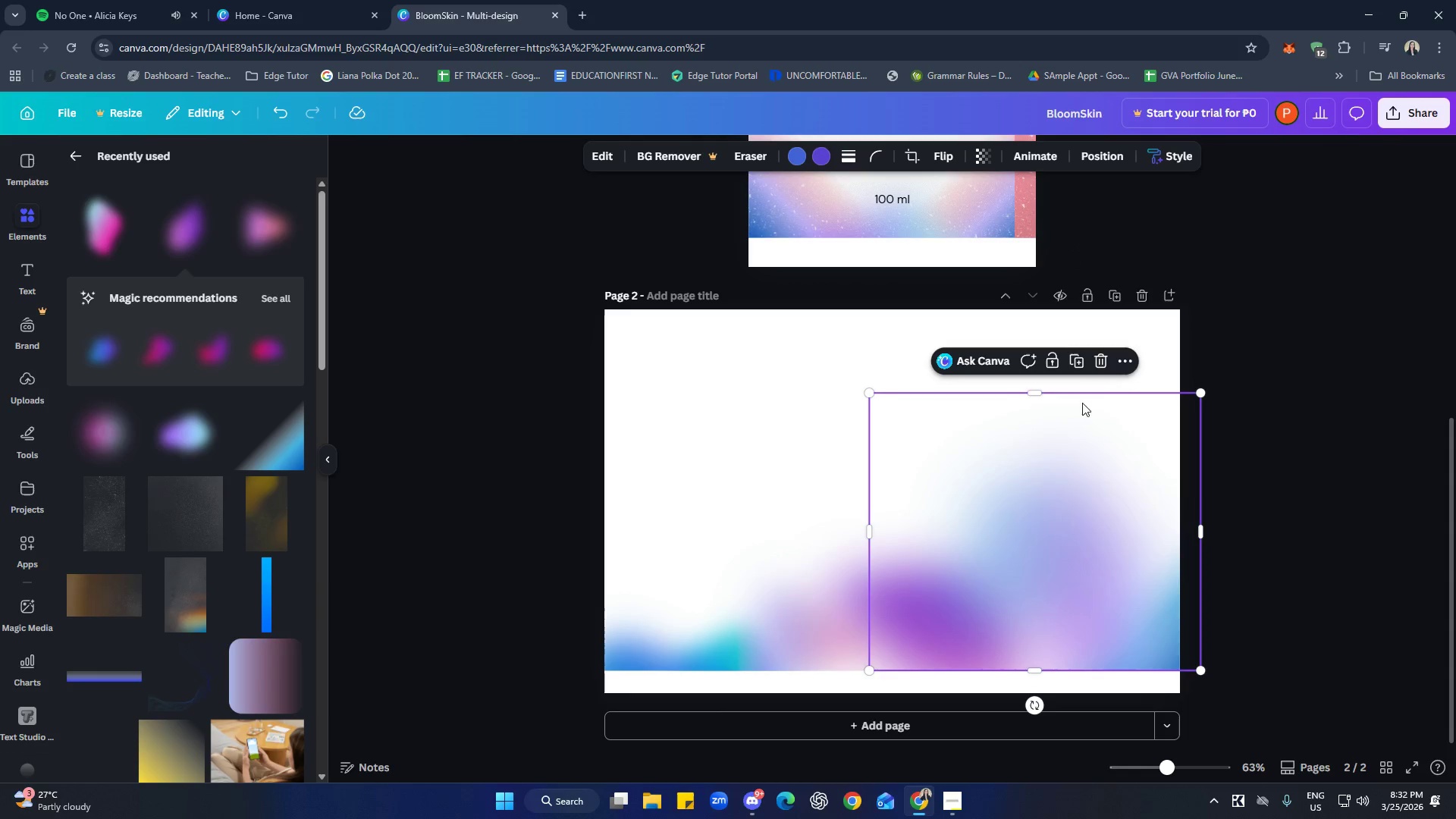 
left_click([1128, 367])
 